 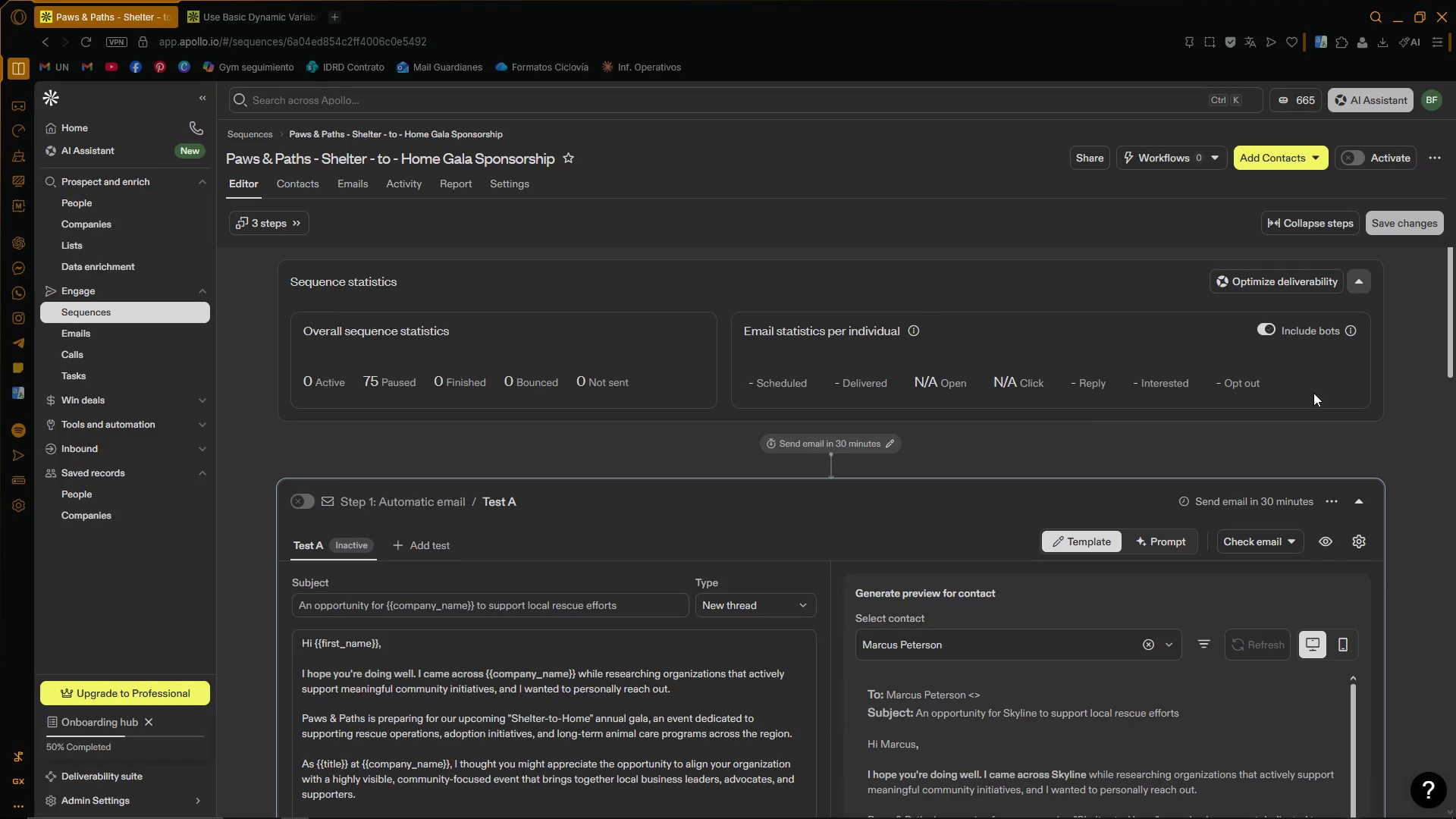 
left_click_drag(start_coordinate=[1455, 312], to_coordinate=[1455, 265])
 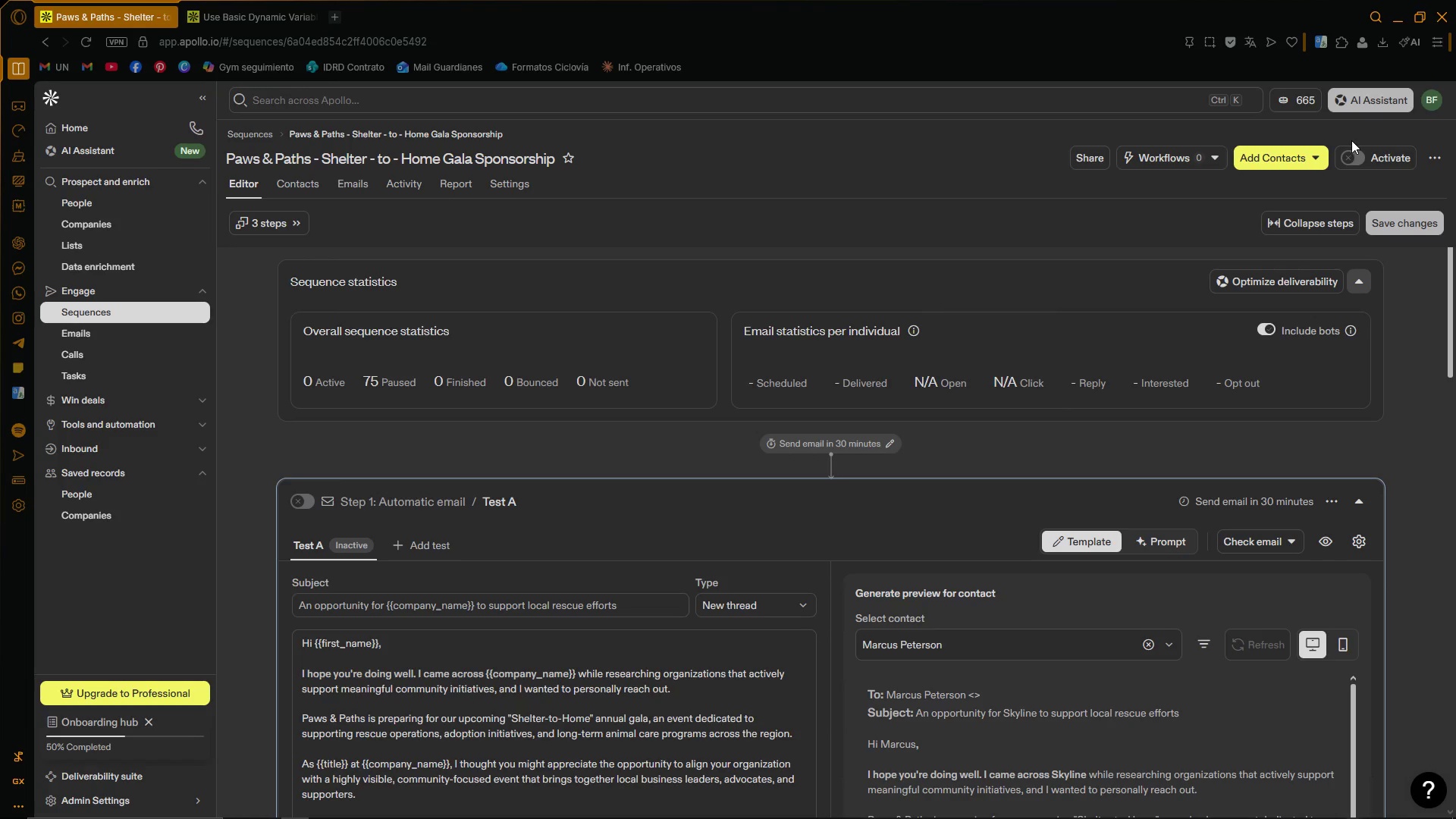 
left_click([1351, 155])
 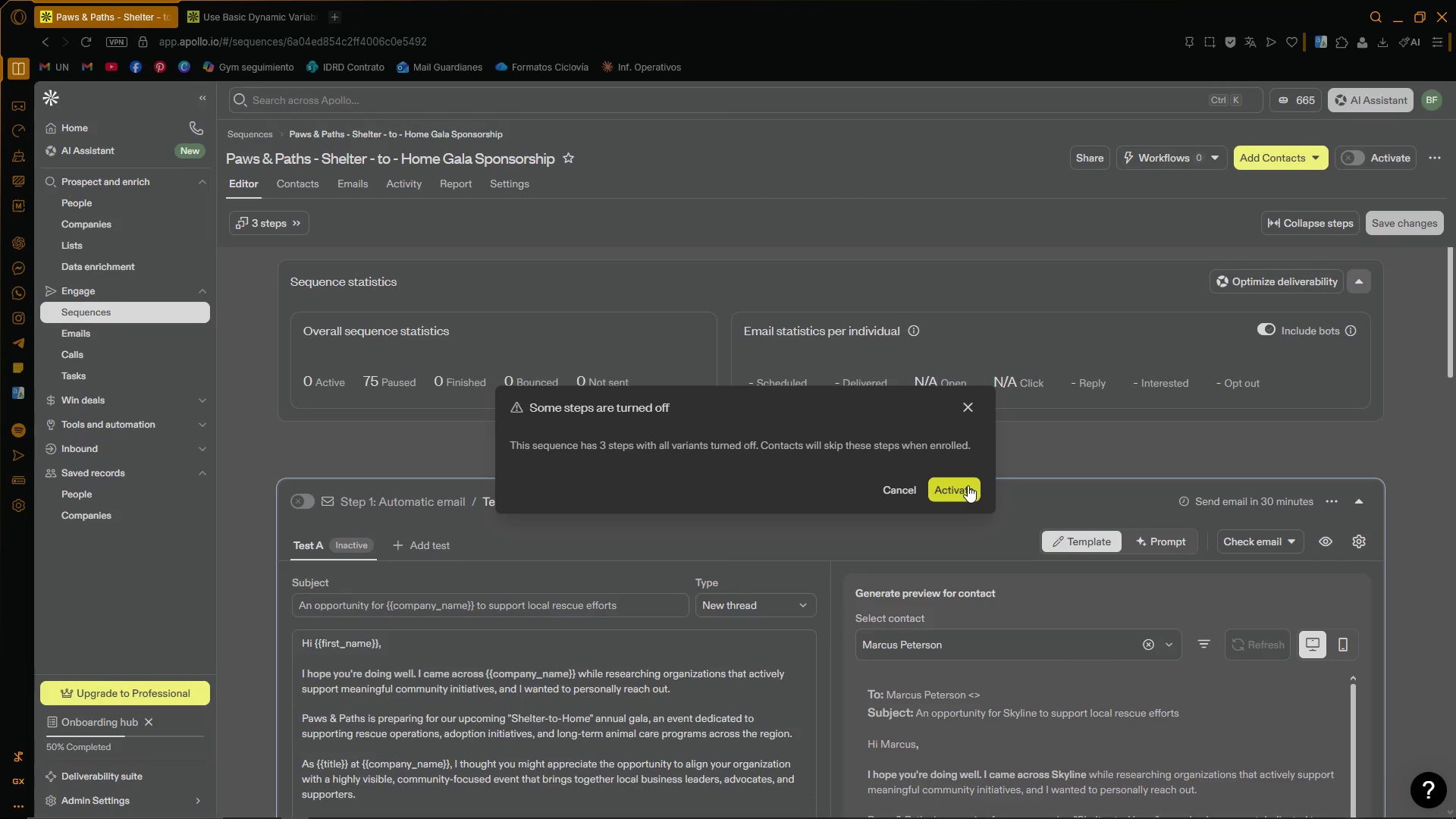 
left_click([968, 485])
 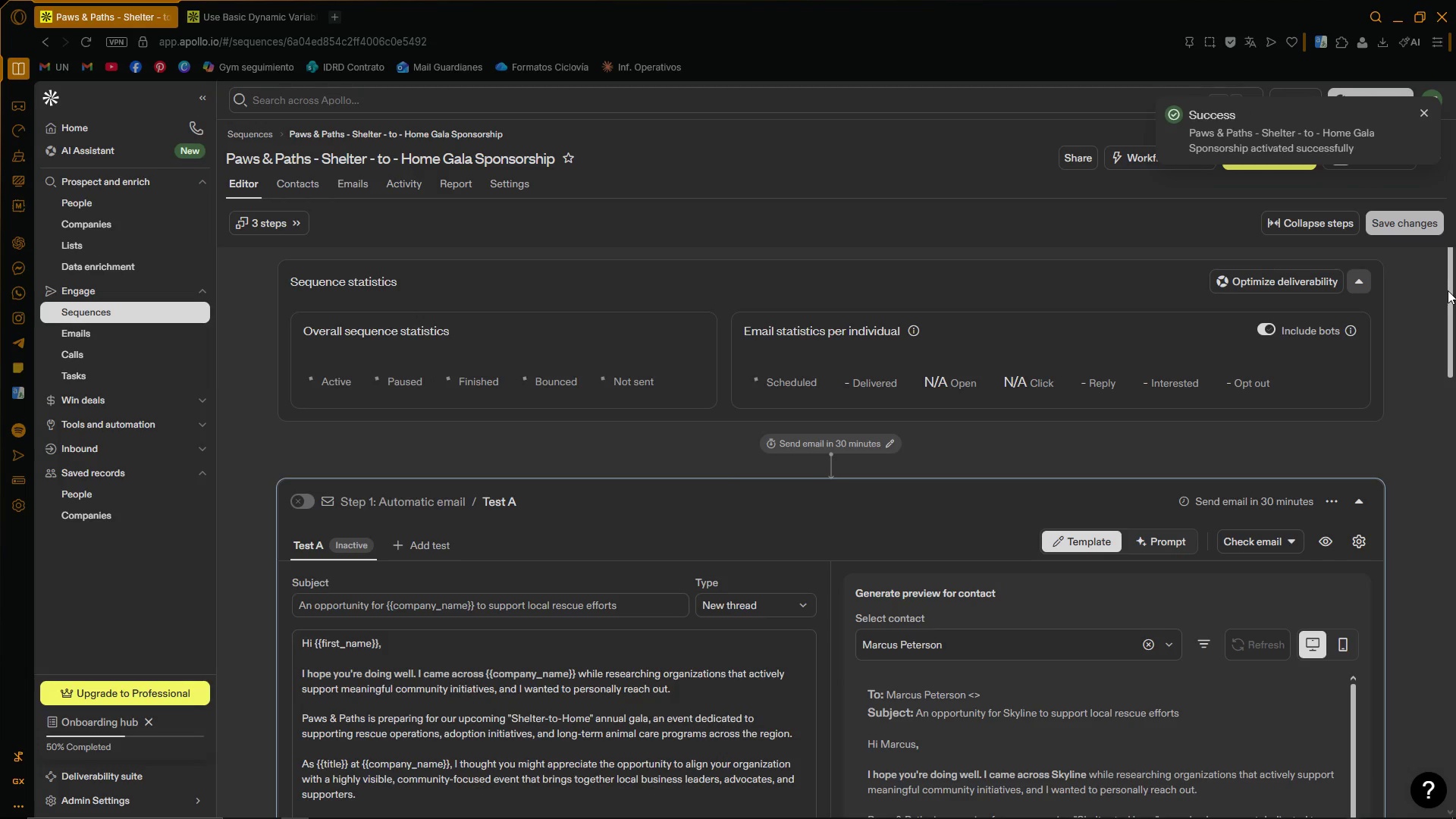 
left_click([1419, 111])
 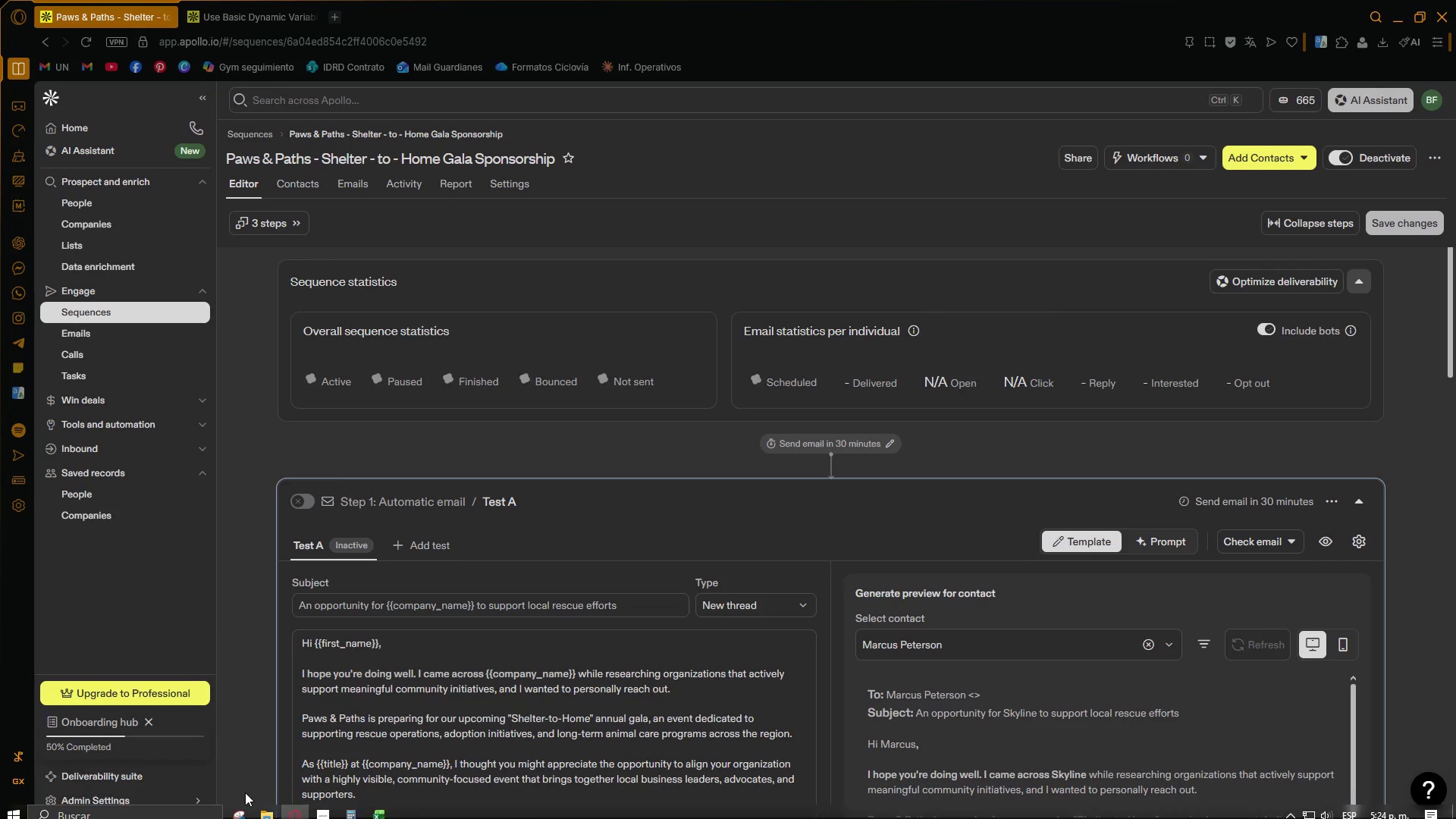 
left_click([113, 805])
 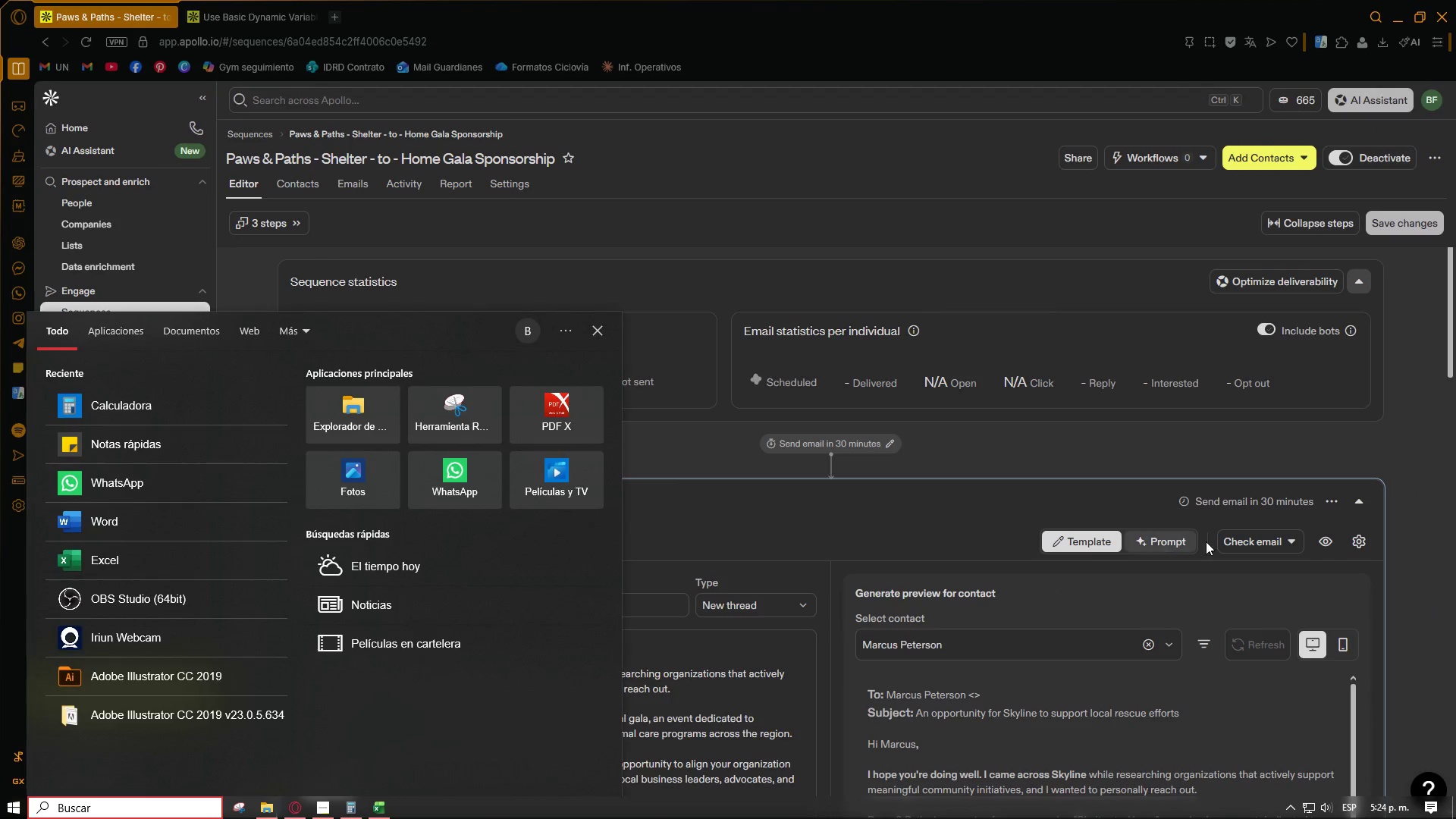 
left_click([1406, 472])
 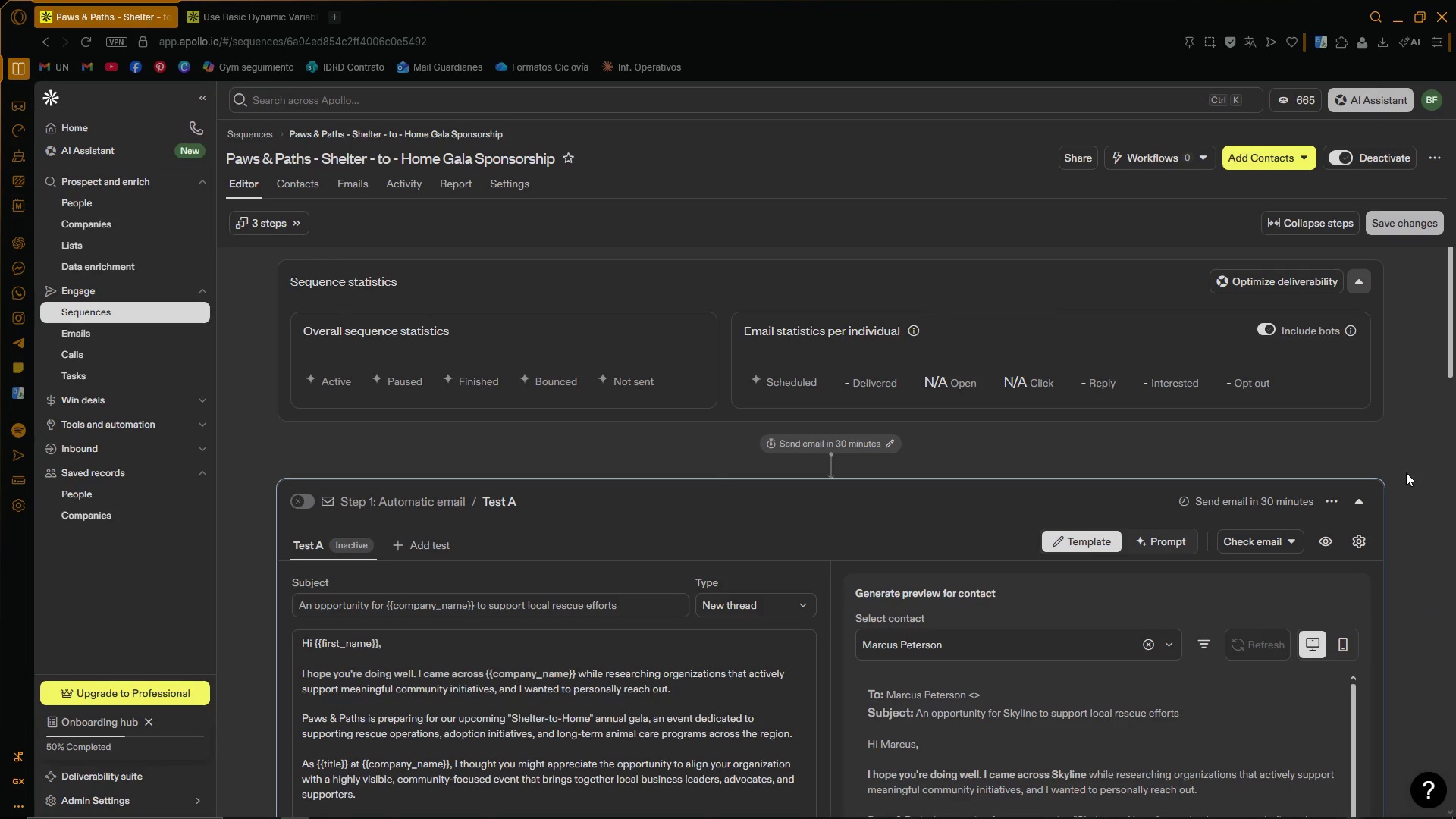 
key(Control+P)
 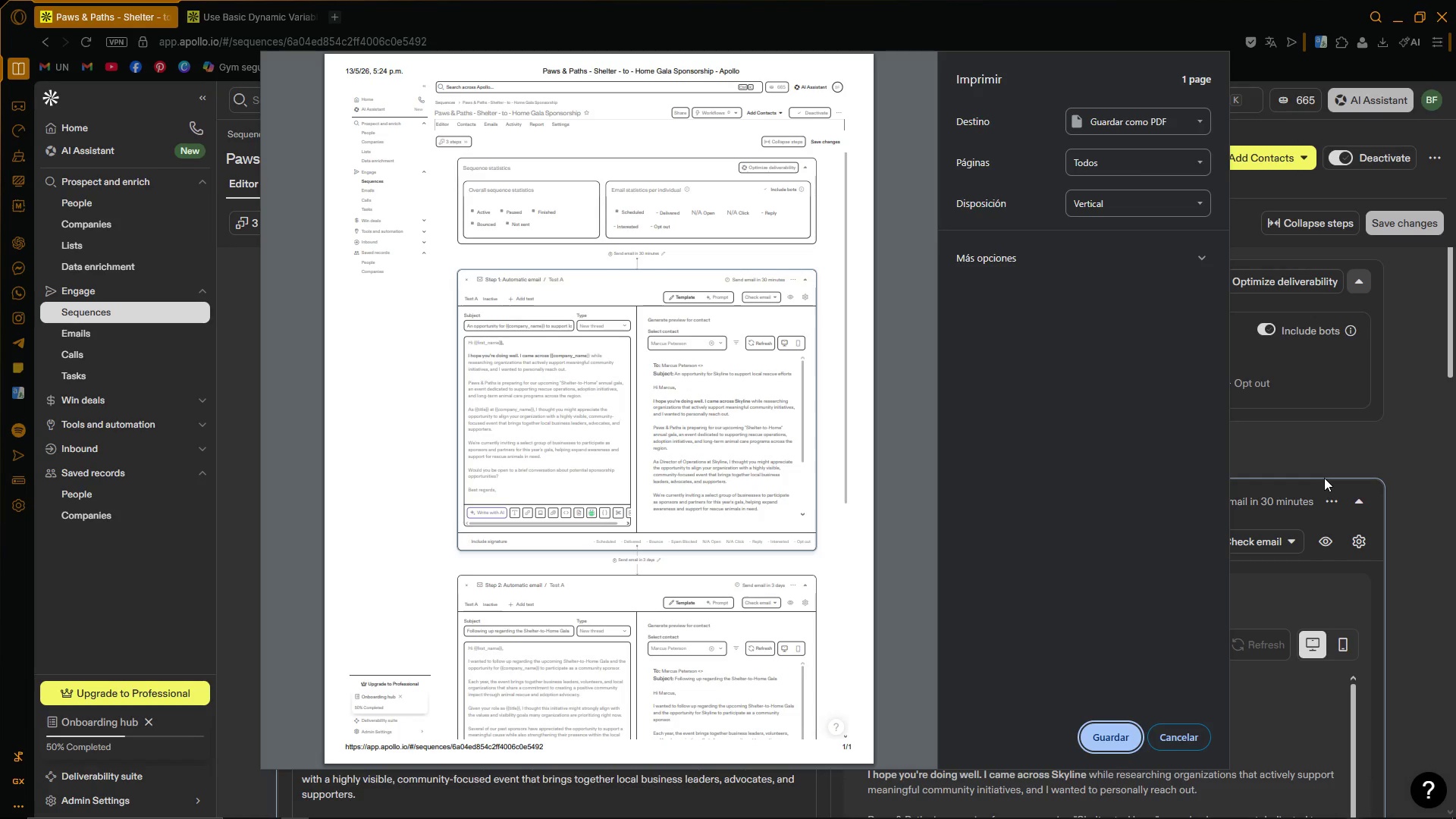 
wait(14.27)
 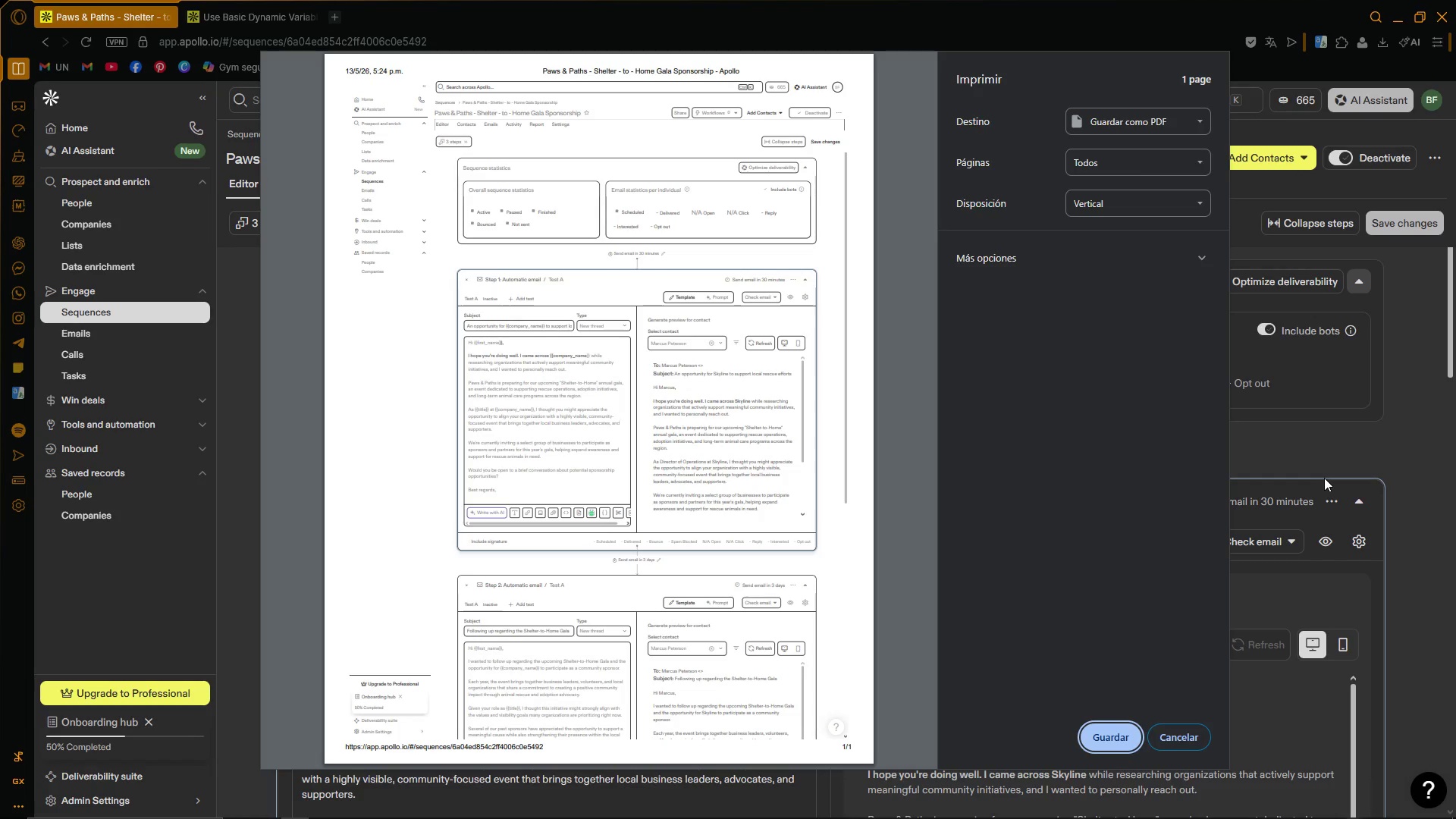 
left_click([1181, 745])
 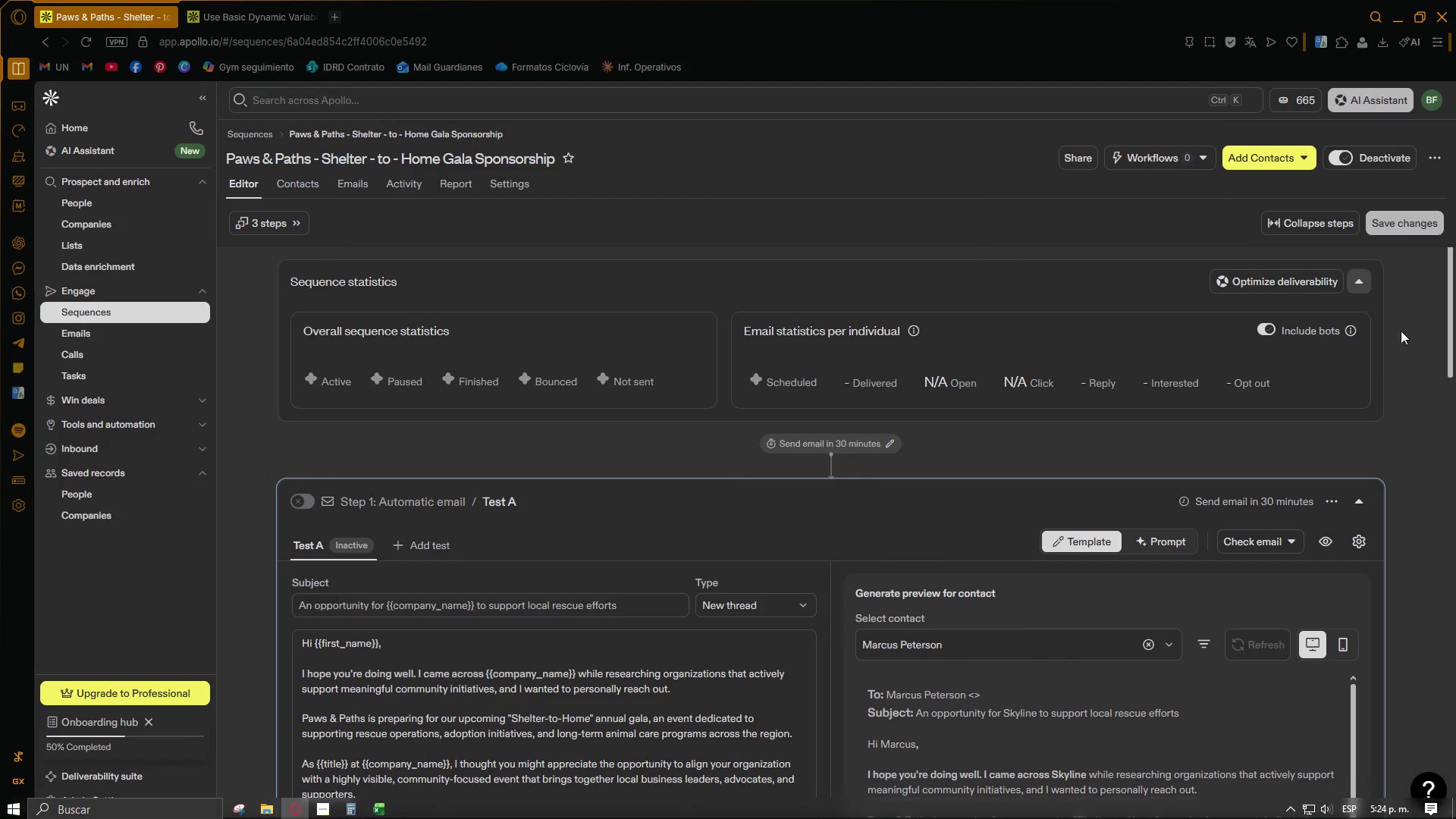 
left_click_drag(start_coordinate=[1455, 300], to_coordinate=[1455, 278])
 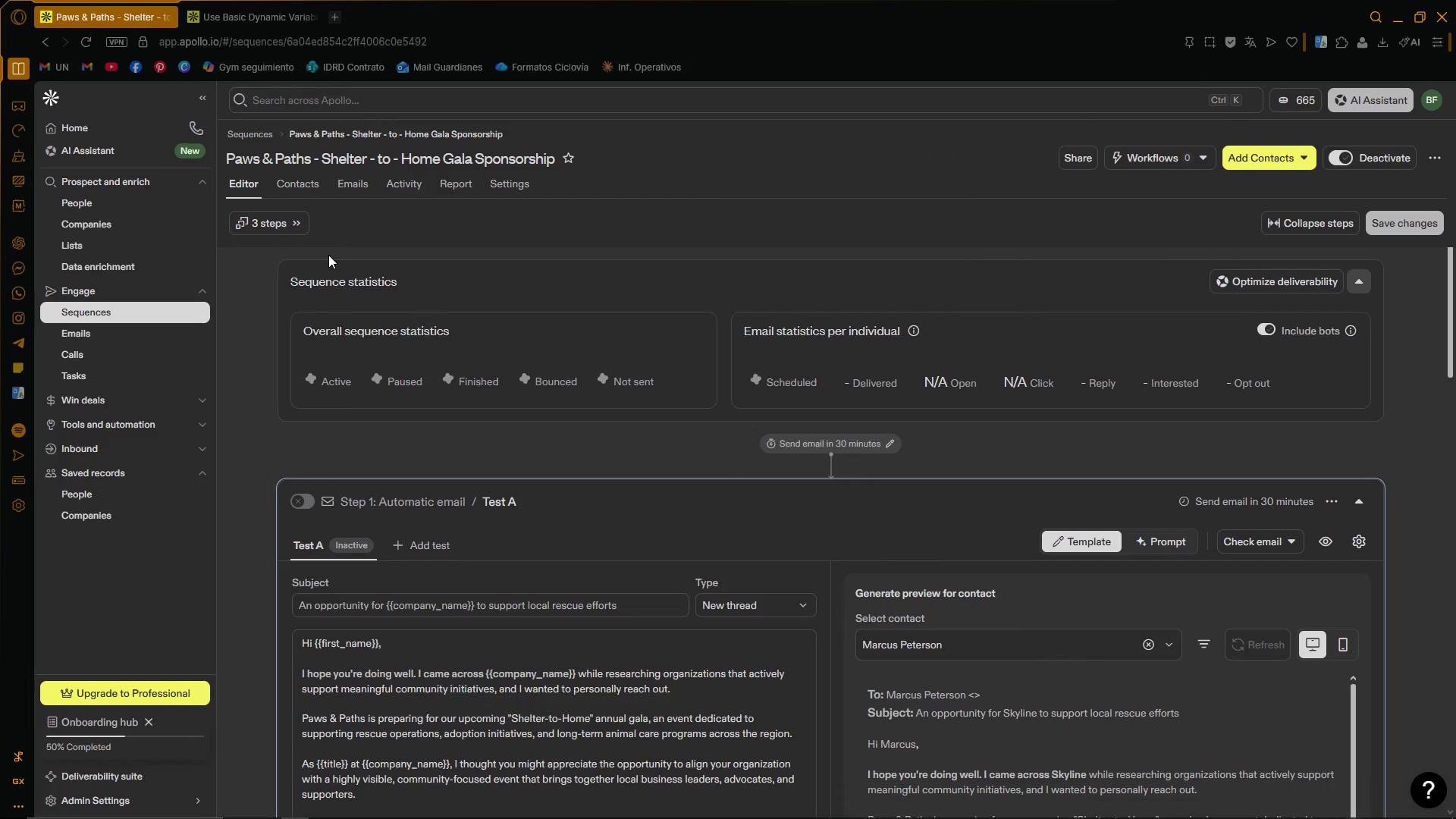 
left_click([296, 221])
 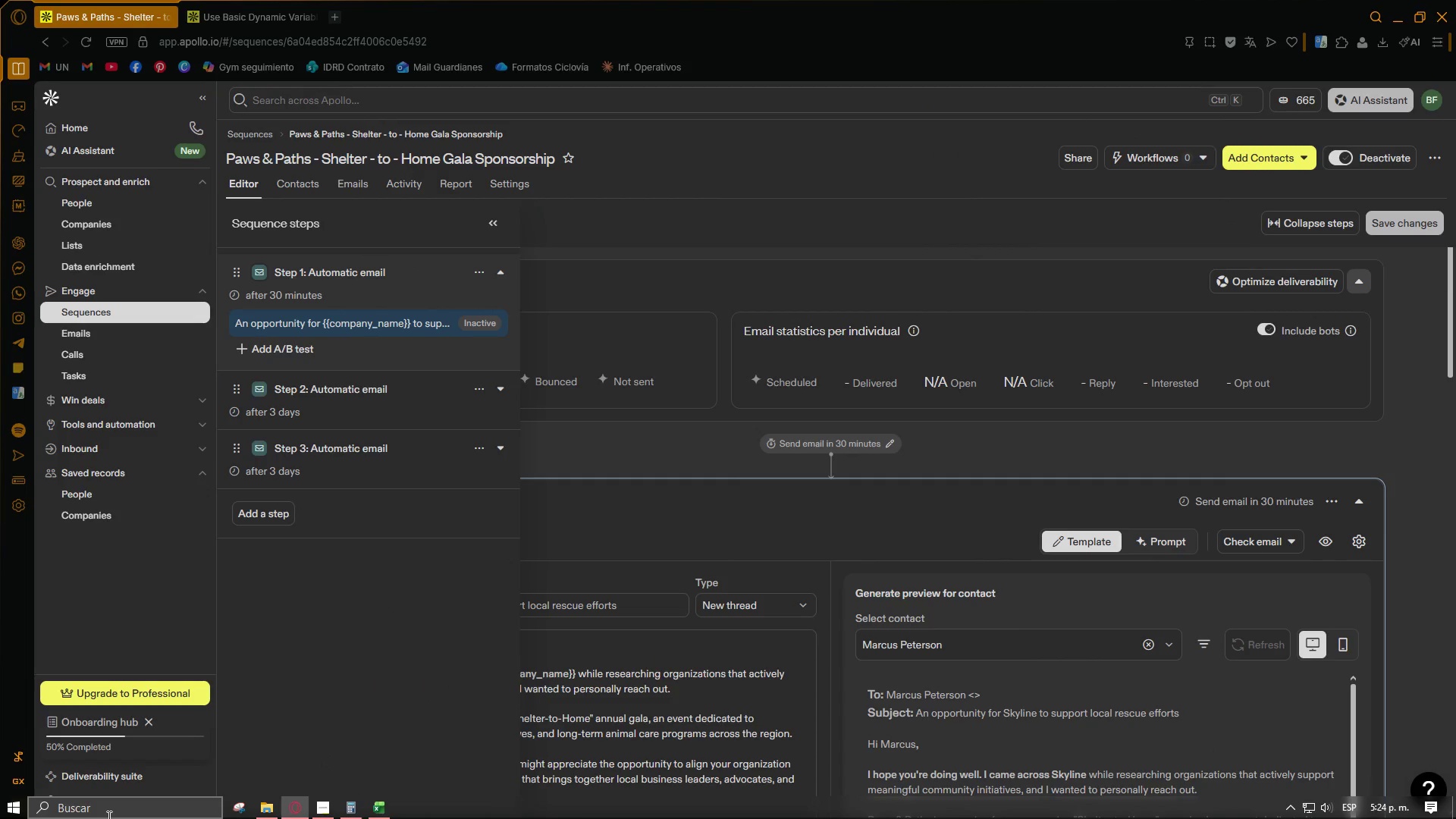 
left_click([397, 644])
 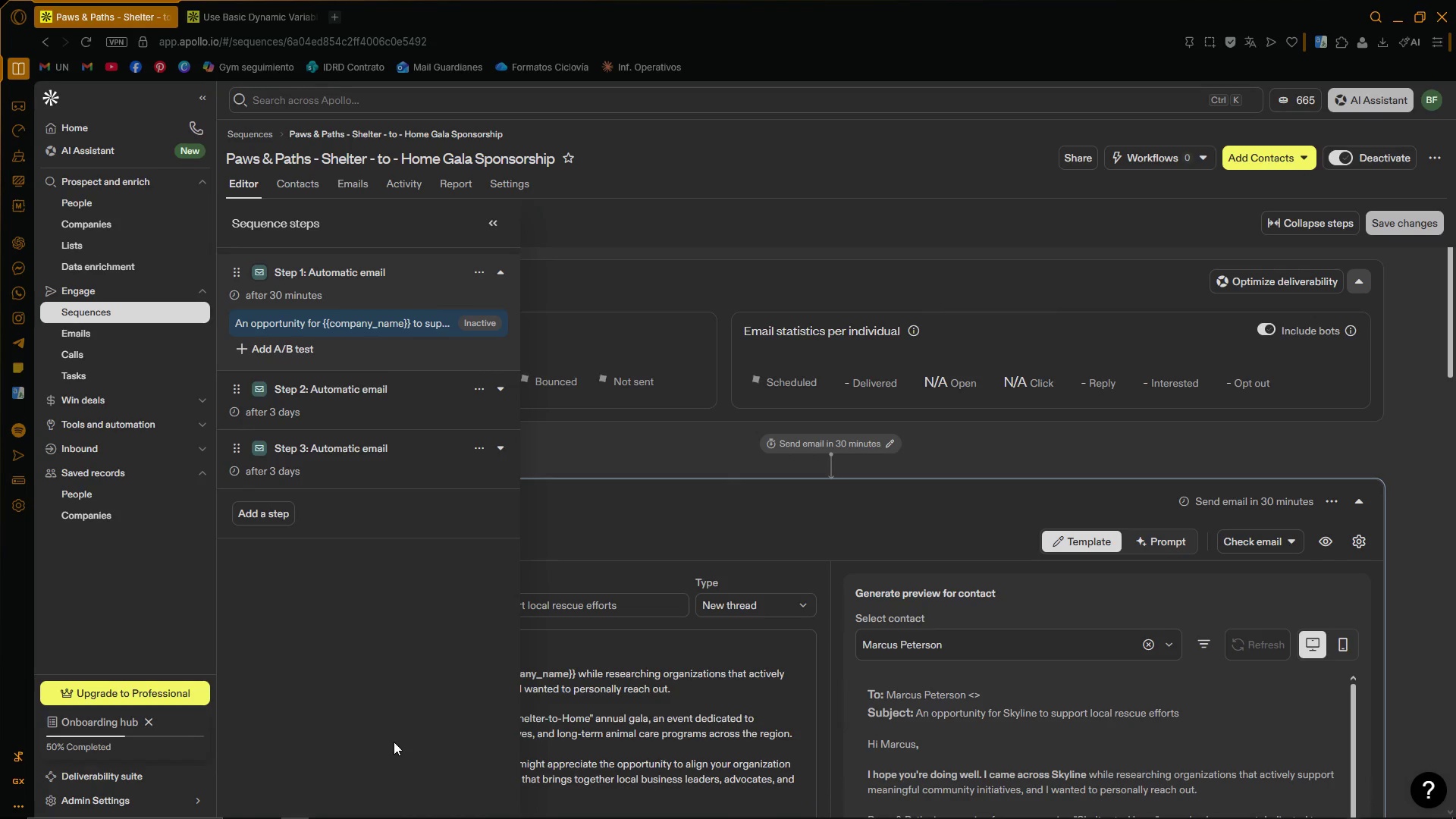 
wait(6.8)
 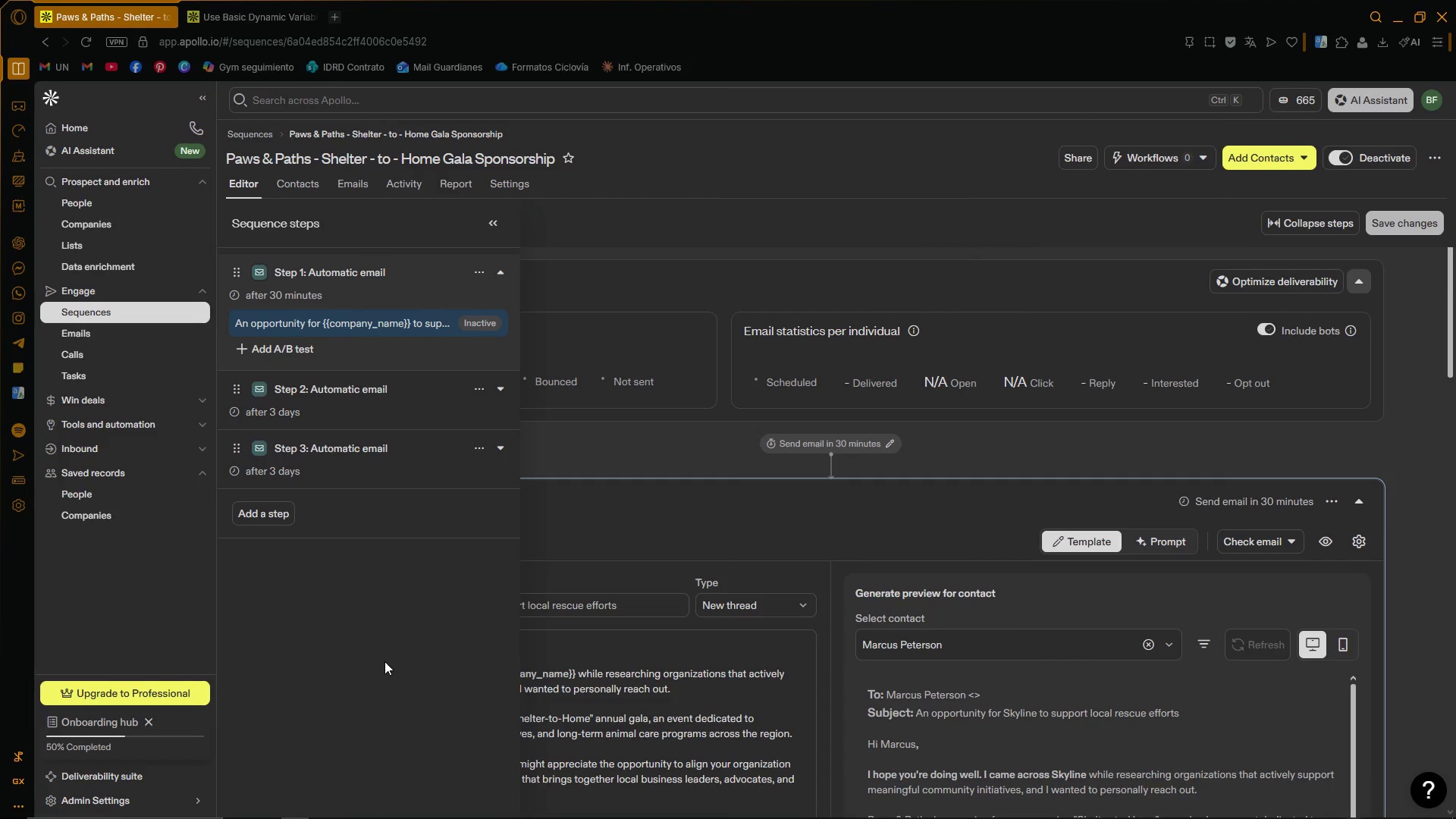 
mouse_move([356, 778])
 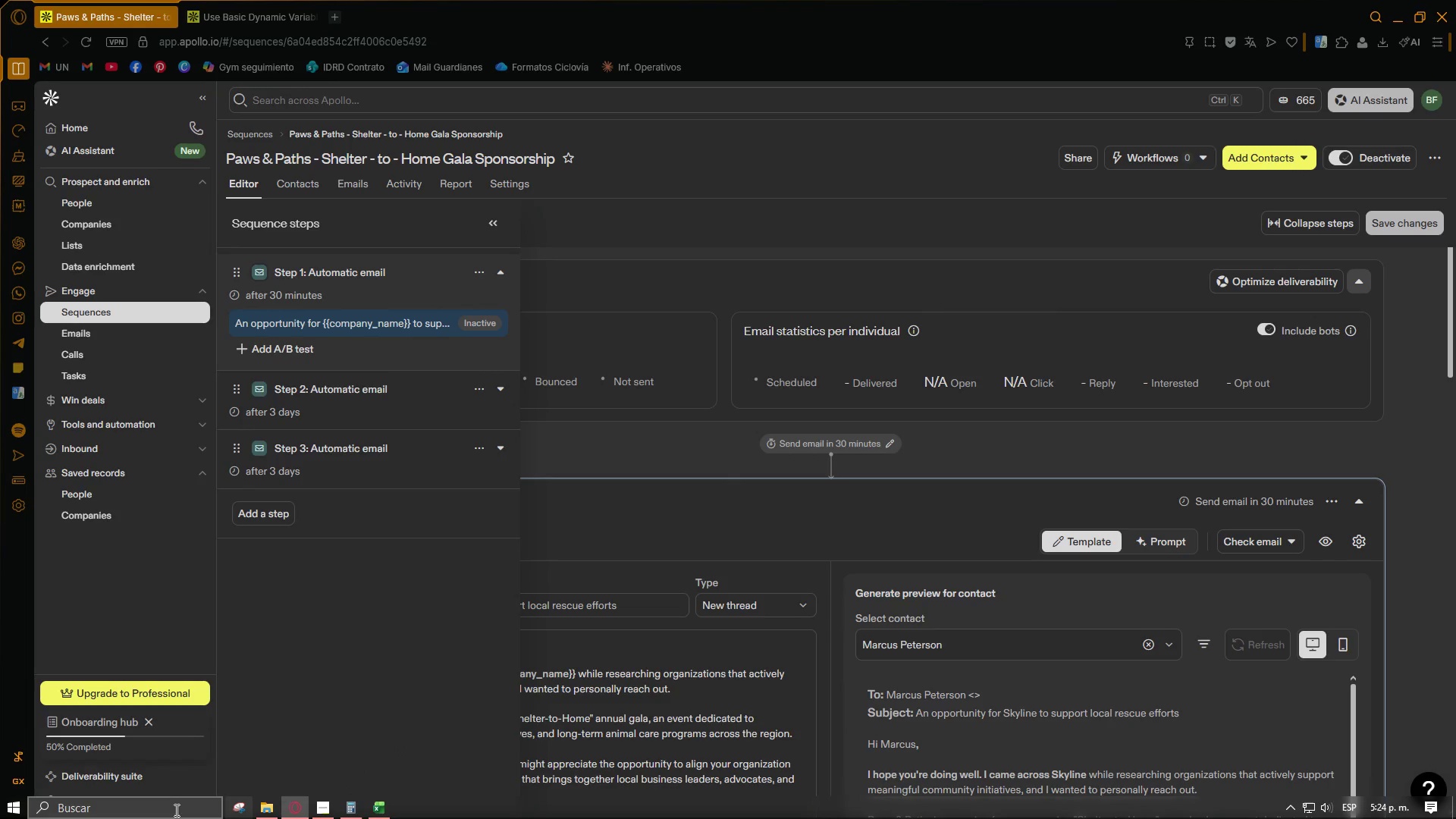 
key(W)
 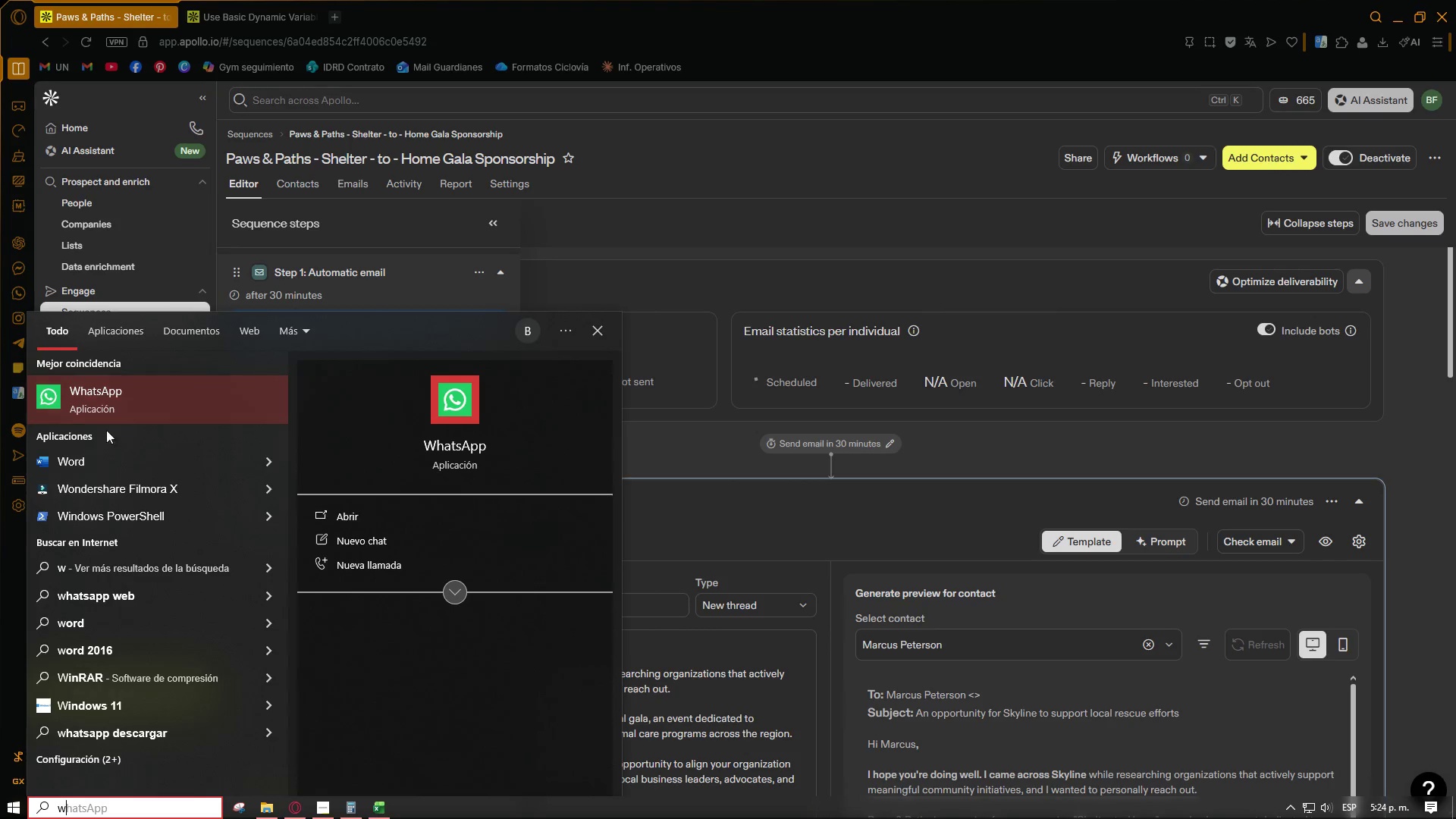 
left_click([120, 461])
 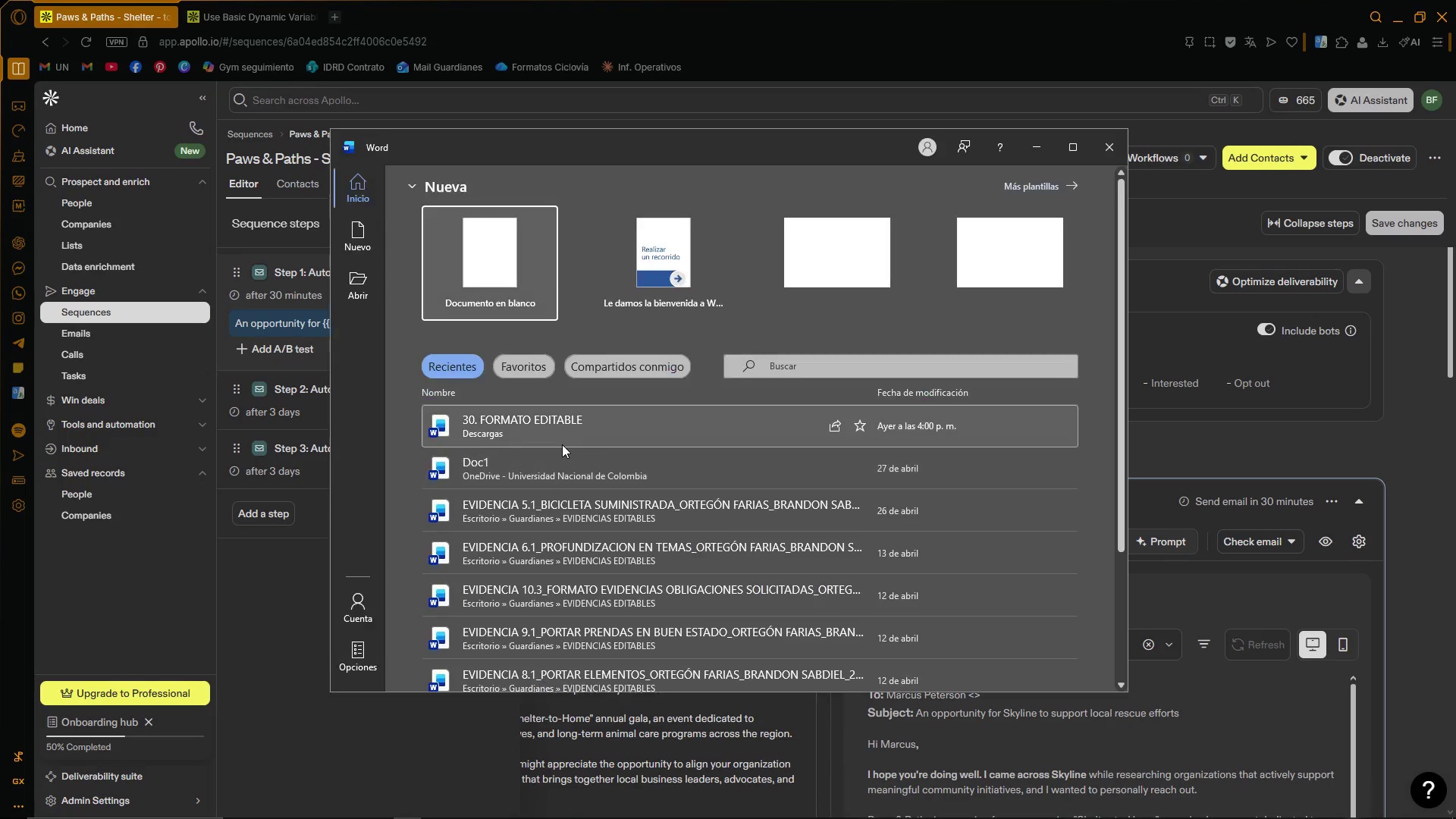 
left_click([517, 282])
 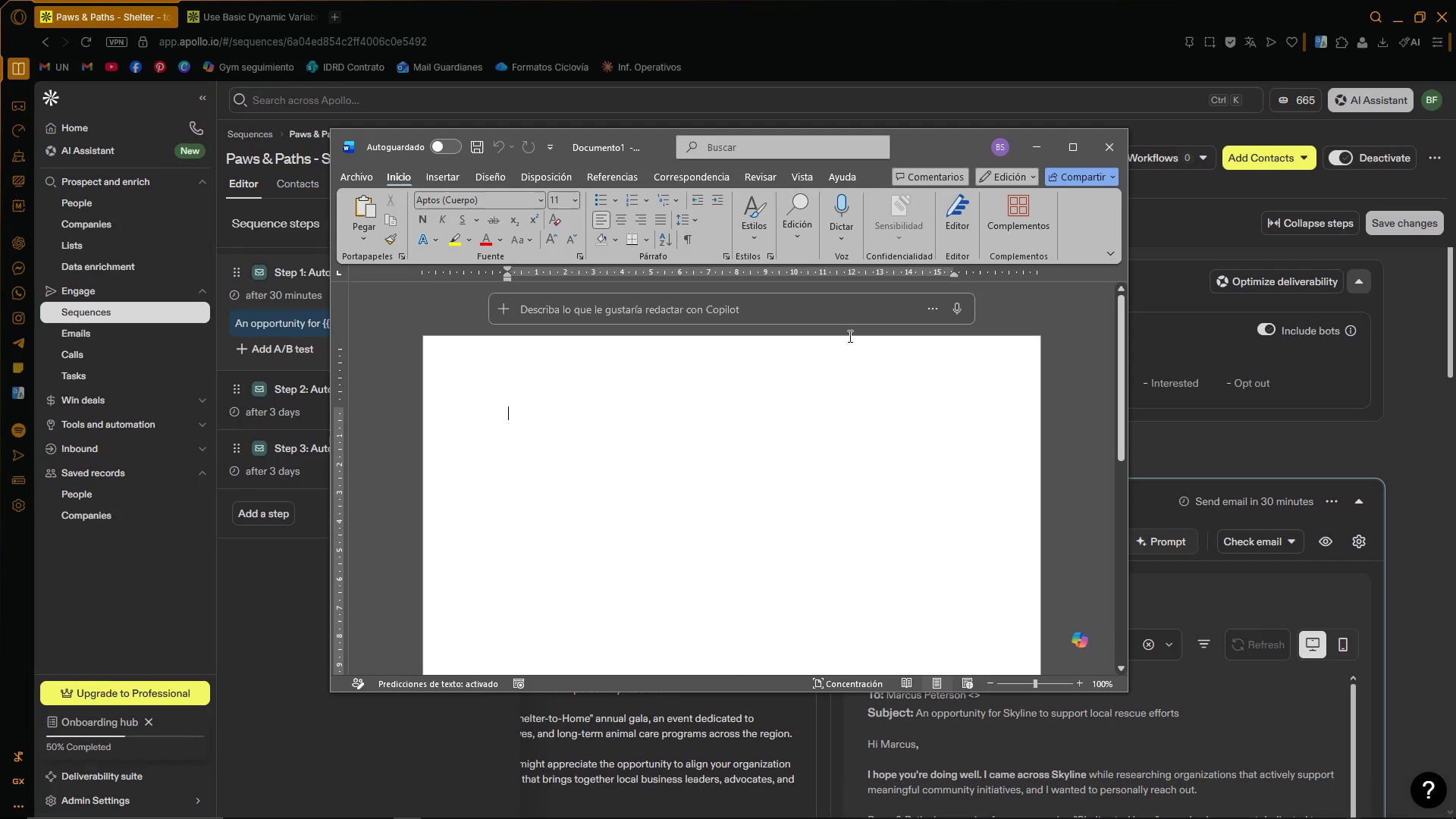 
left_click([565, 421])
 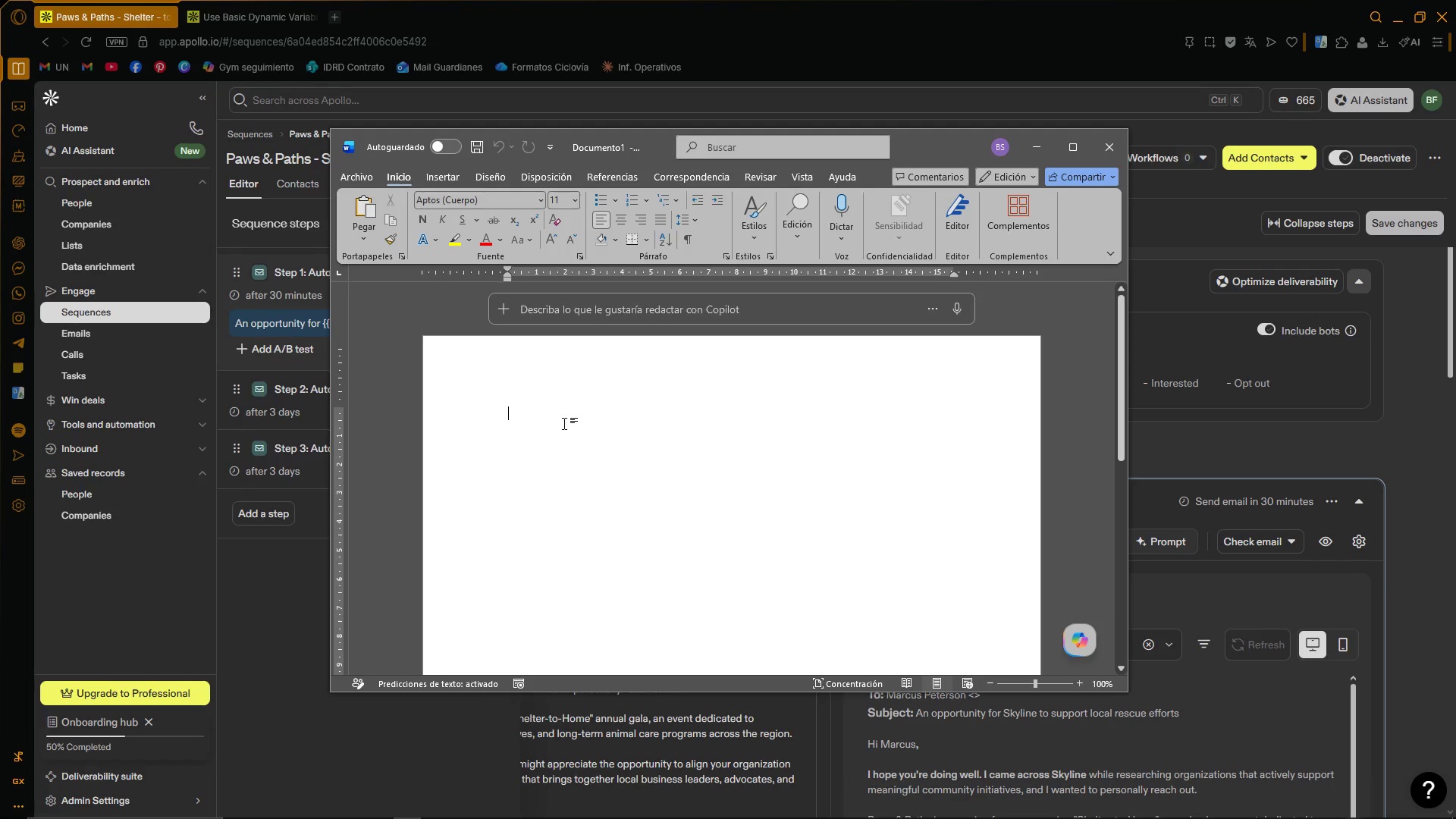 
type(S)
key(Backspace)
type(3 step)
key(Backspace)
key(Backspace)
key(Backspace)
key(Backspace)
key(Backspace)
type(-step sequence)
 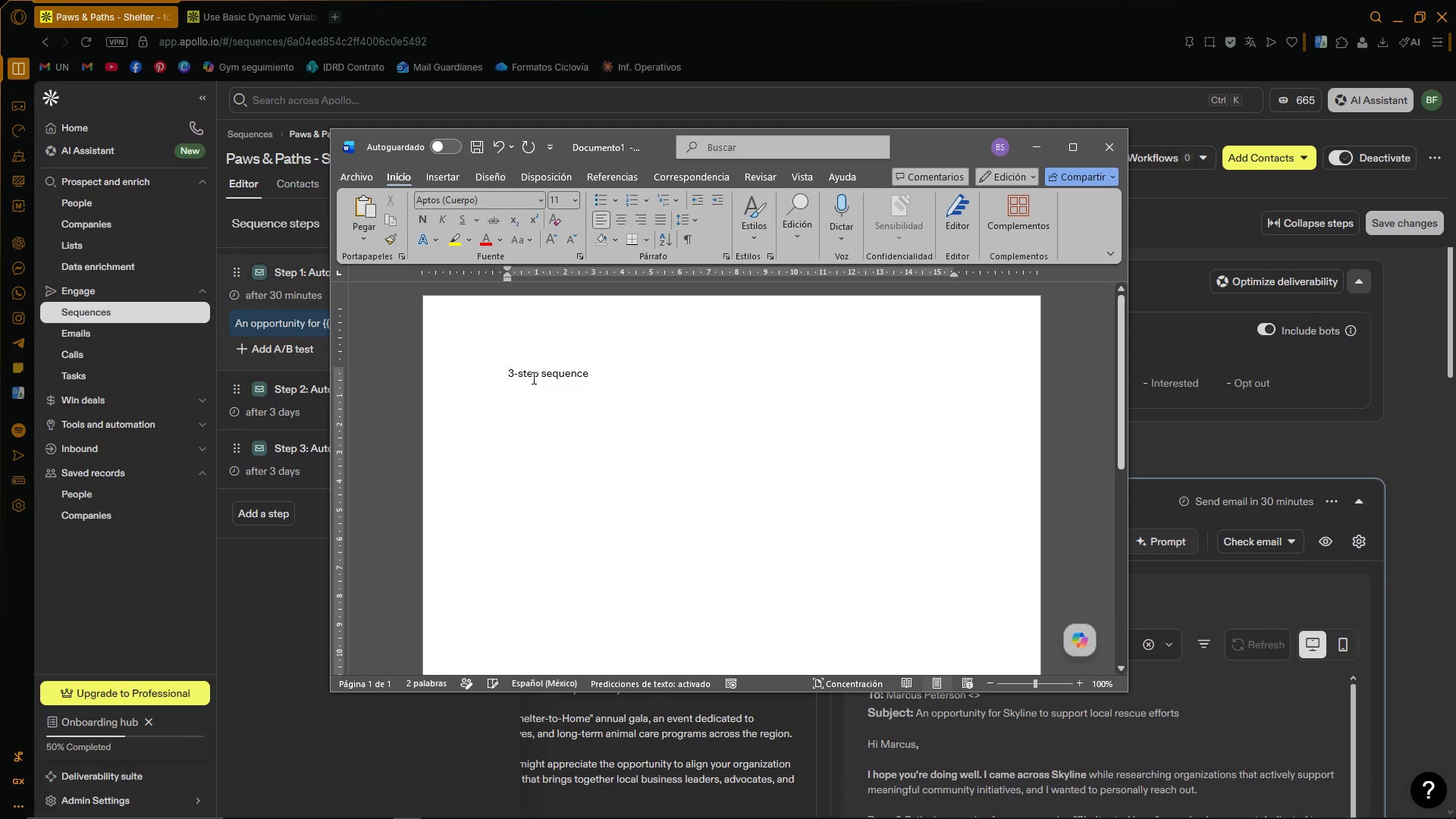 
double_click([555, 370])
 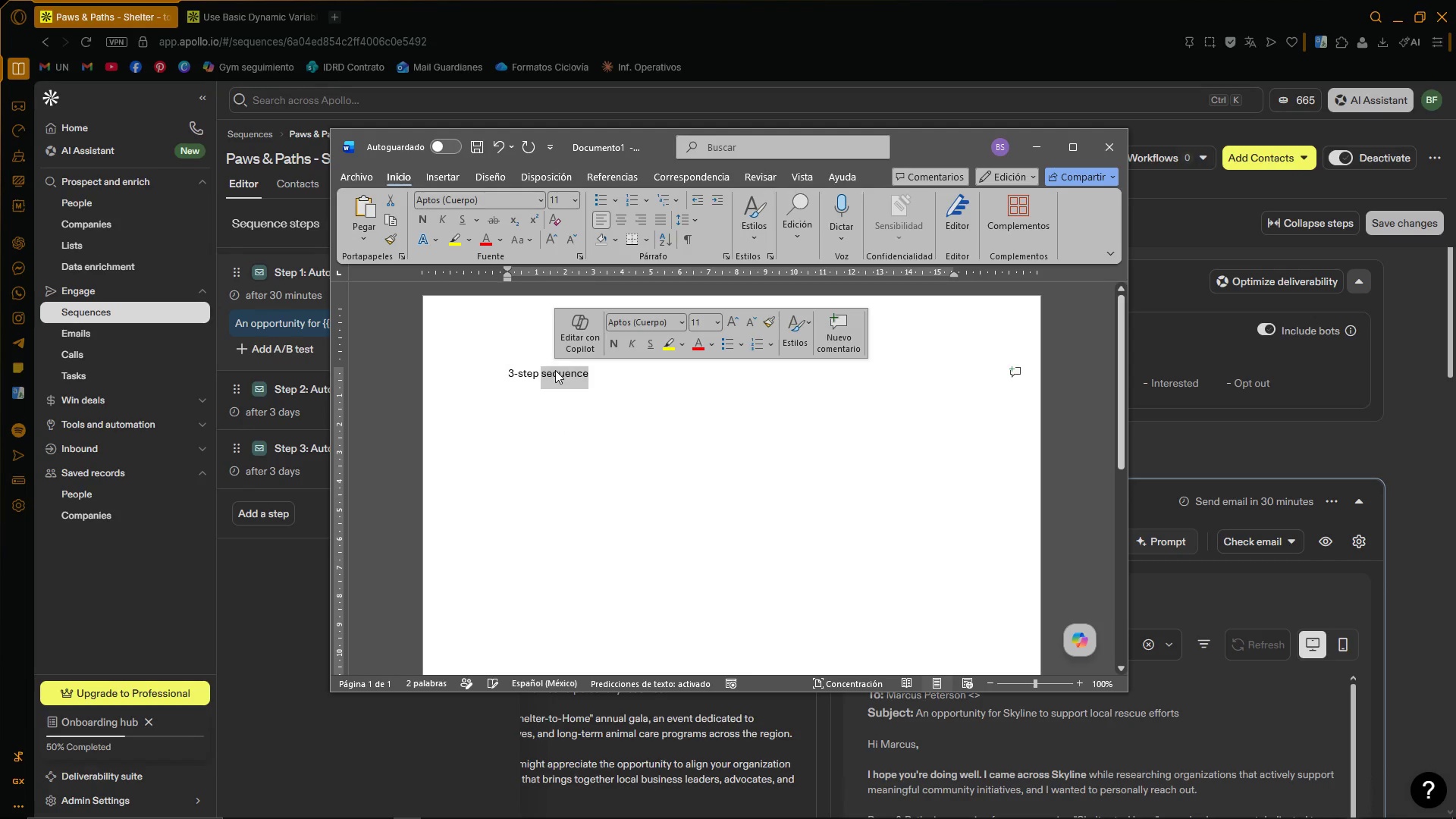 
triple_click([555, 370])
 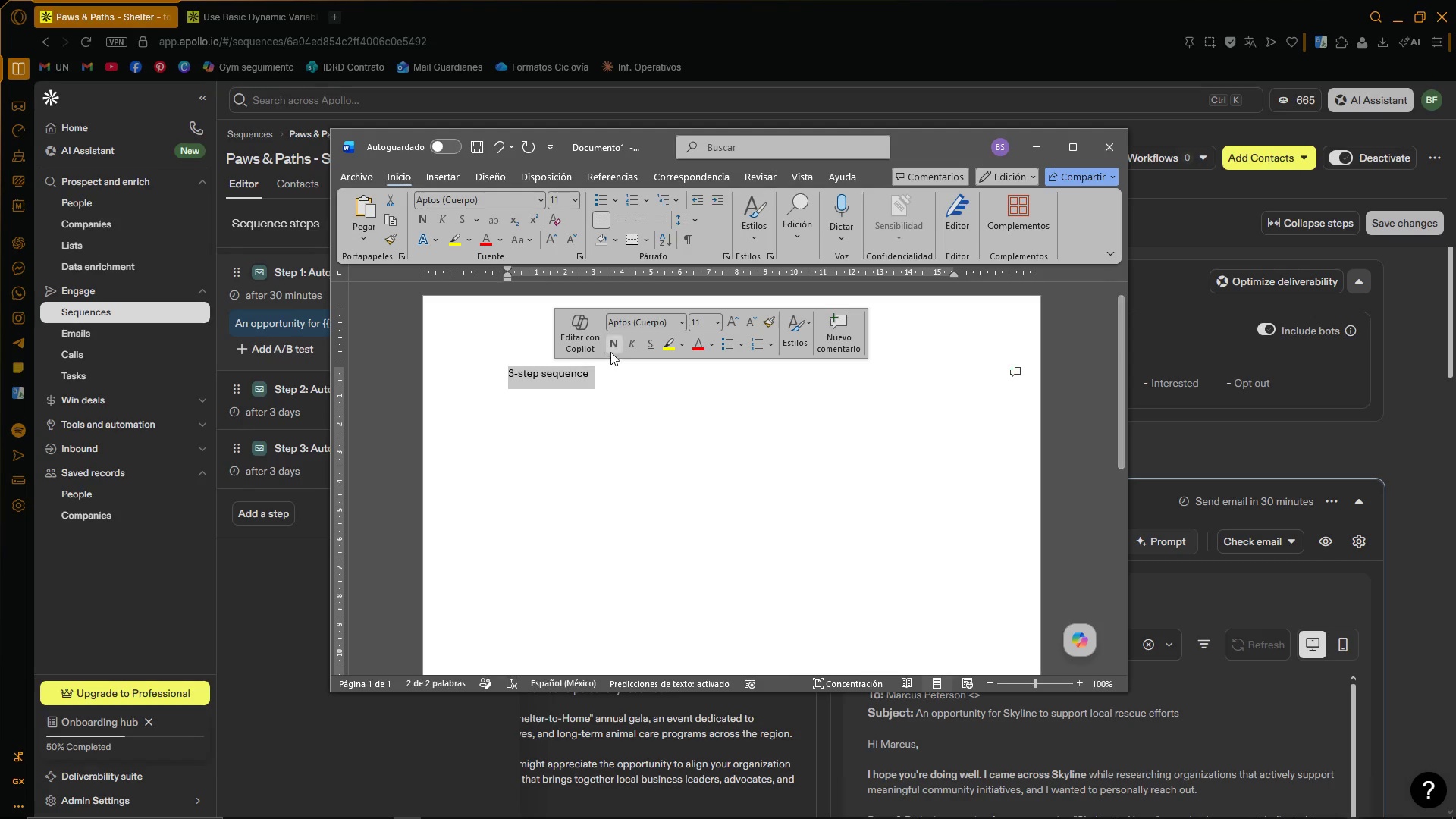 
double_click([607, 380])
 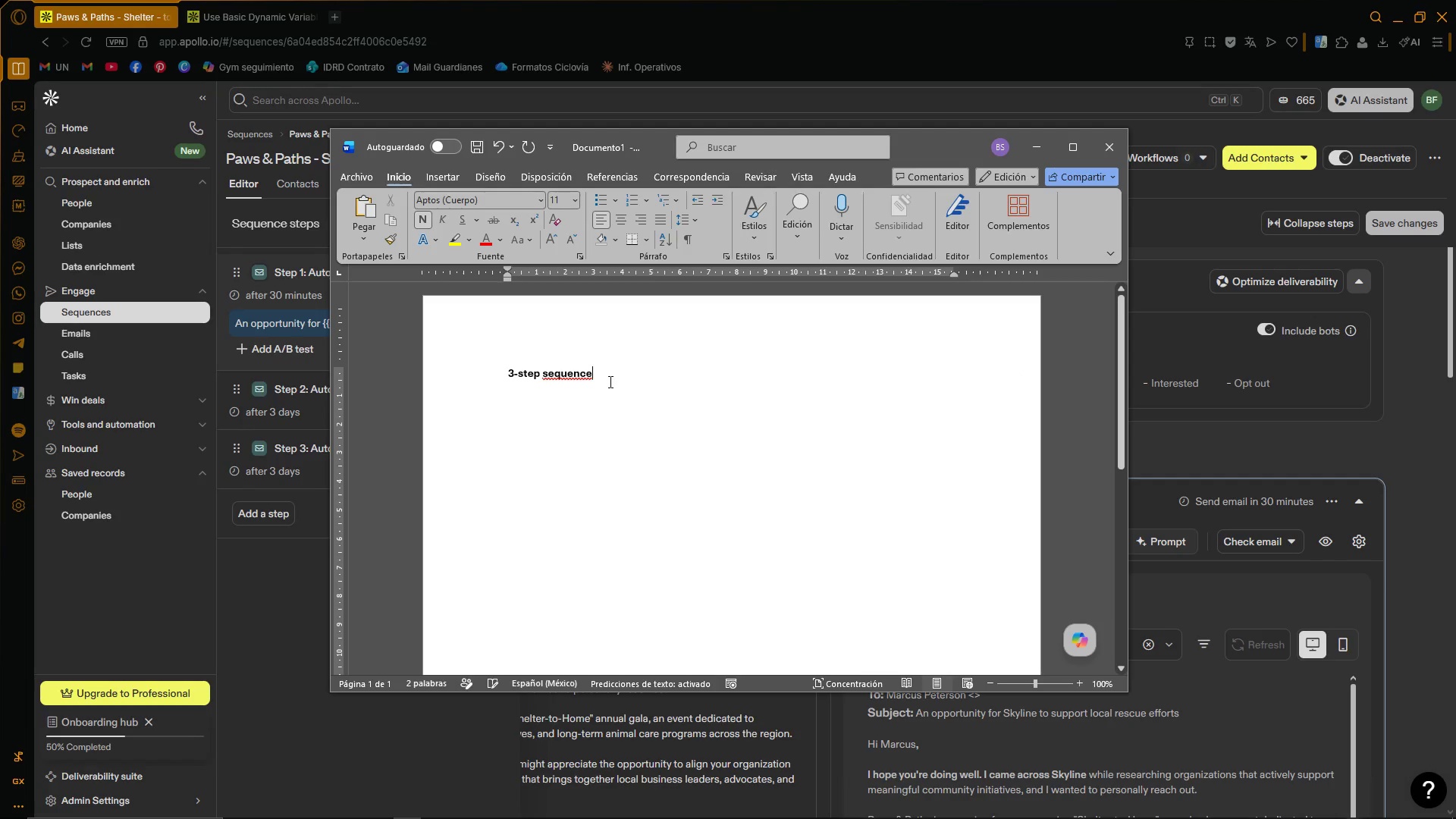 
key(Enter)
 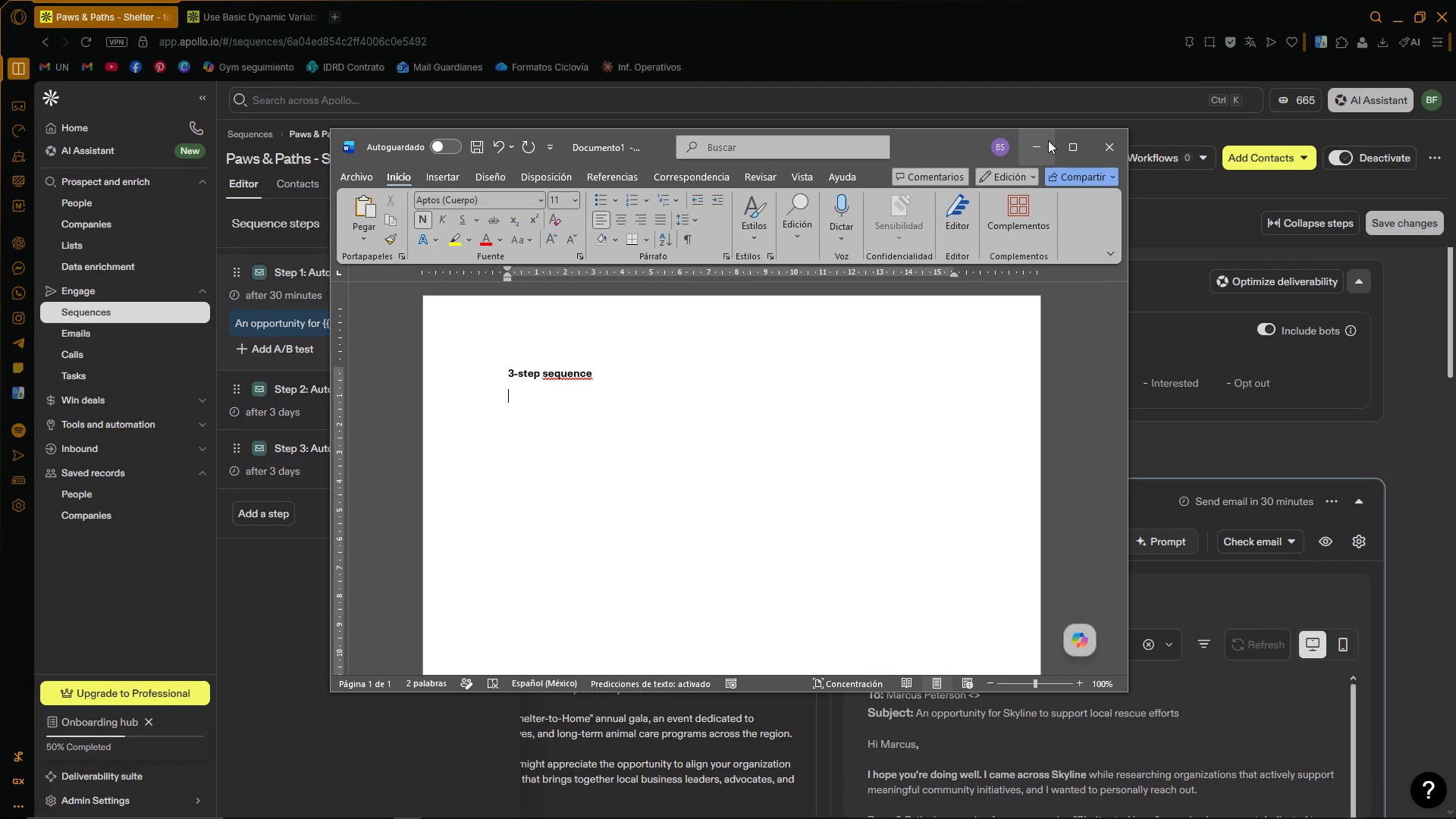 
left_click([1048, 140])
 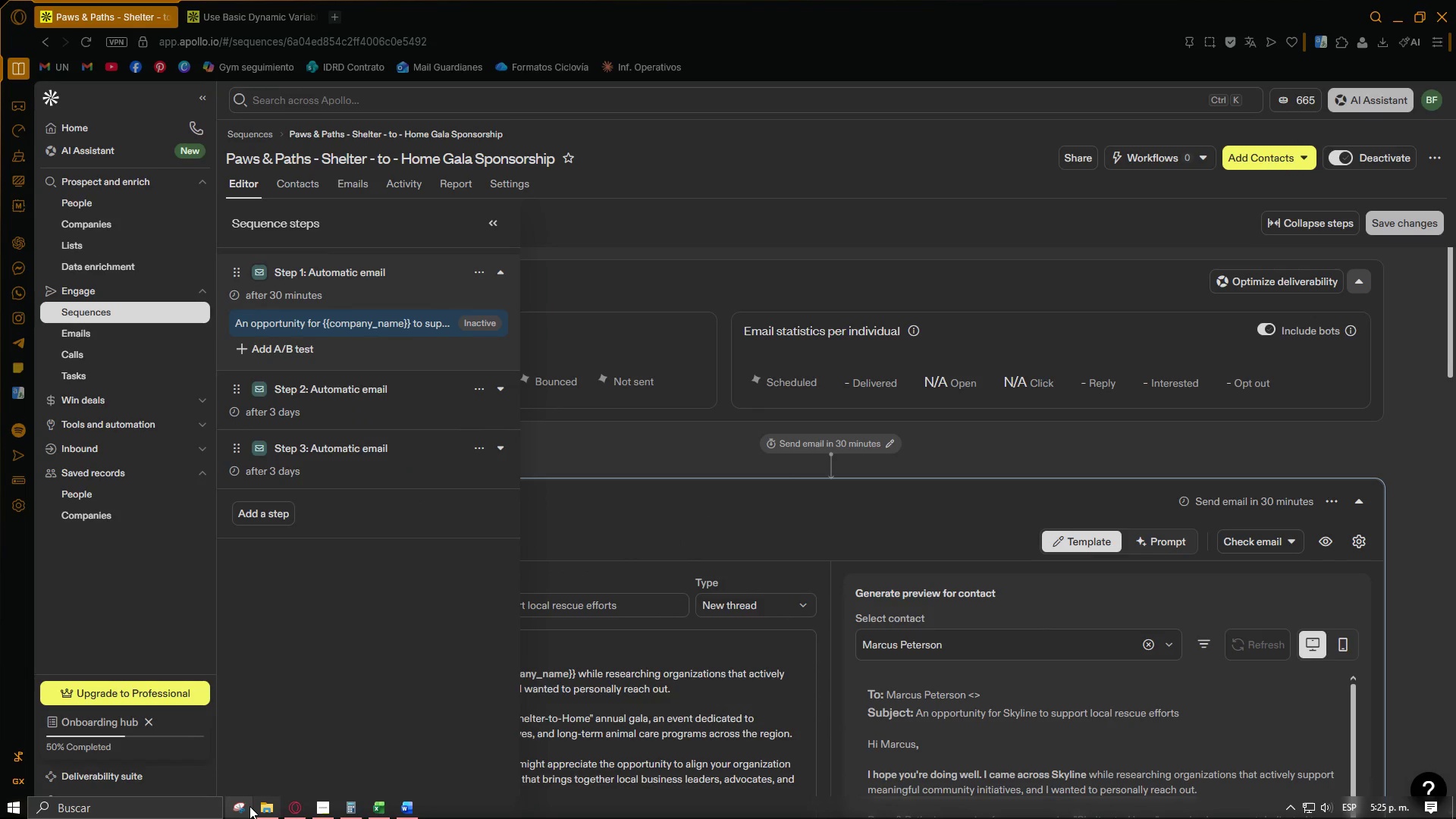 
left_click([247, 805])
 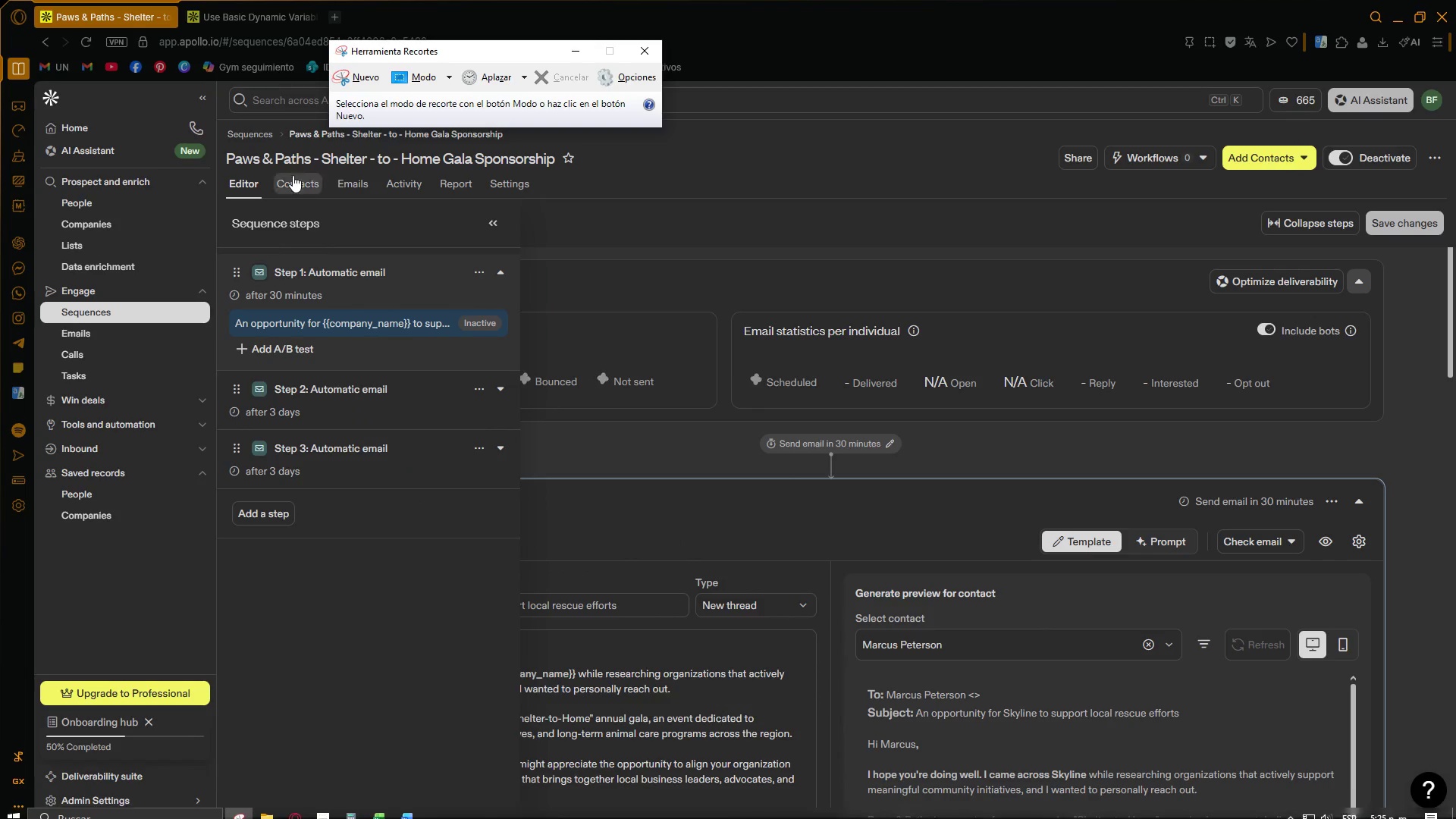 
left_click([353, 67])
 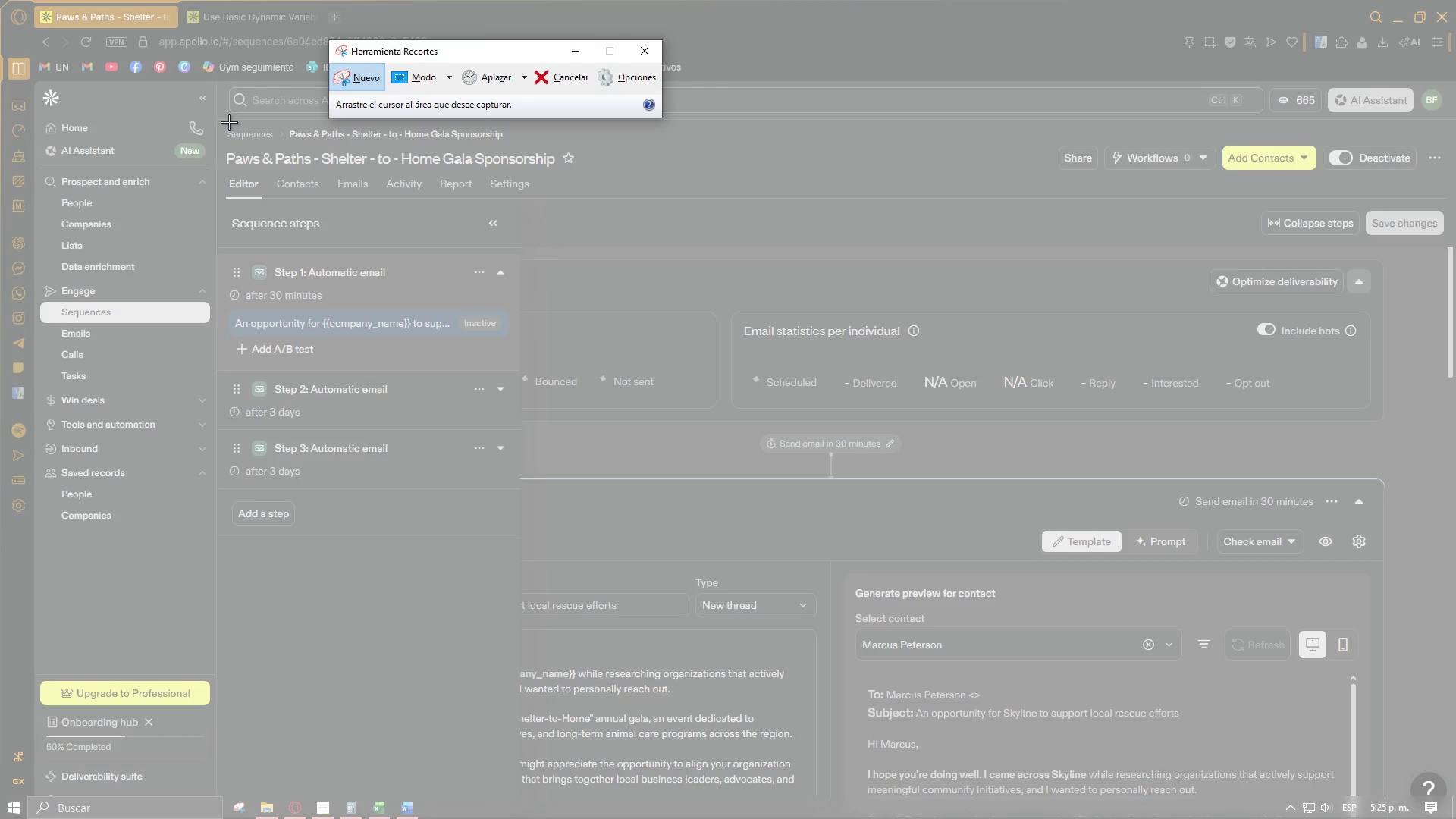 
left_click_drag(start_coordinate=[223, 123], to_coordinate=[578, 537])
 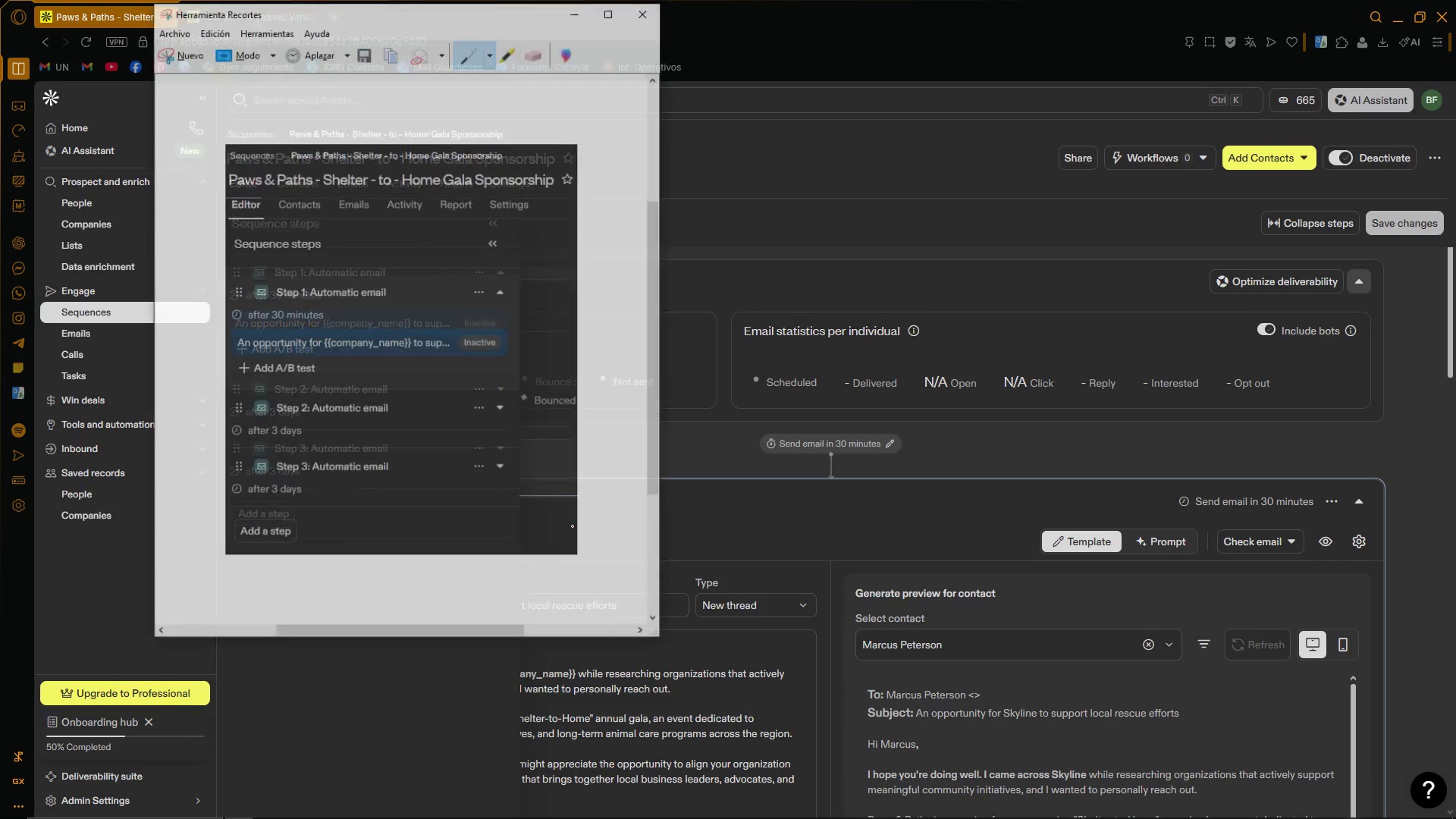 
key(Control+C)
 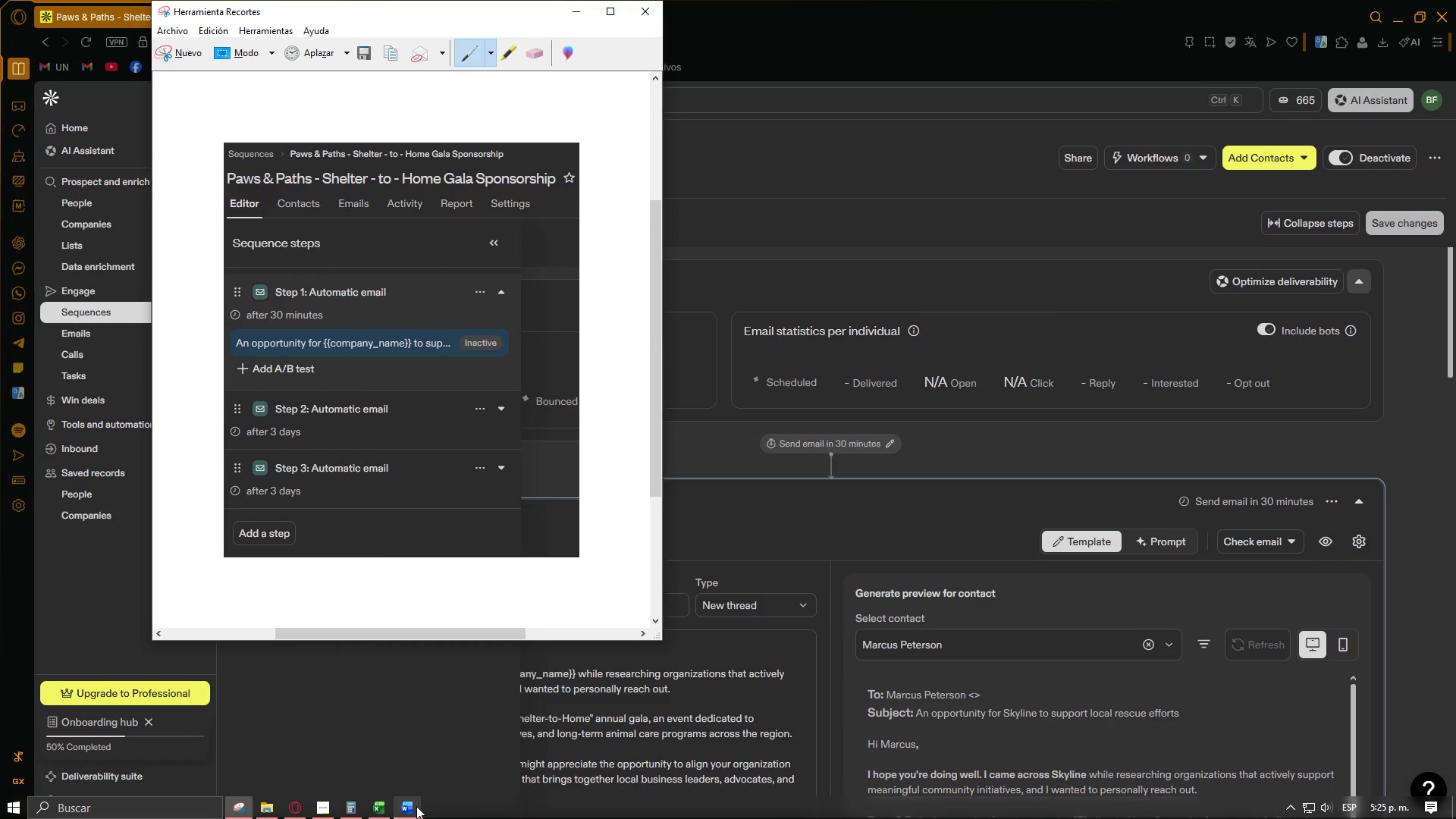 
key(Control+ControlLeft)
 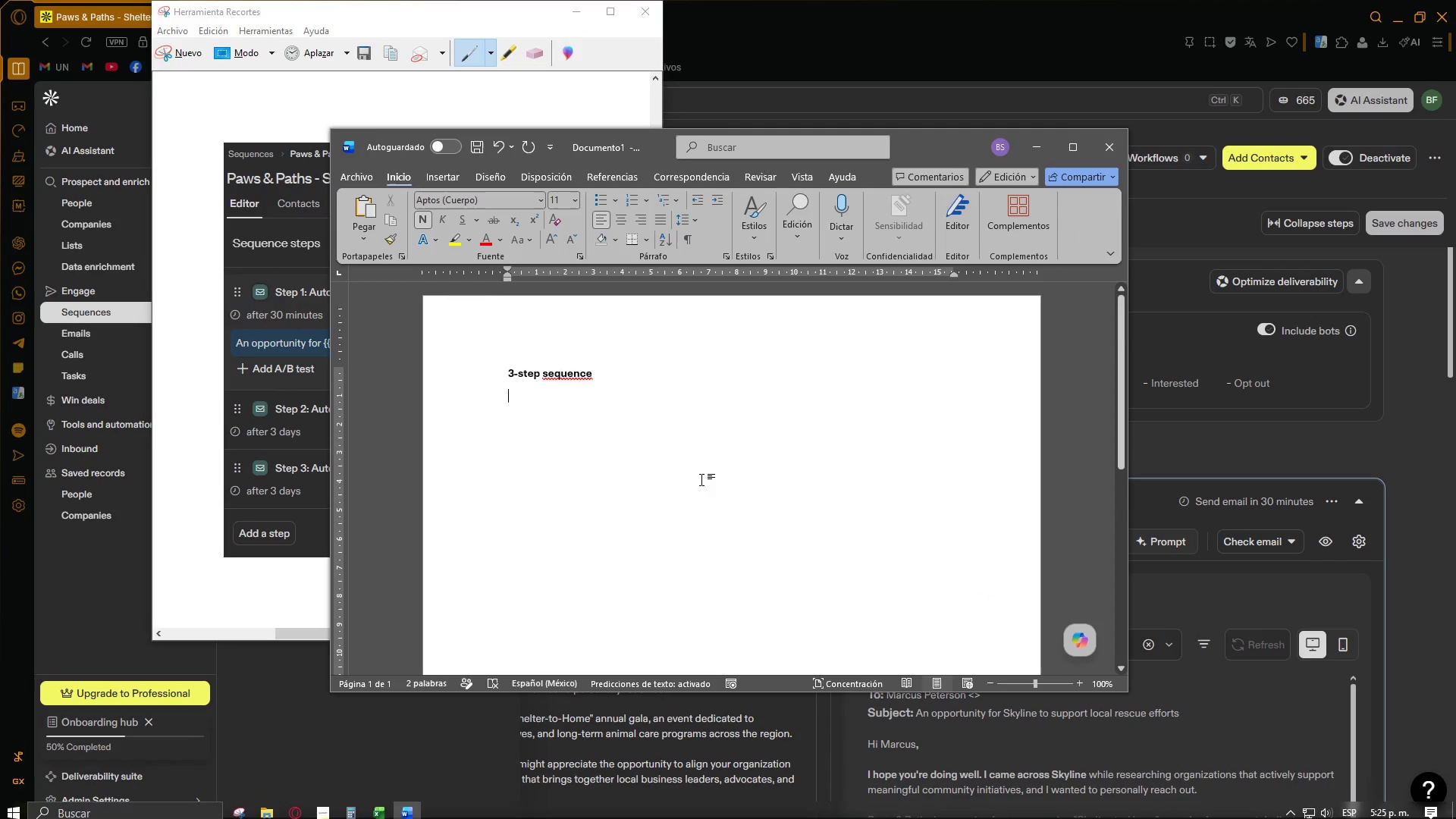 
key(Control+V)
 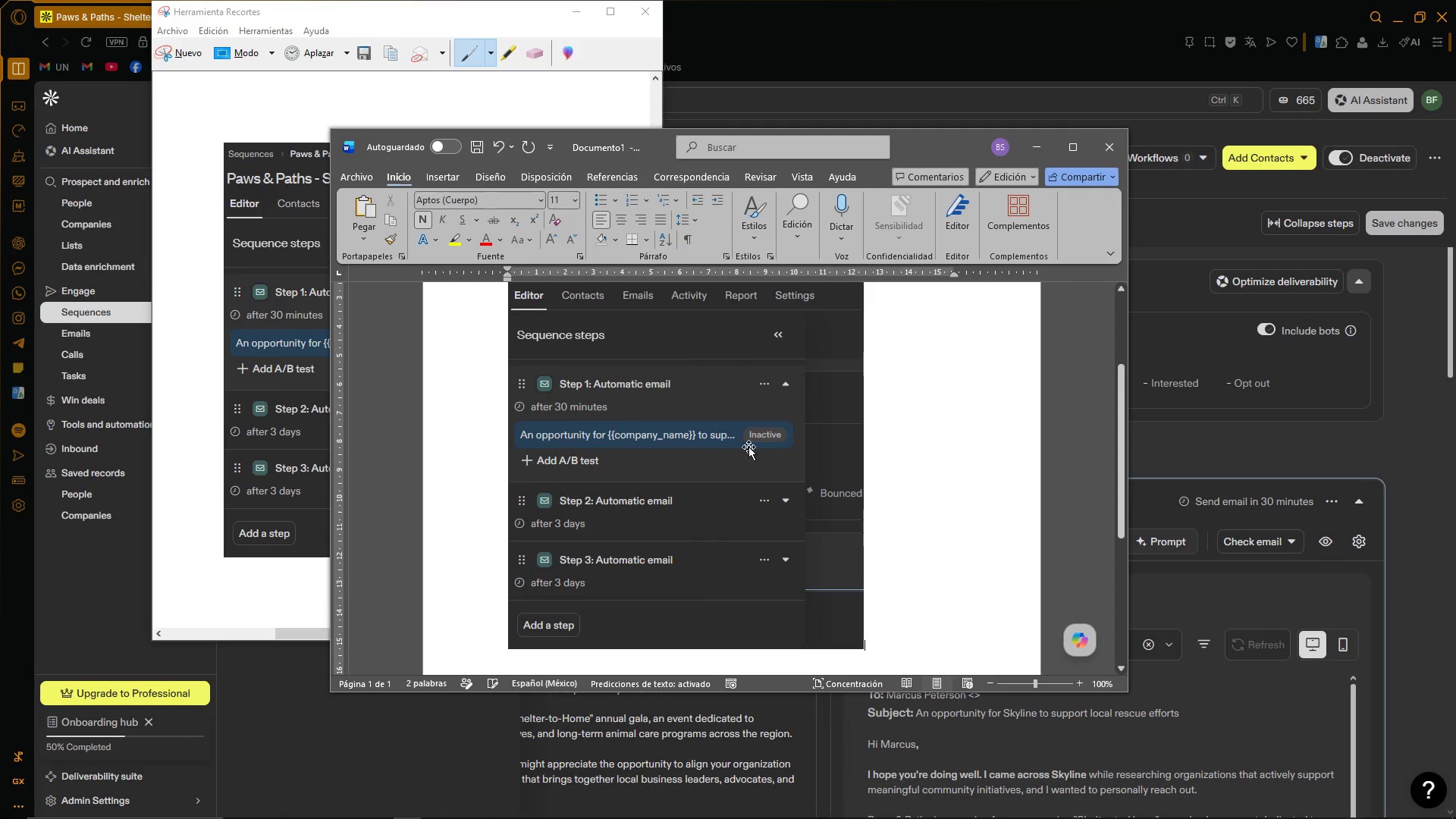 
left_click([763, 481])
 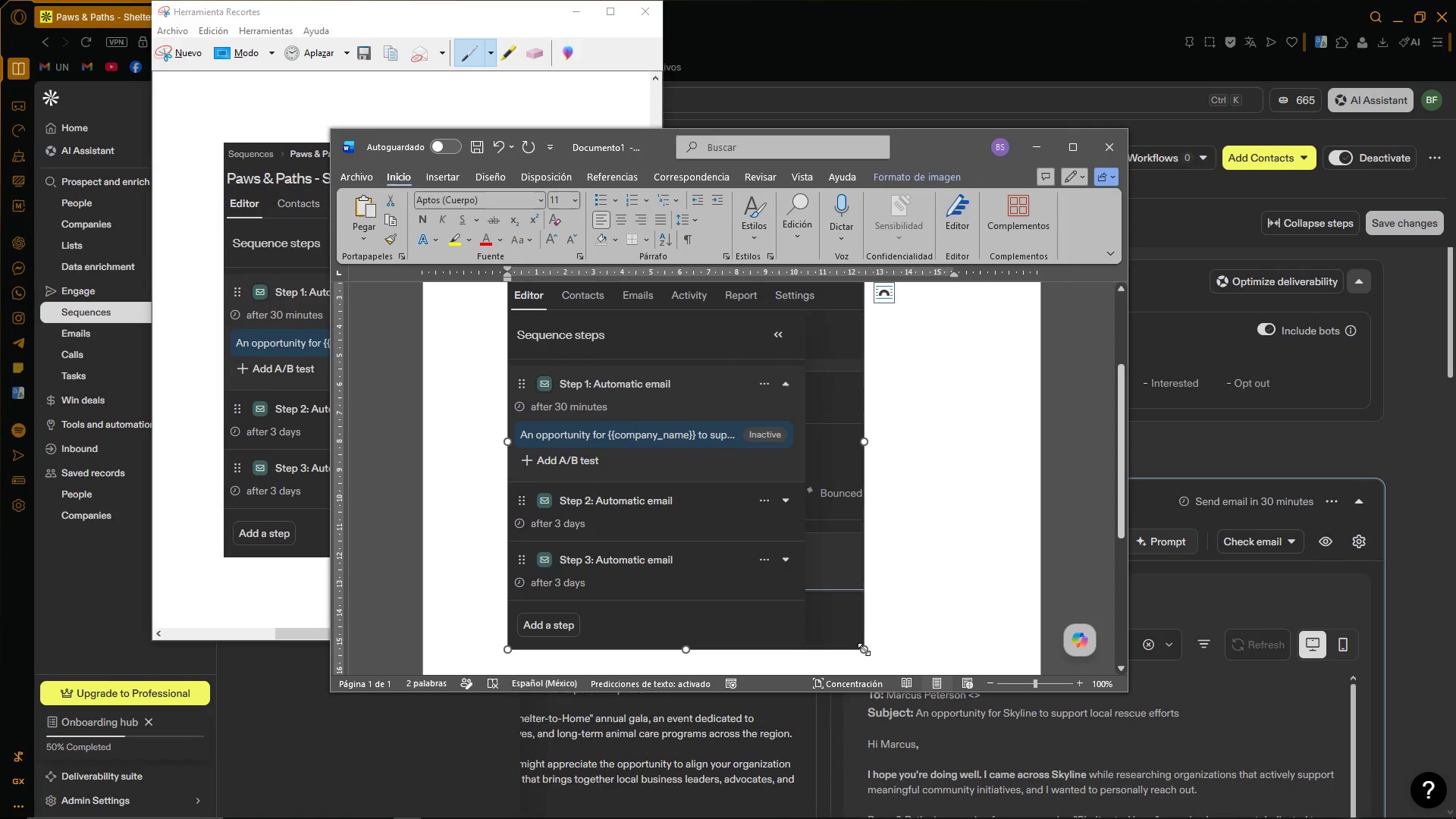 
left_click_drag(start_coordinate=[864, 648], to_coordinate=[618, 471])
 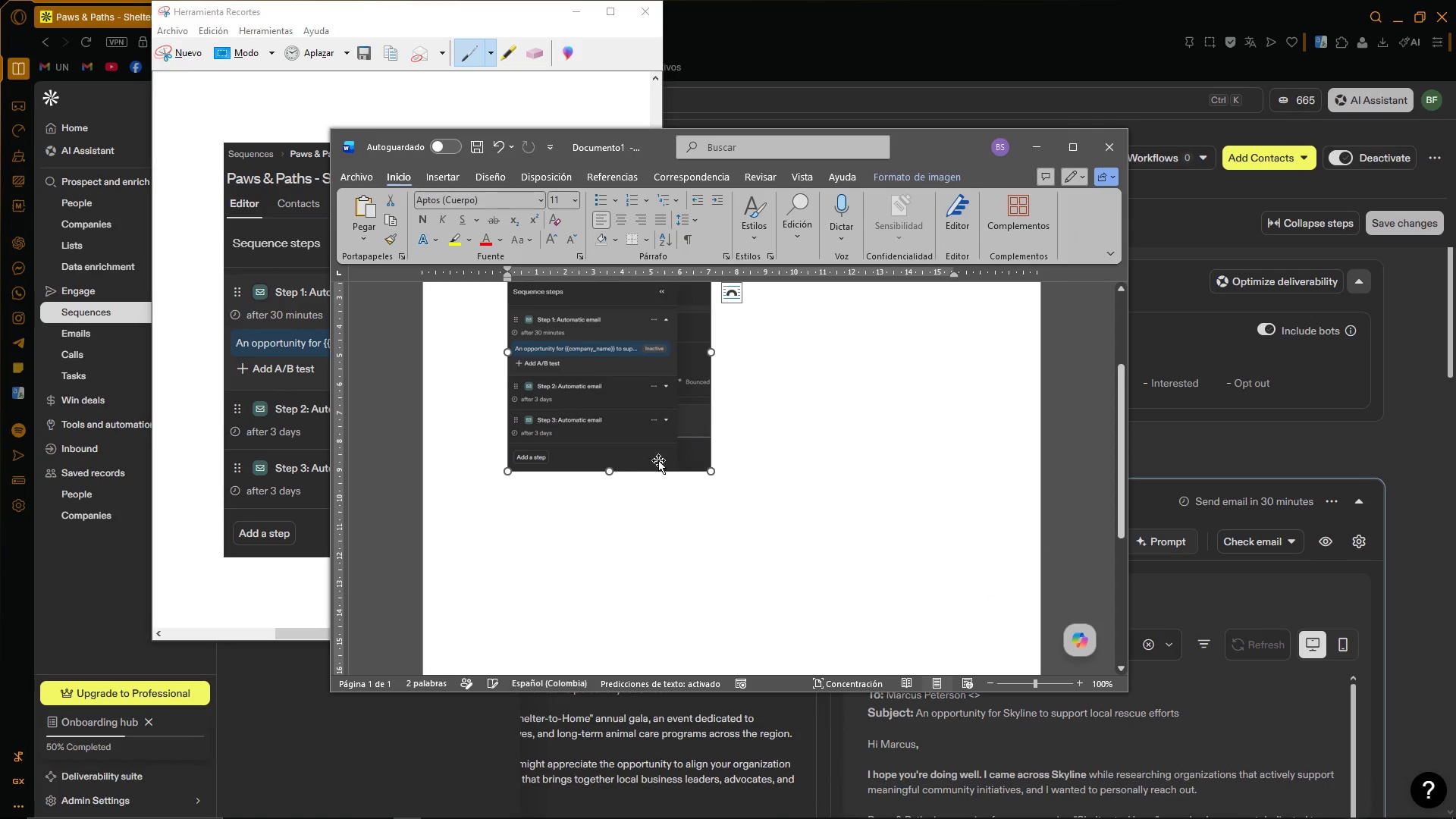 
scroll: coordinate [735, 466], scroll_direction: up, amount: 3.0
 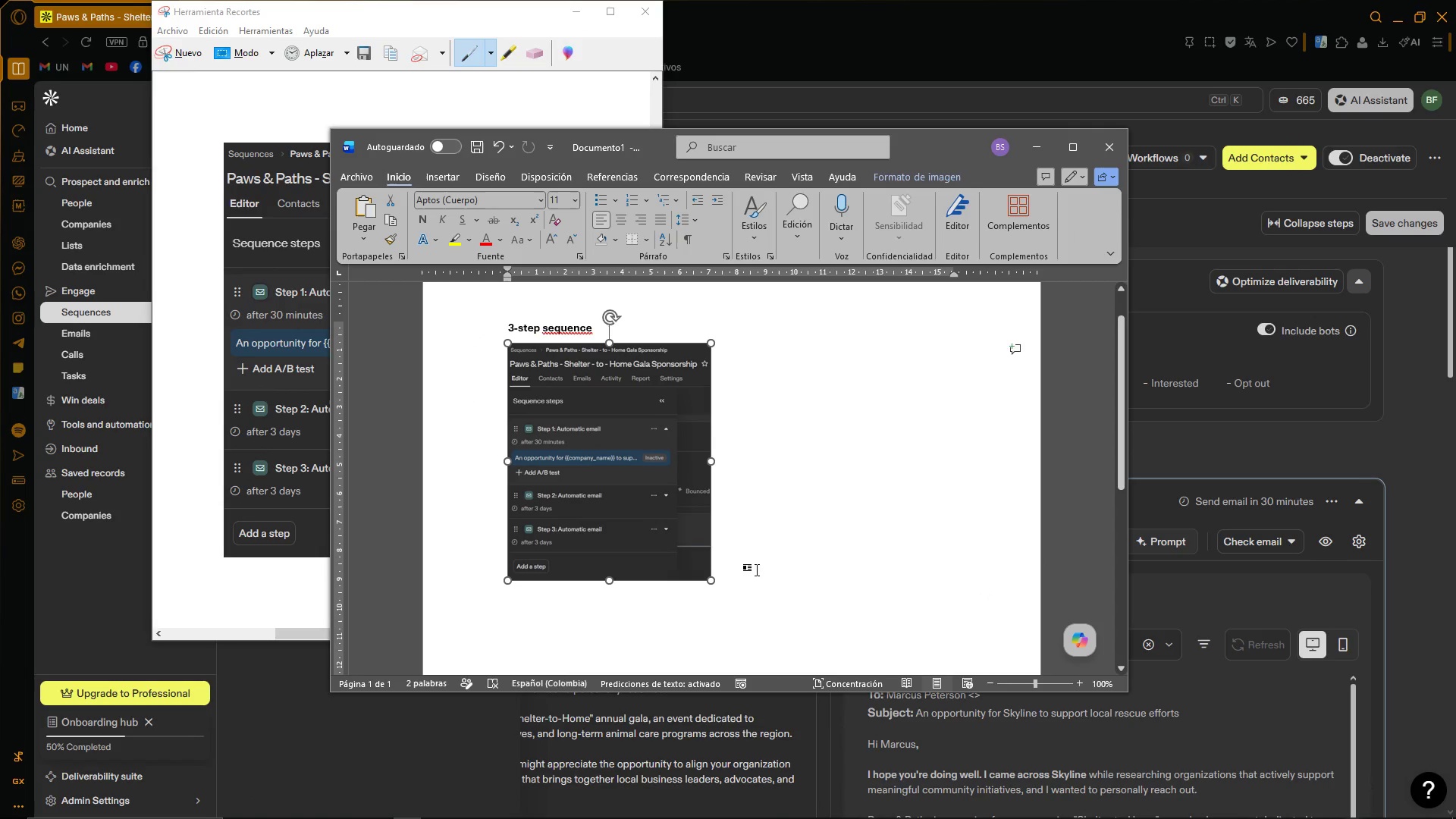 
left_click([777, 600])
 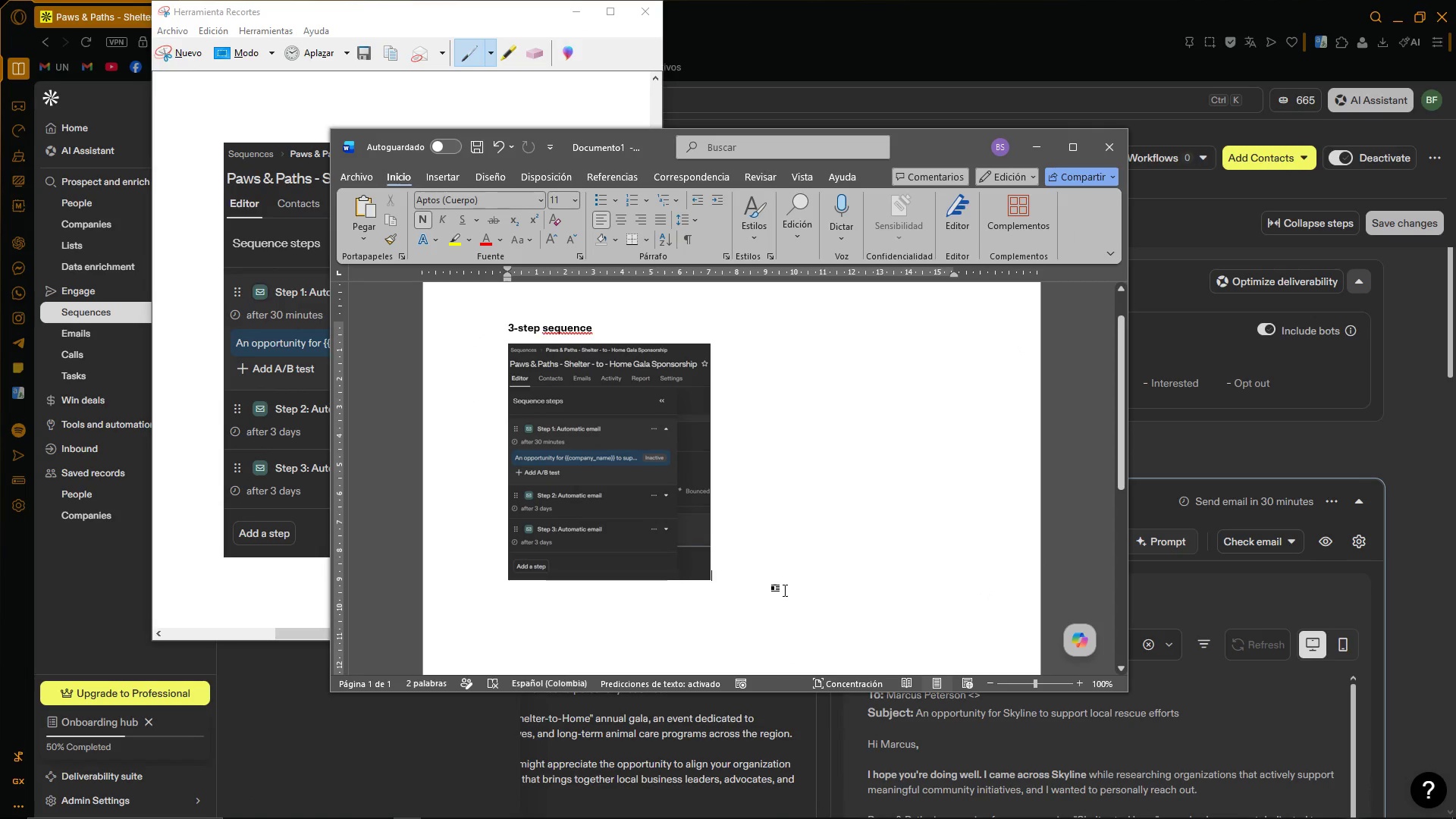 
key(Enter)
 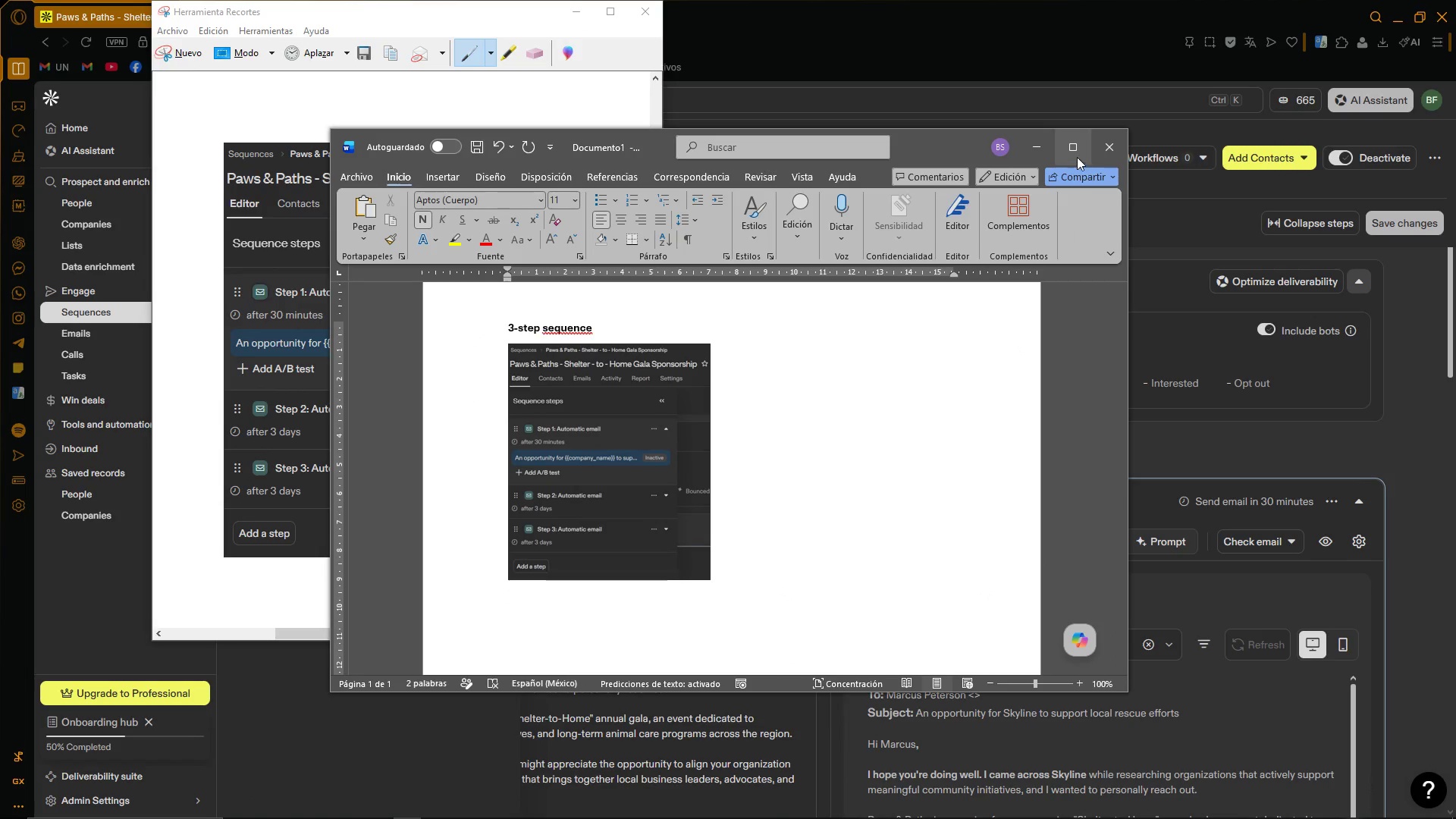 
left_click([1046, 146])
 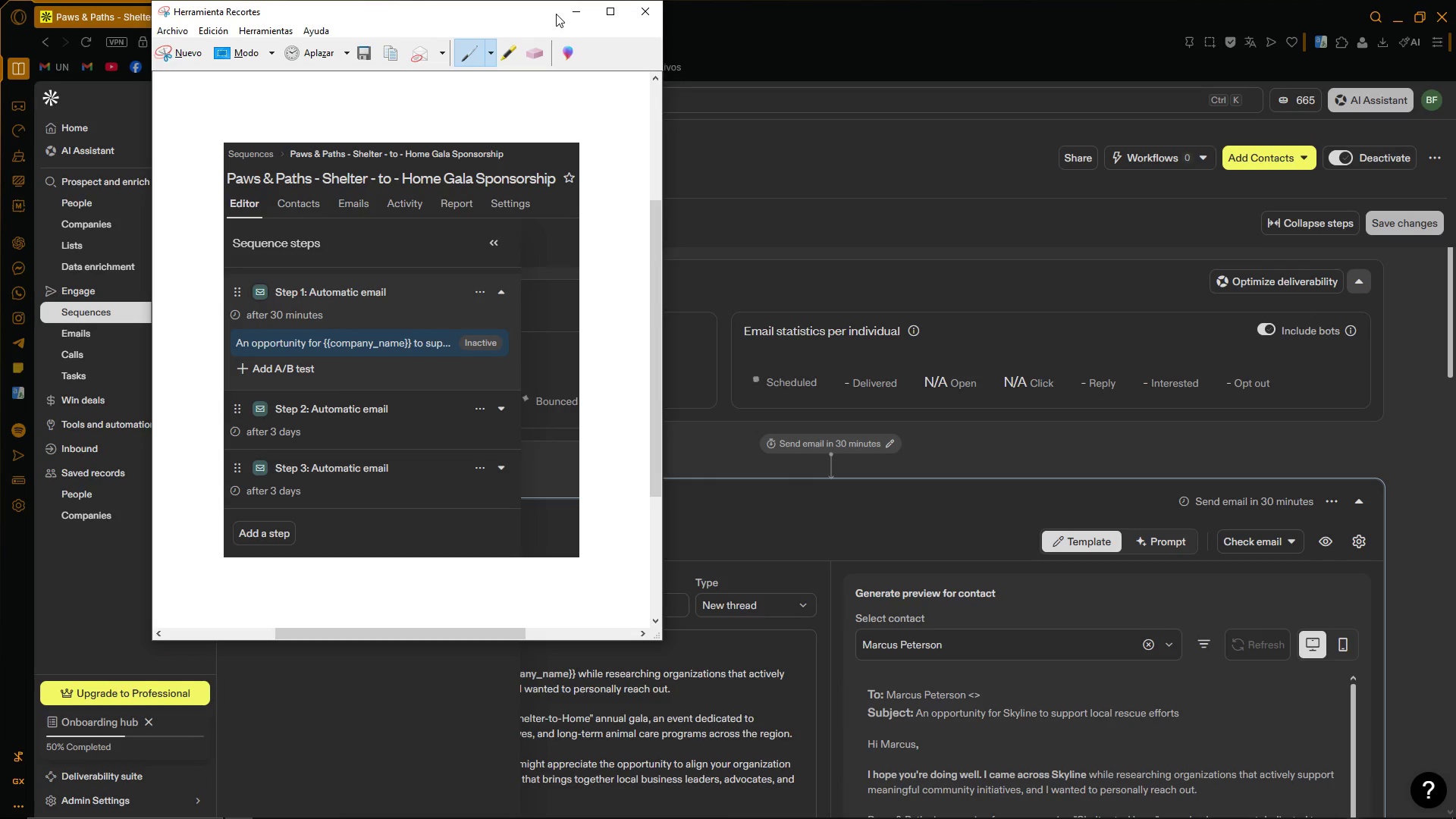 
left_click([563, 16])
 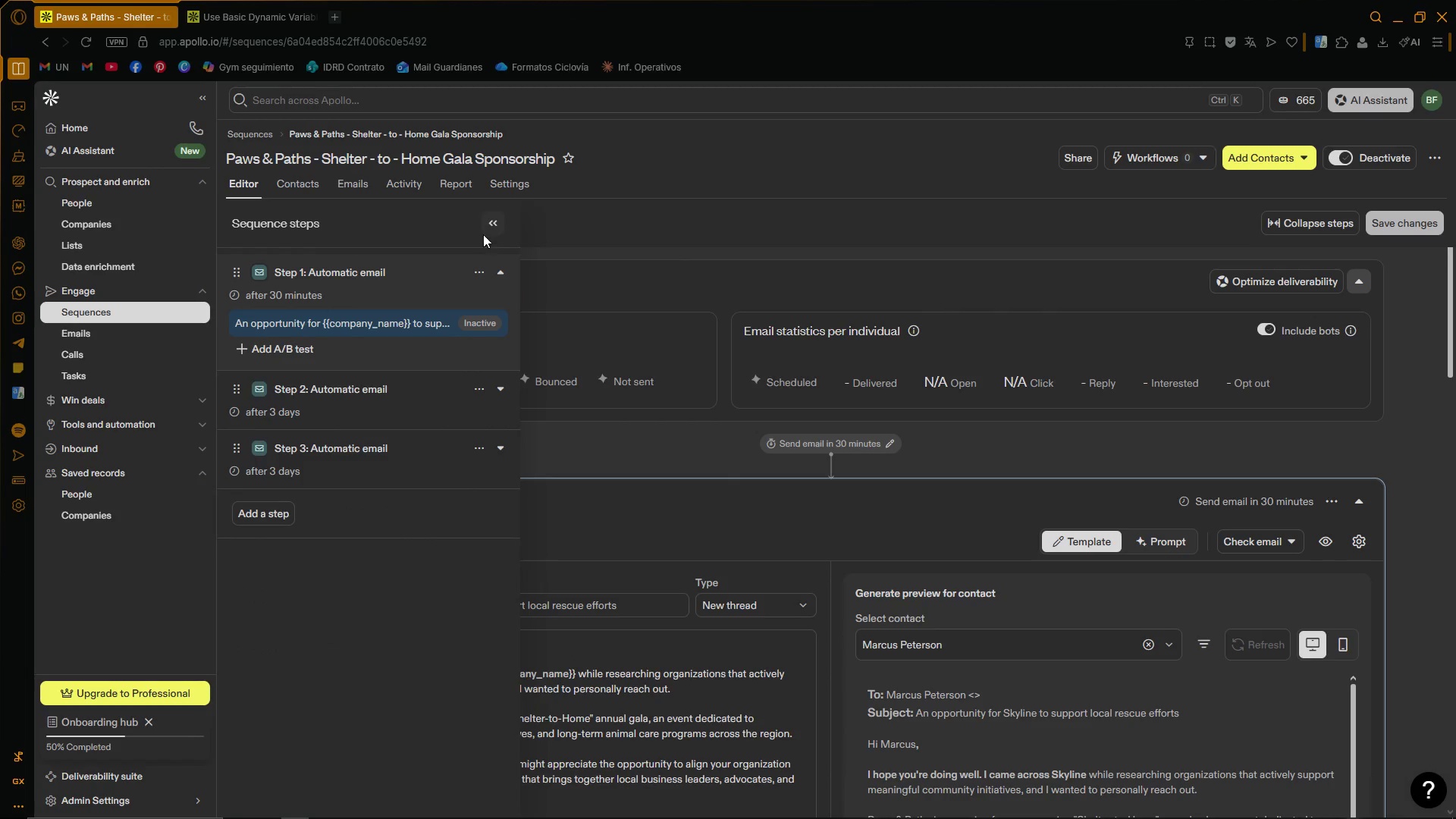 
left_click([494, 223])
 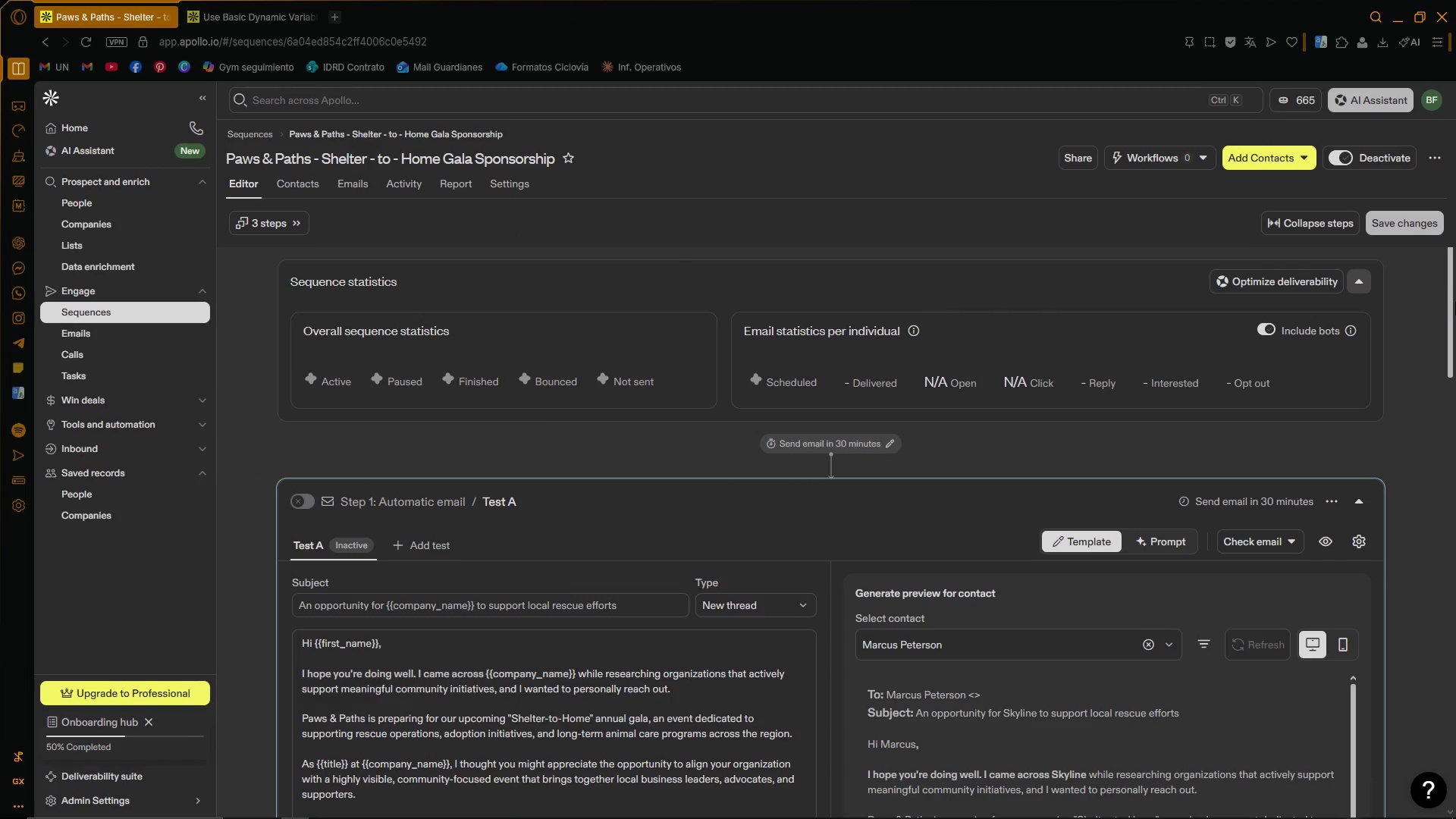 
left_click_drag(start_coordinate=[1450, 280], to_coordinate=[1454, 280])
 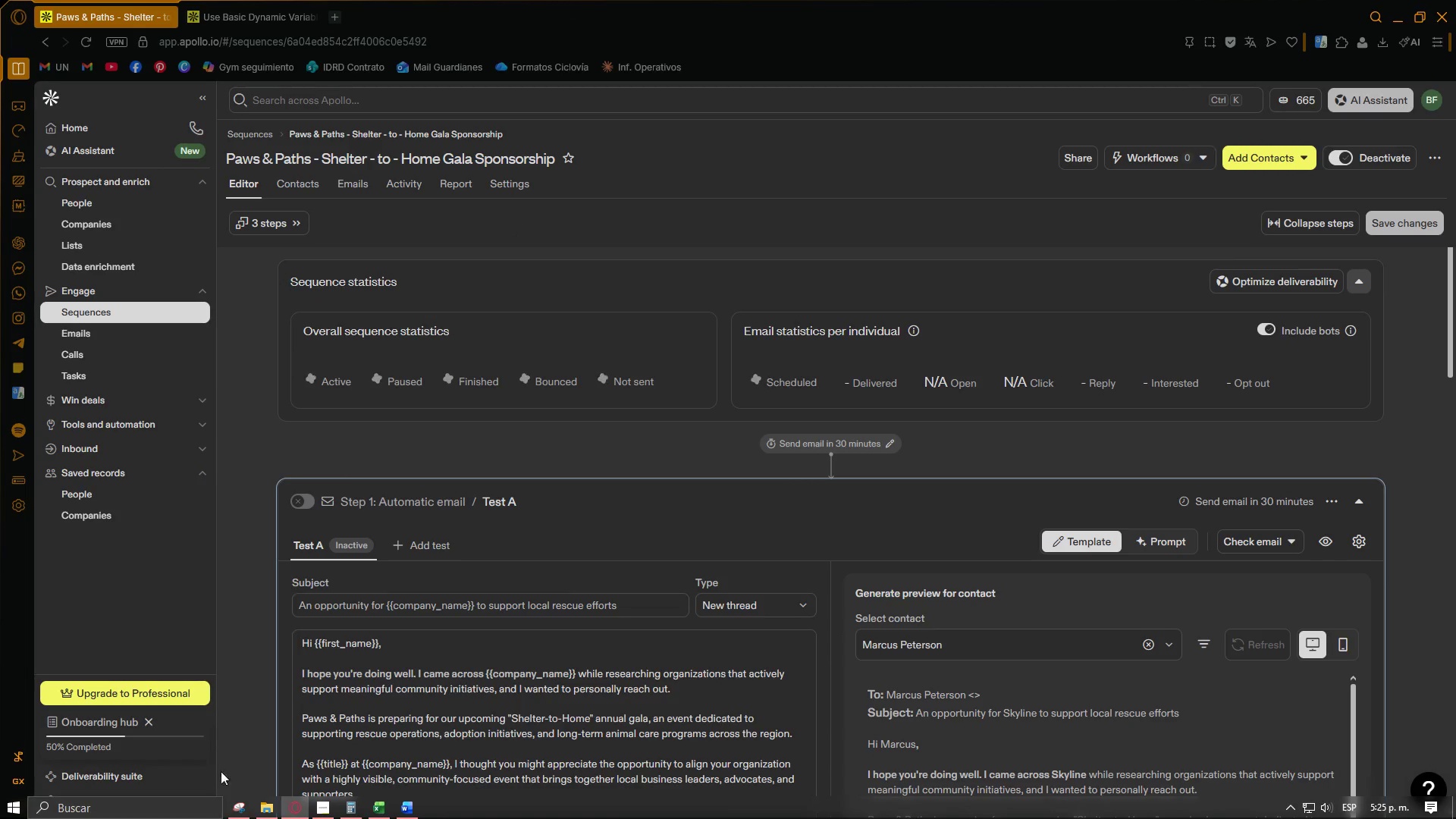 
hold_key(key=ControlLeft, duration=1.5)
 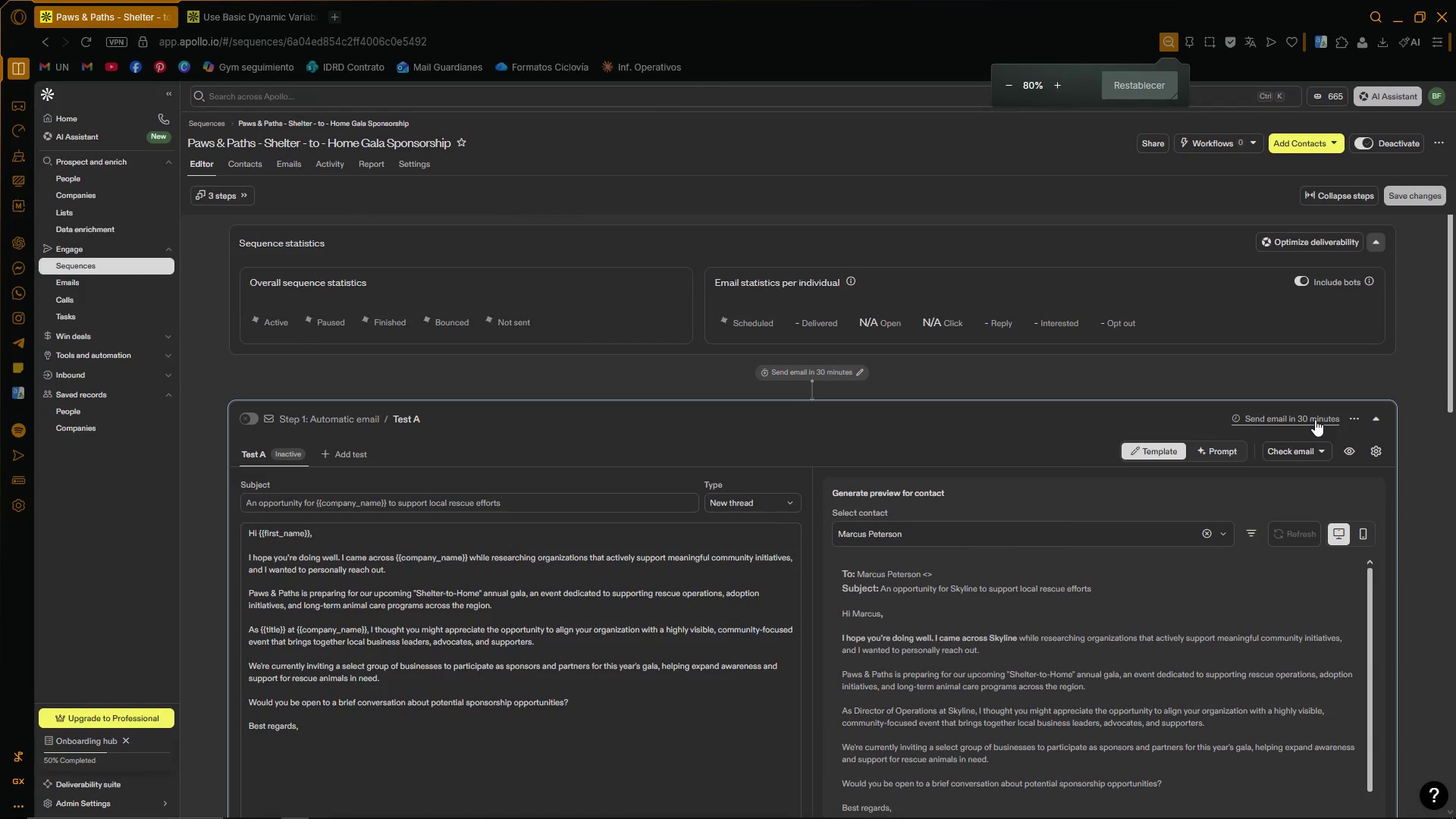 
hold_key(key=ControlLeft, duration=1.5)
 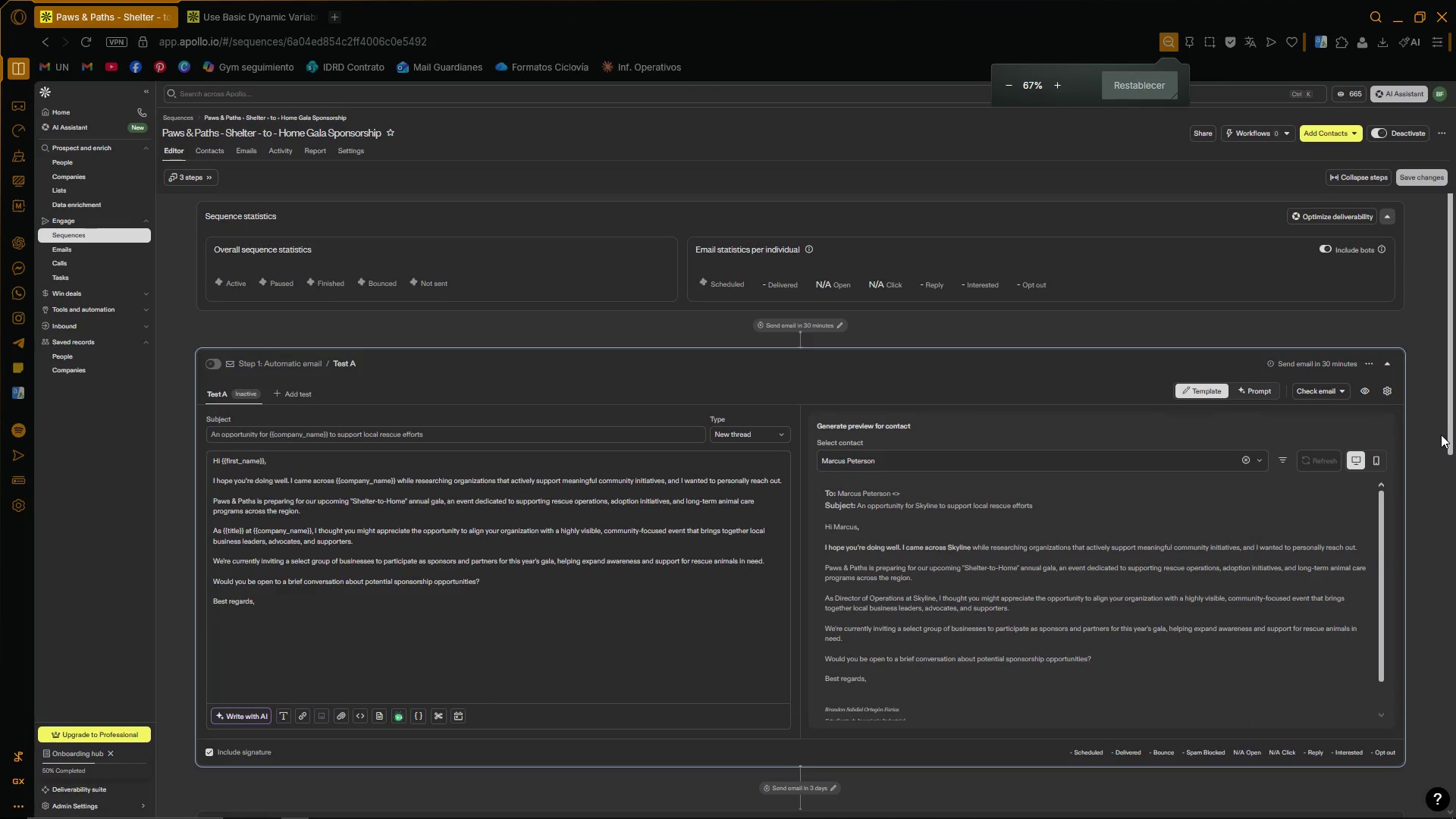 
scroll: coordinate [1315, 419], scroll_direction: down, amount: 2.0
 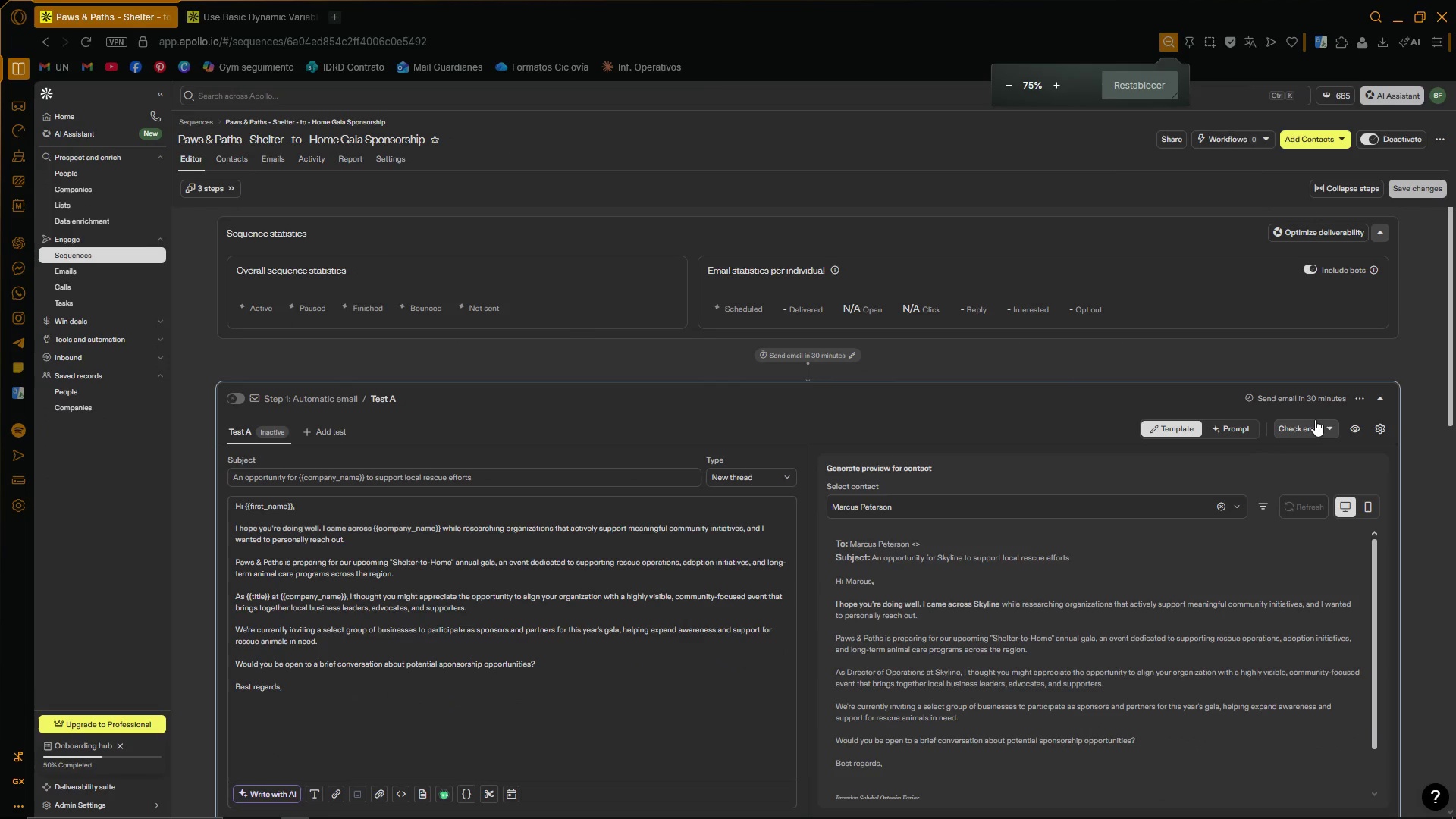 
hold_key(key=ControlLeft, duration=0.36)
 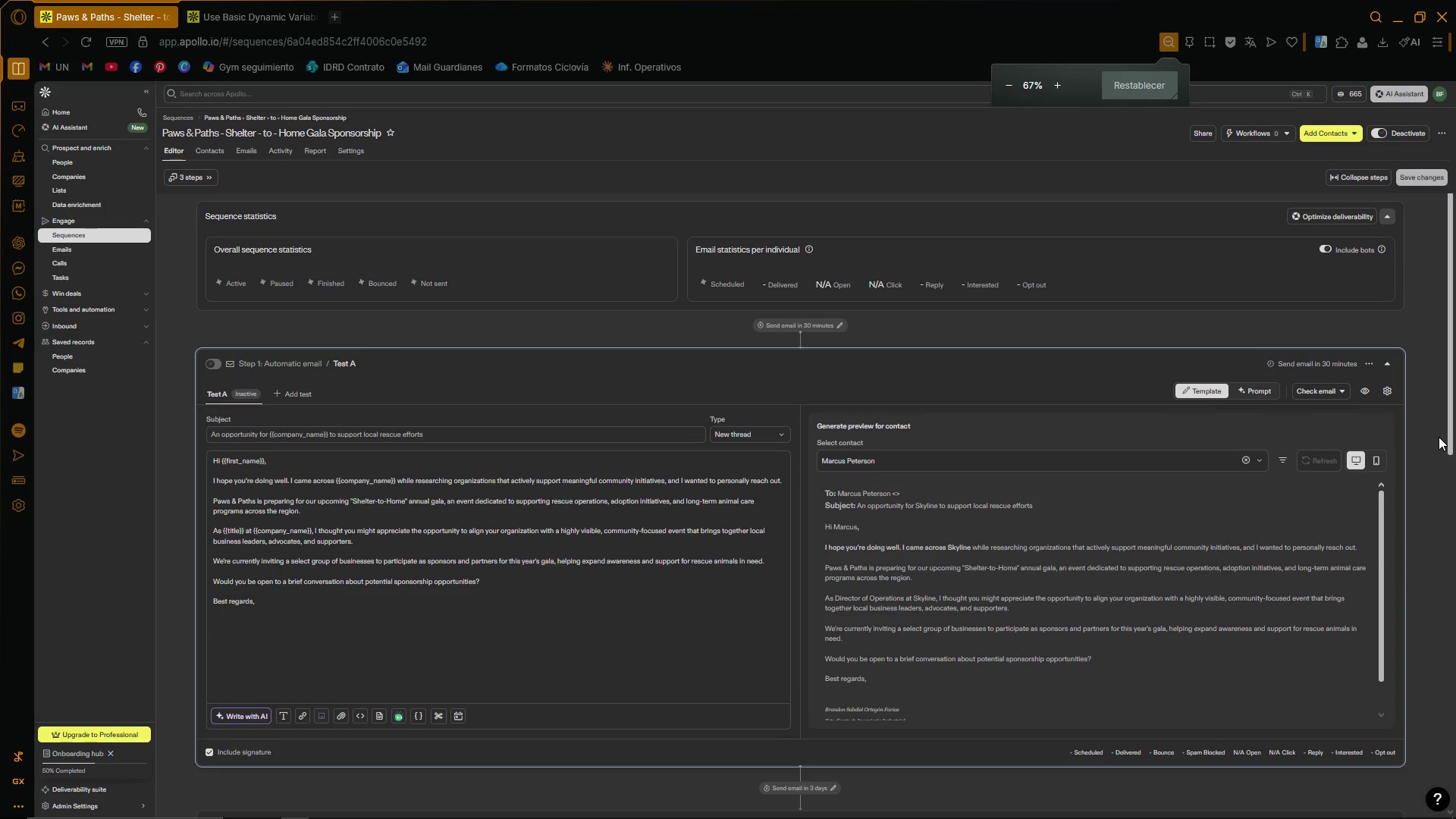 
scroll: coordinate [1392, 419], scroll_direction: down, amount: 1.0
 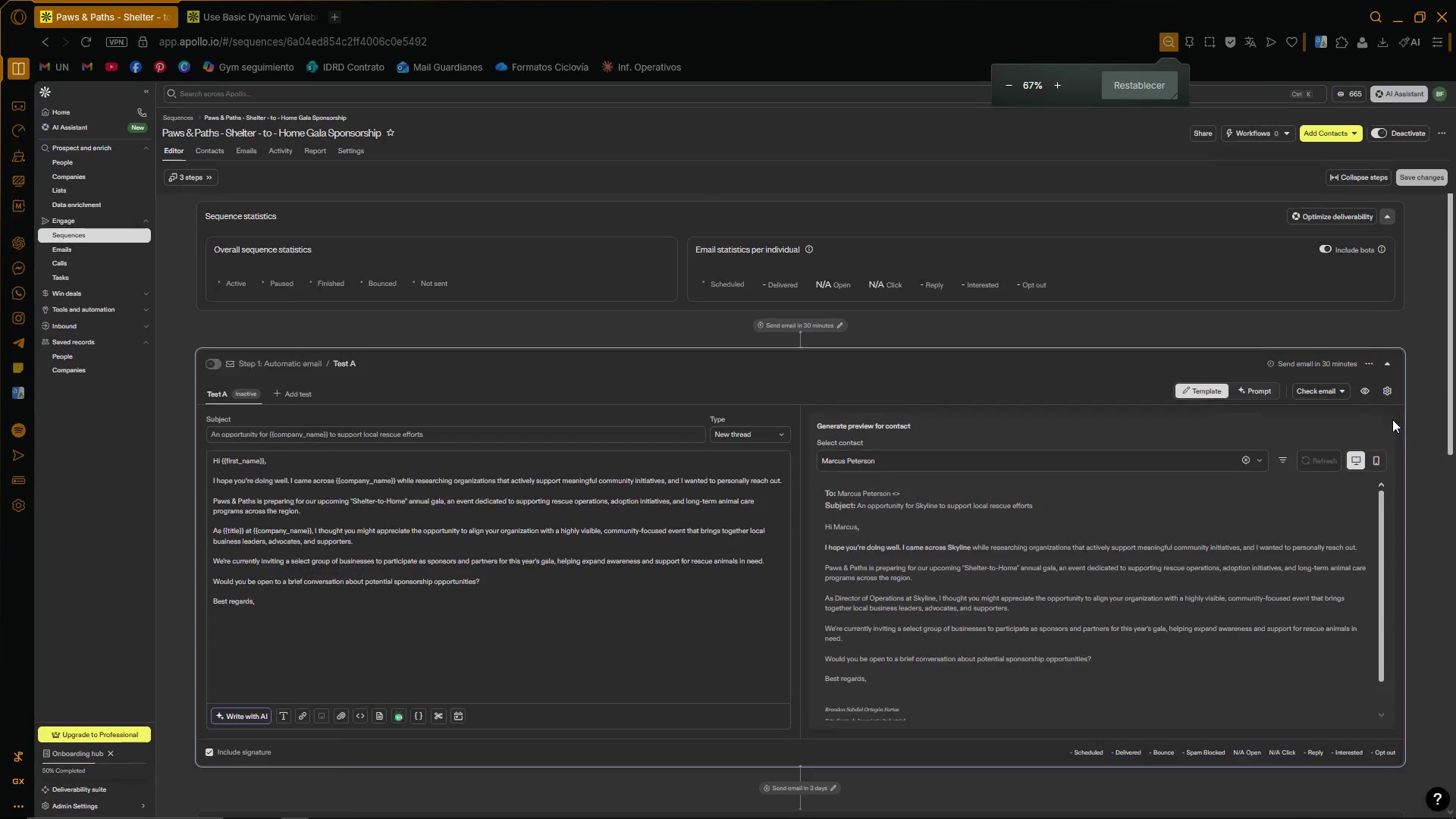 
scroll: coordinate [1435, 437], scroll_direction: up, amount: 1.0
 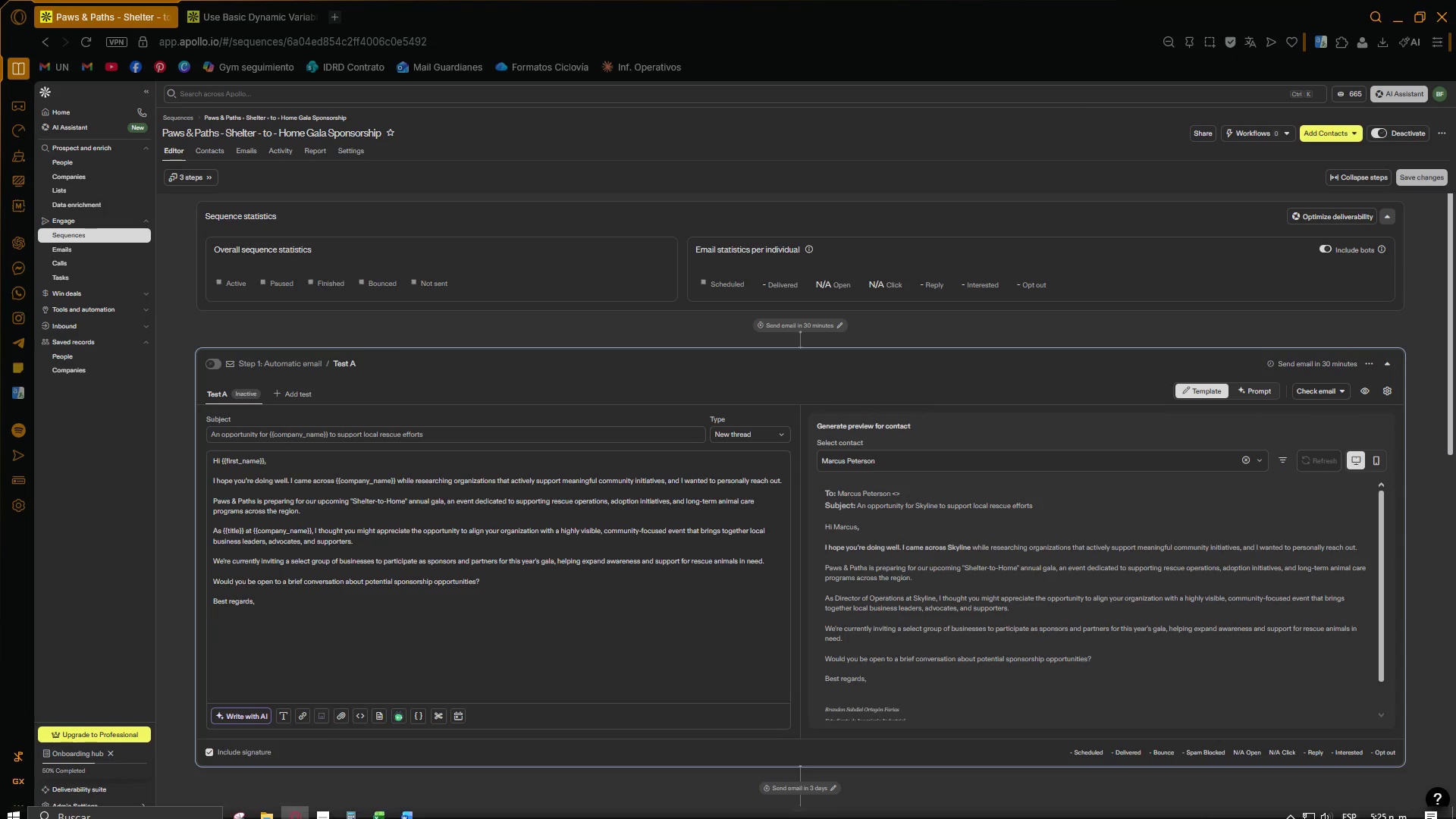 
hold_key(key=ControlLeft, duration=0.56)
scroll: coordinate [375, 647], scroll_direction: up, amount: 1.0
 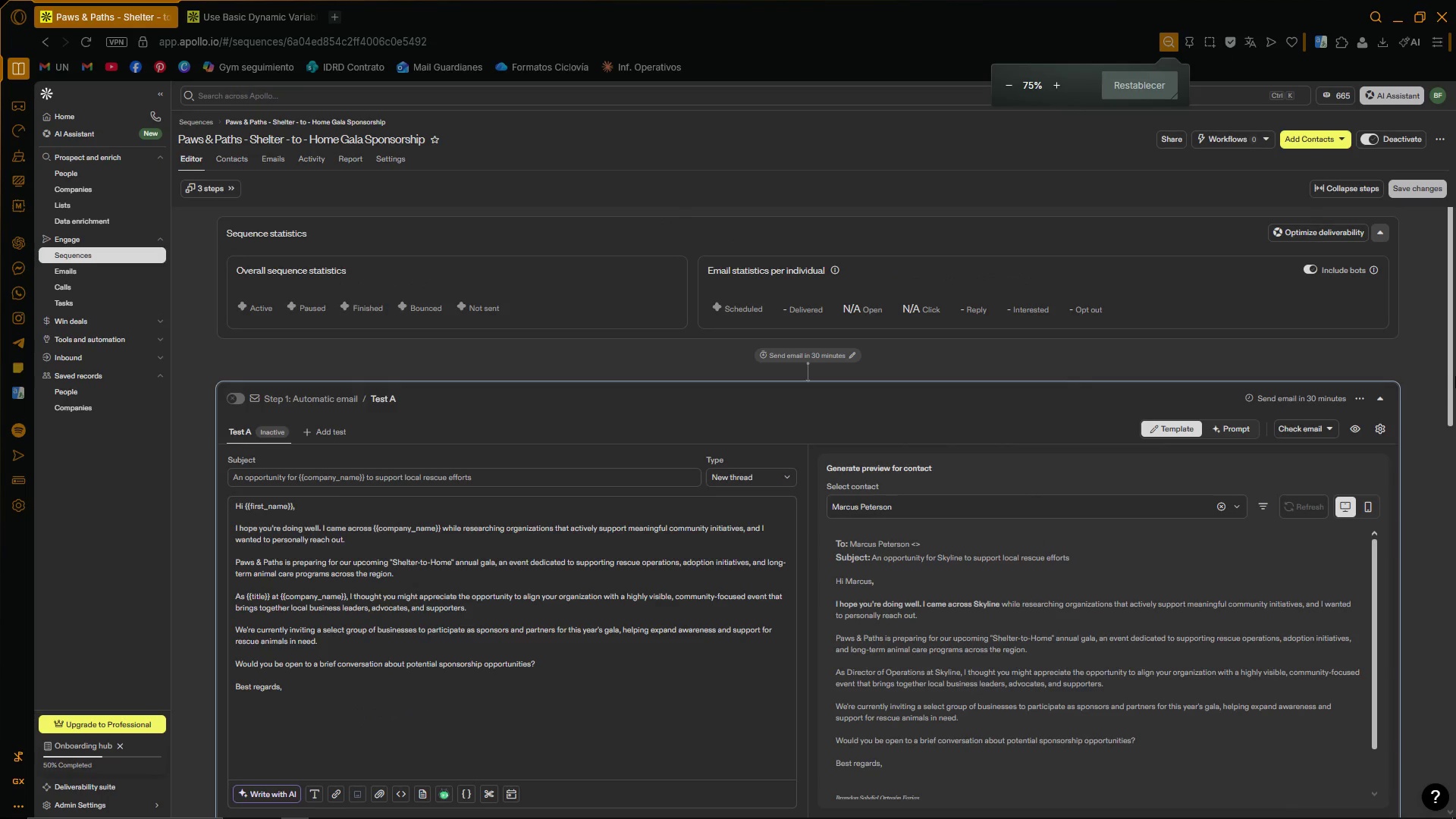 
left_click_drag(start_coordinate=[1455, 357], to_coordinate=[1442, 403])
 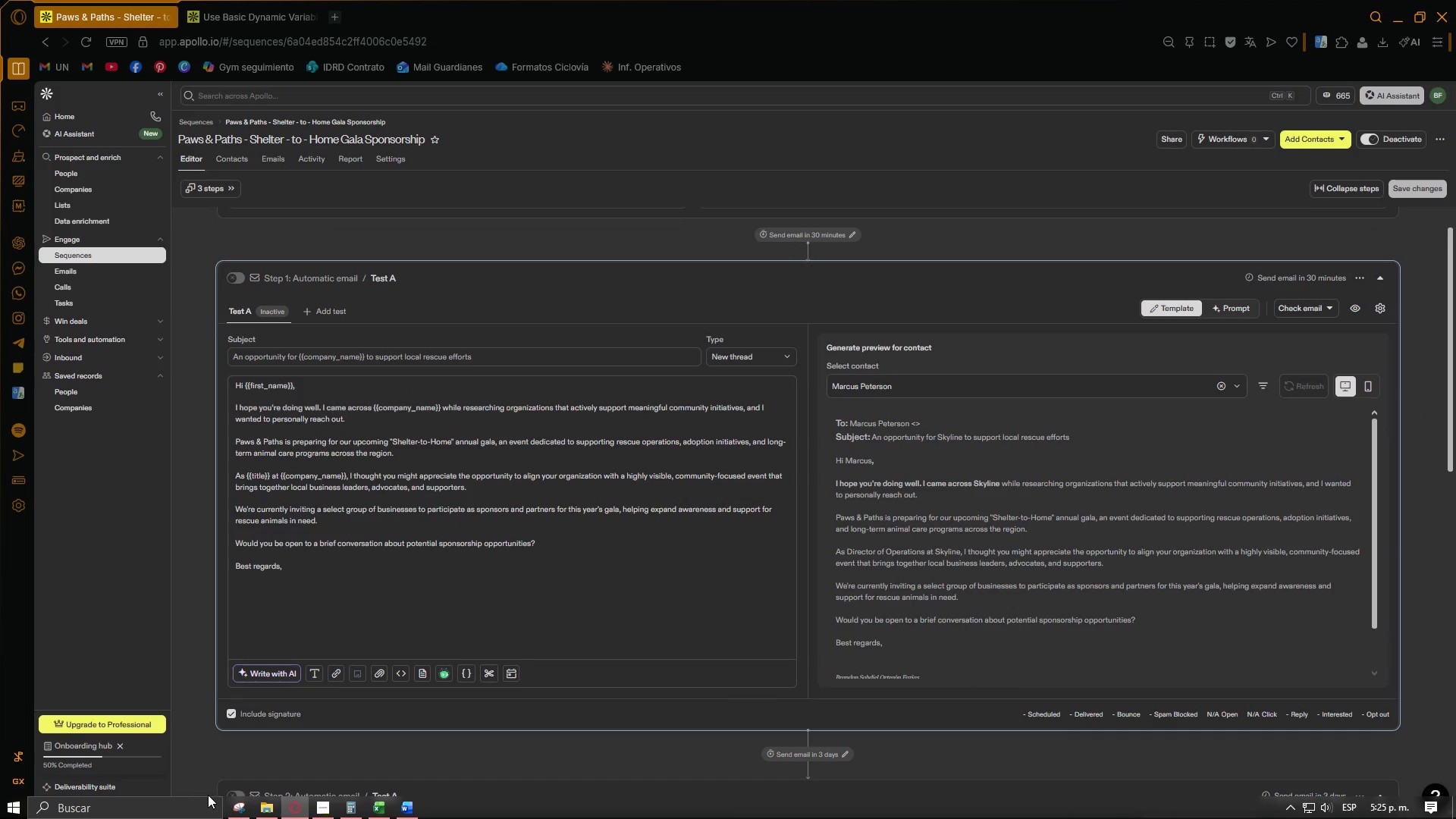 
left_click_drag(start_coordinate=[243, 806], to_coordinate=[242, 798])
 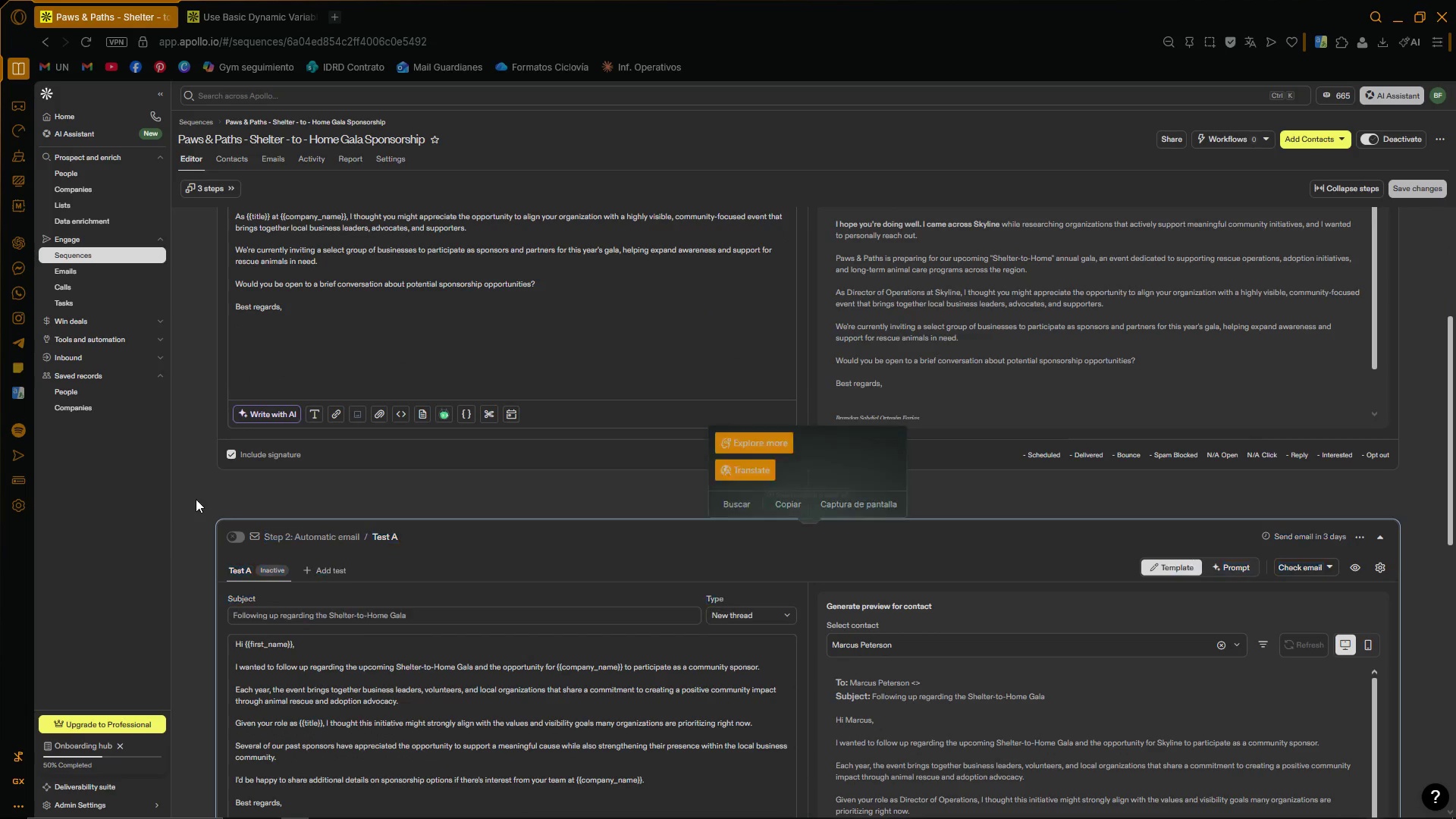 
scroll: coordinate [194, 491], scroll_direction: up, amount: 12.0
 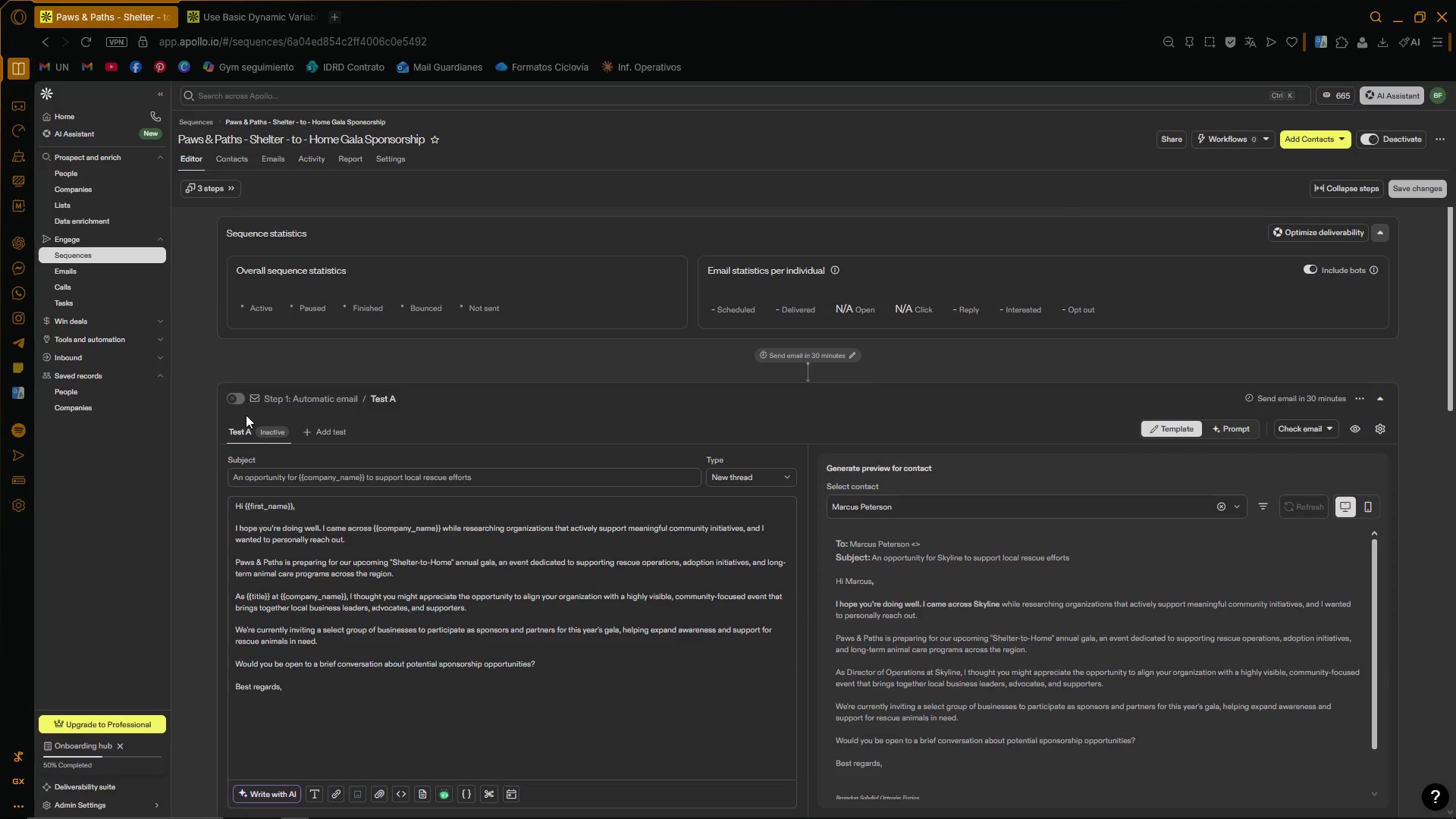 
left_click([235, 400])
 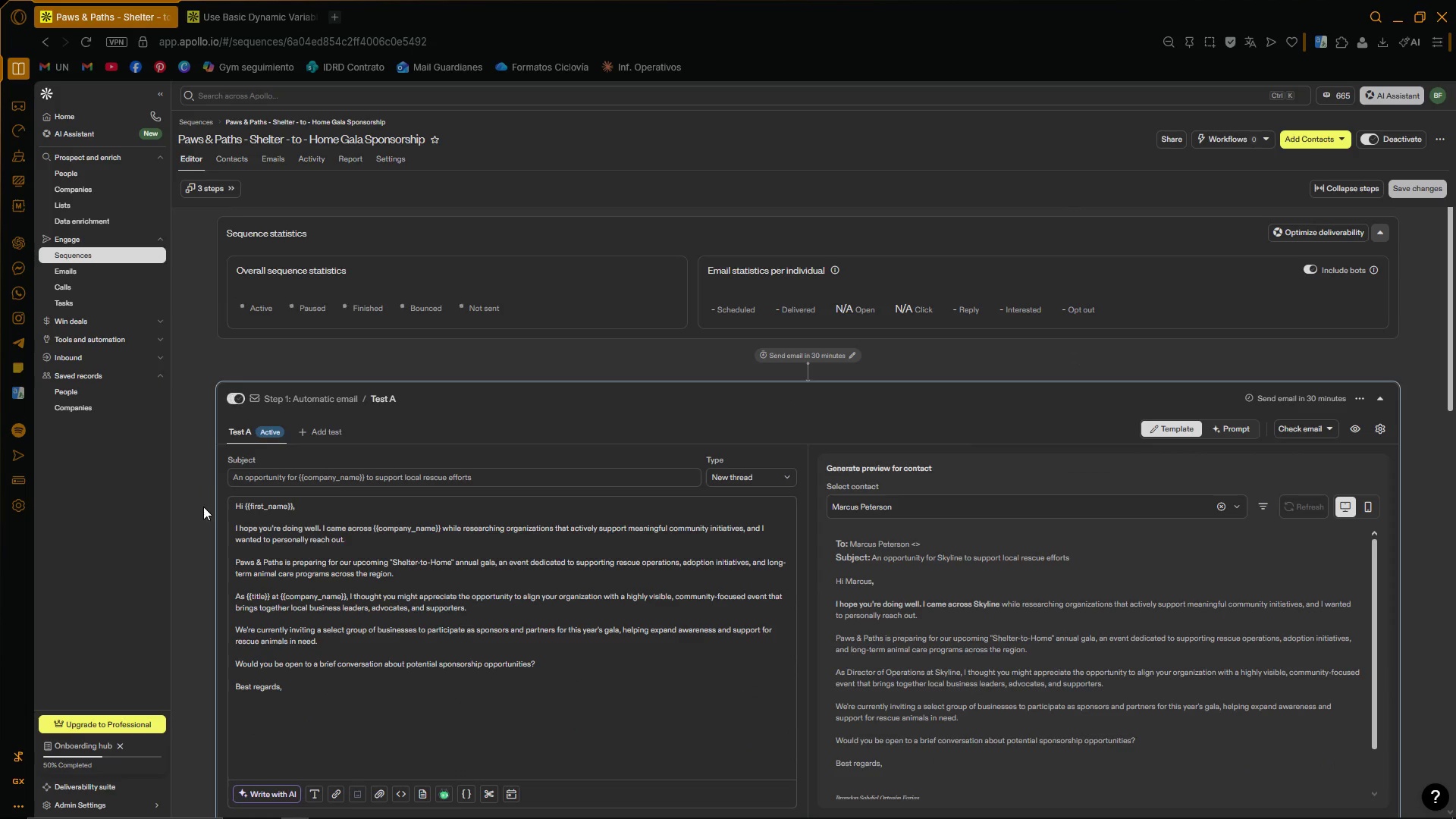 
scroll: coordinate [202, 507], scroll_direction: down, amount: 4.0
 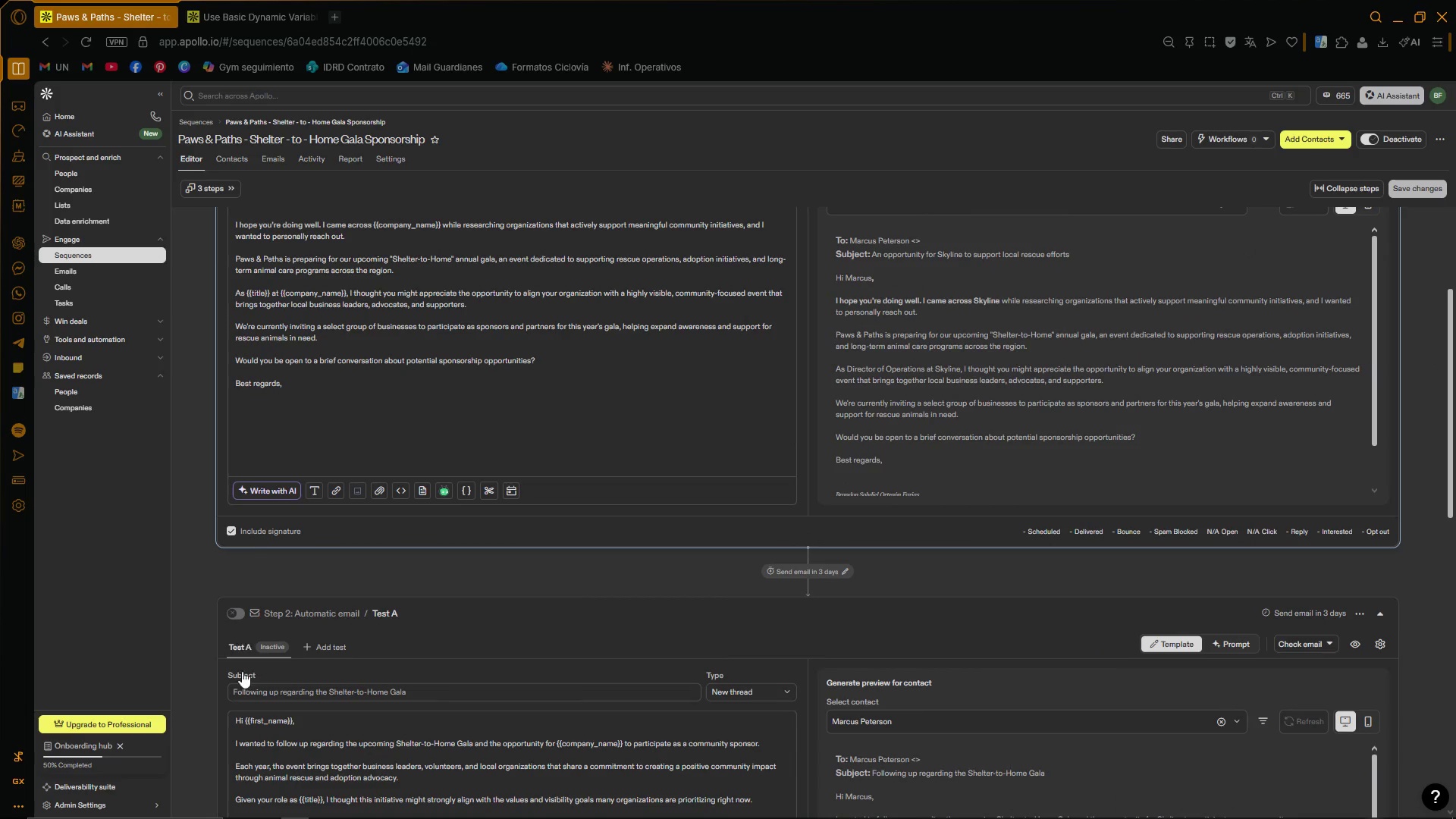 
mouse_move([242, 643])
 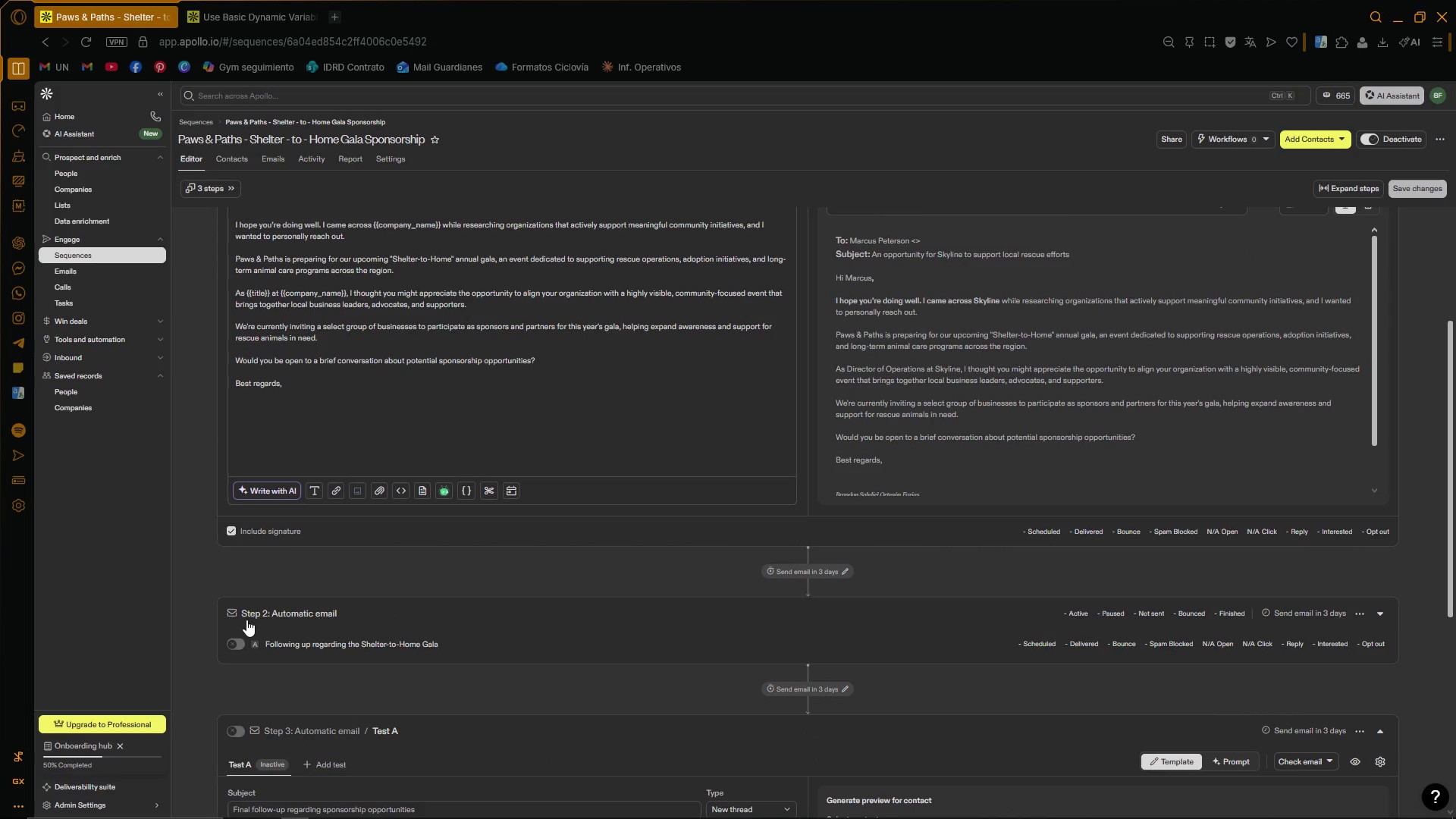 
left_click([252, 608])
 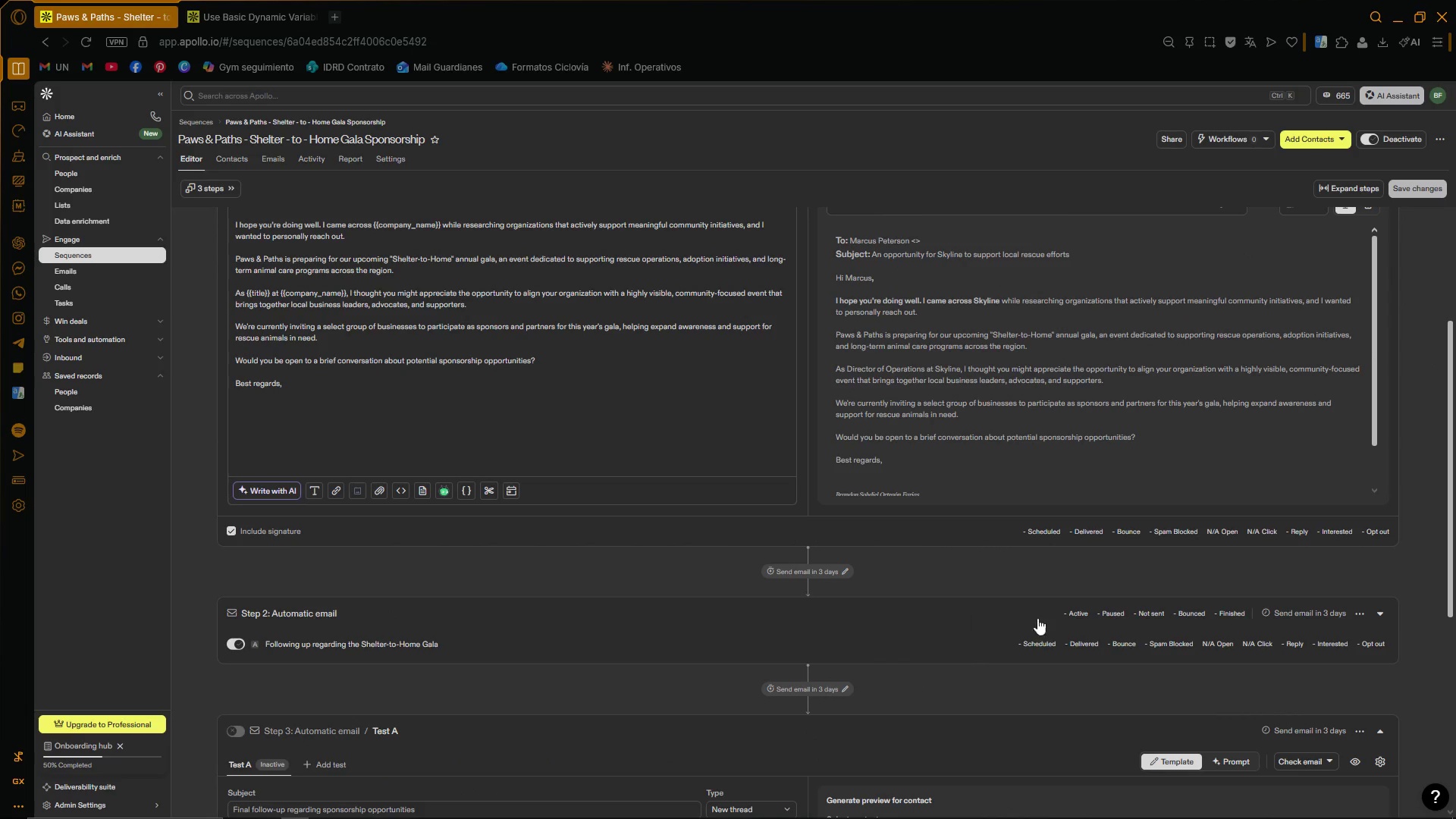 
left_click([1384, 612])
 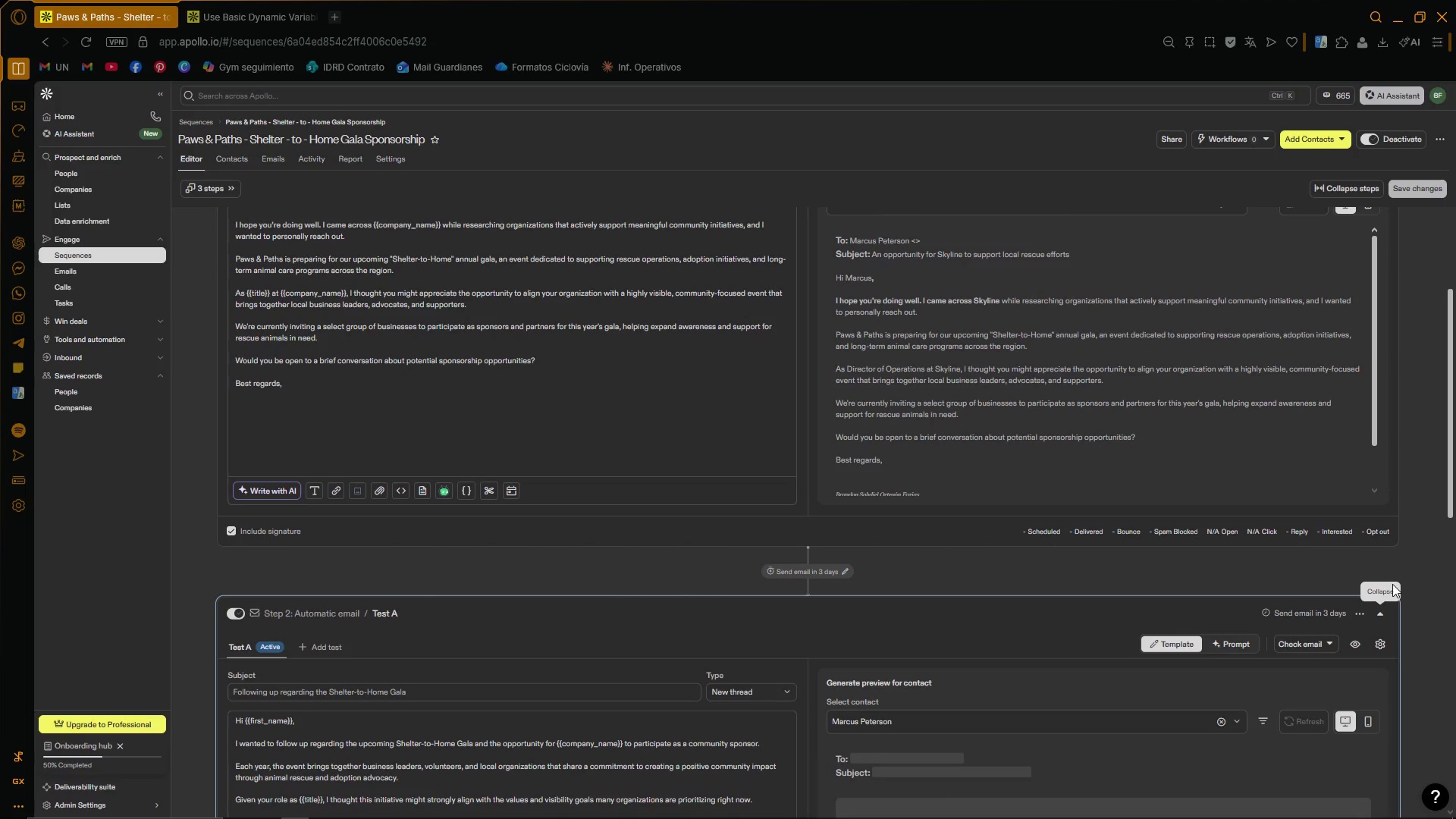 
left_click_drag(start_coordinate=[1455, 485], to_coordinate=[1452, 715])
 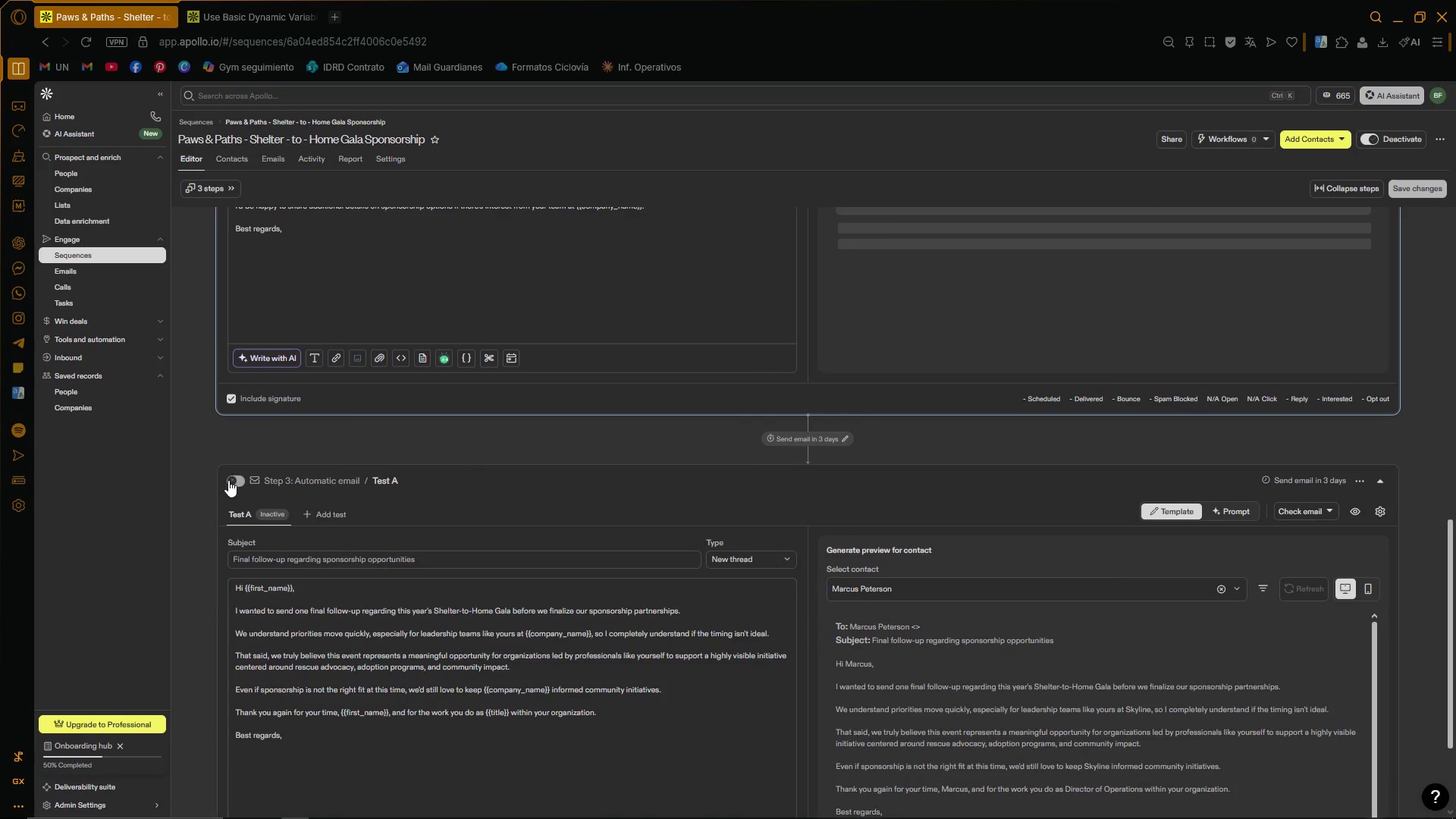 
left_click([206, 472])
 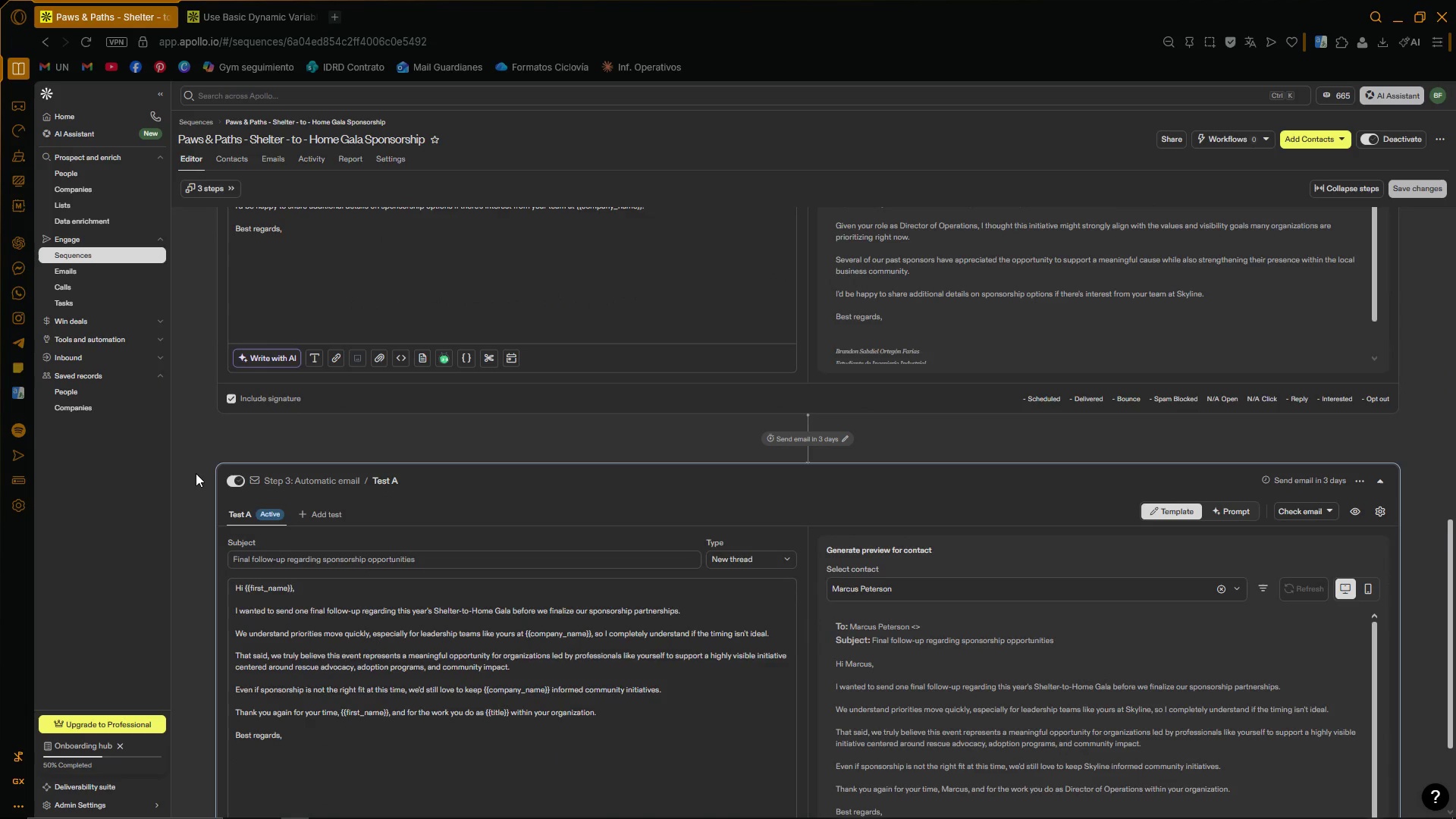 
scroll: coordinate [205, 461], scroll_direction: up, amount: 16.0
 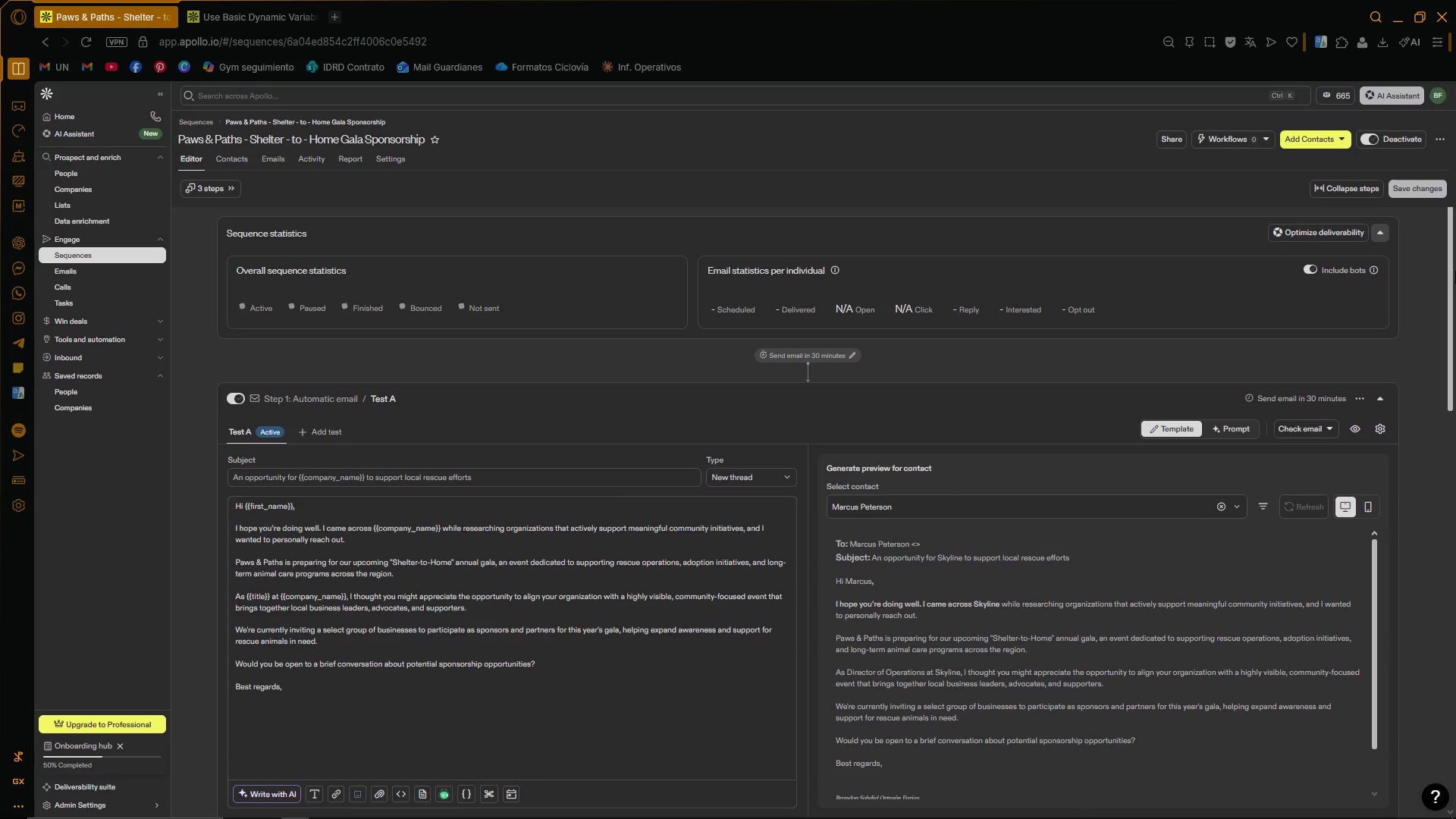 
left_click_drag(start_coordinate=[1454, 271], to_coordinate=[1455, 309])
 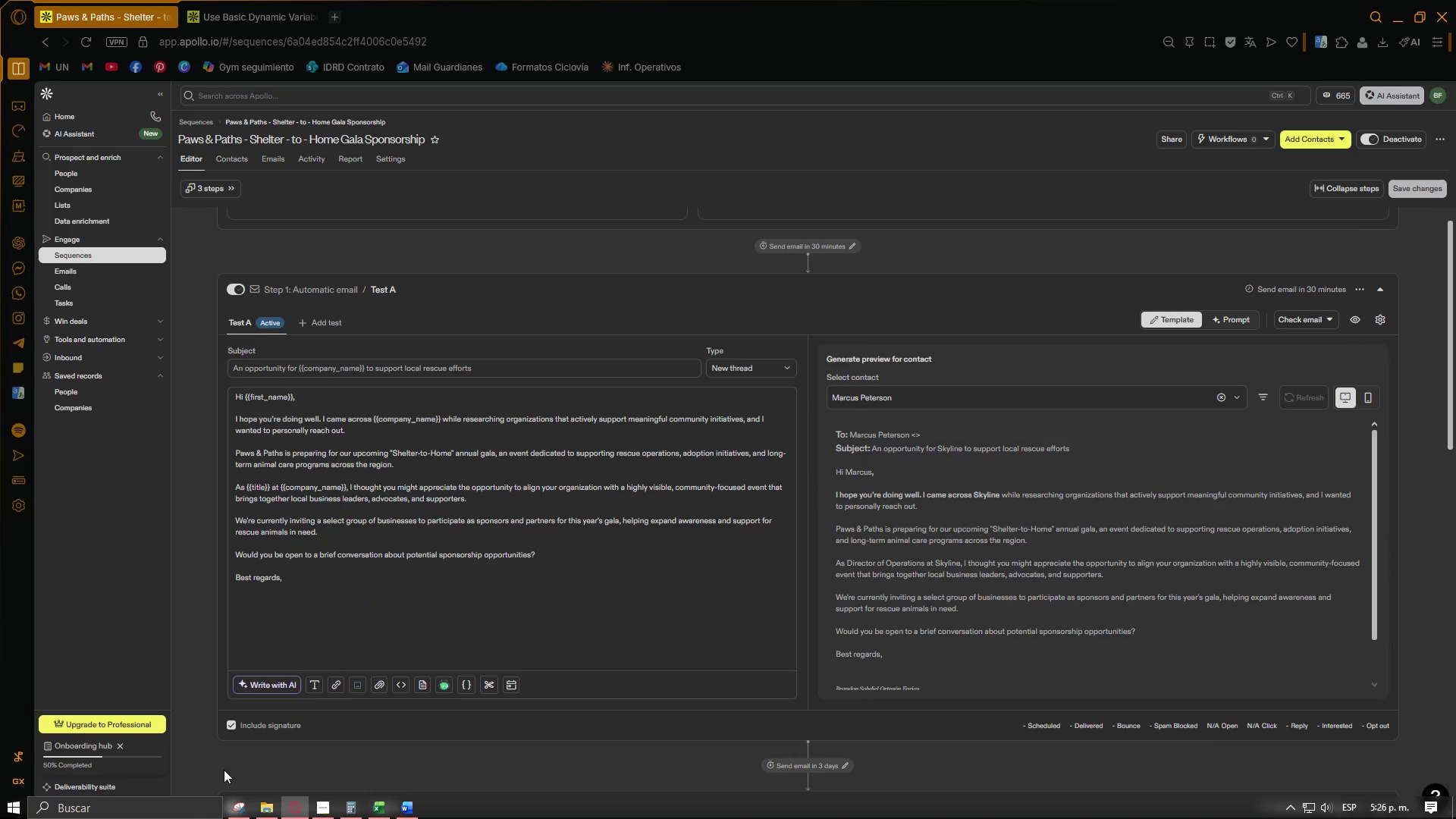 
left_click([243, 815])
 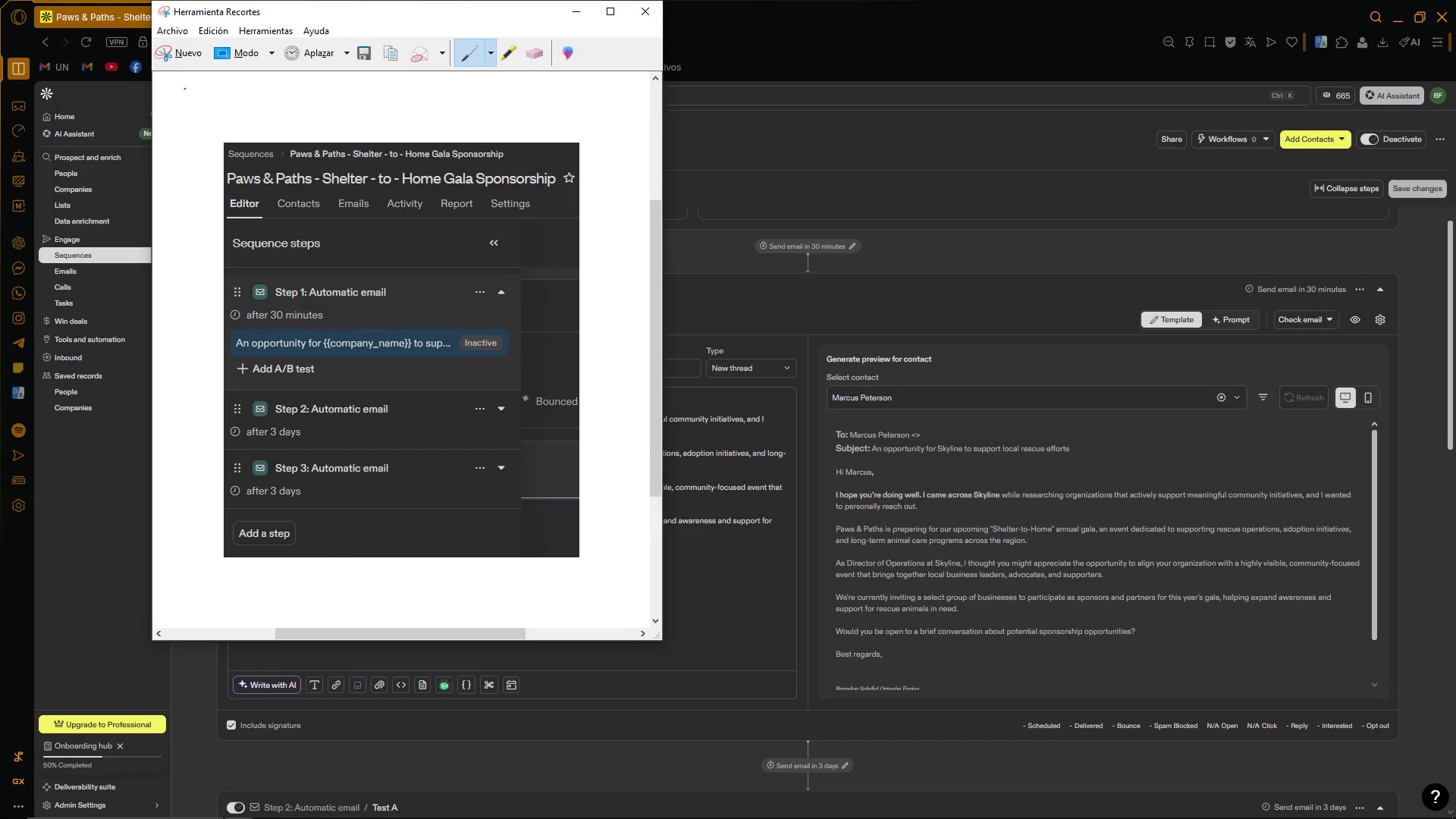 
left_click([180, 54])
 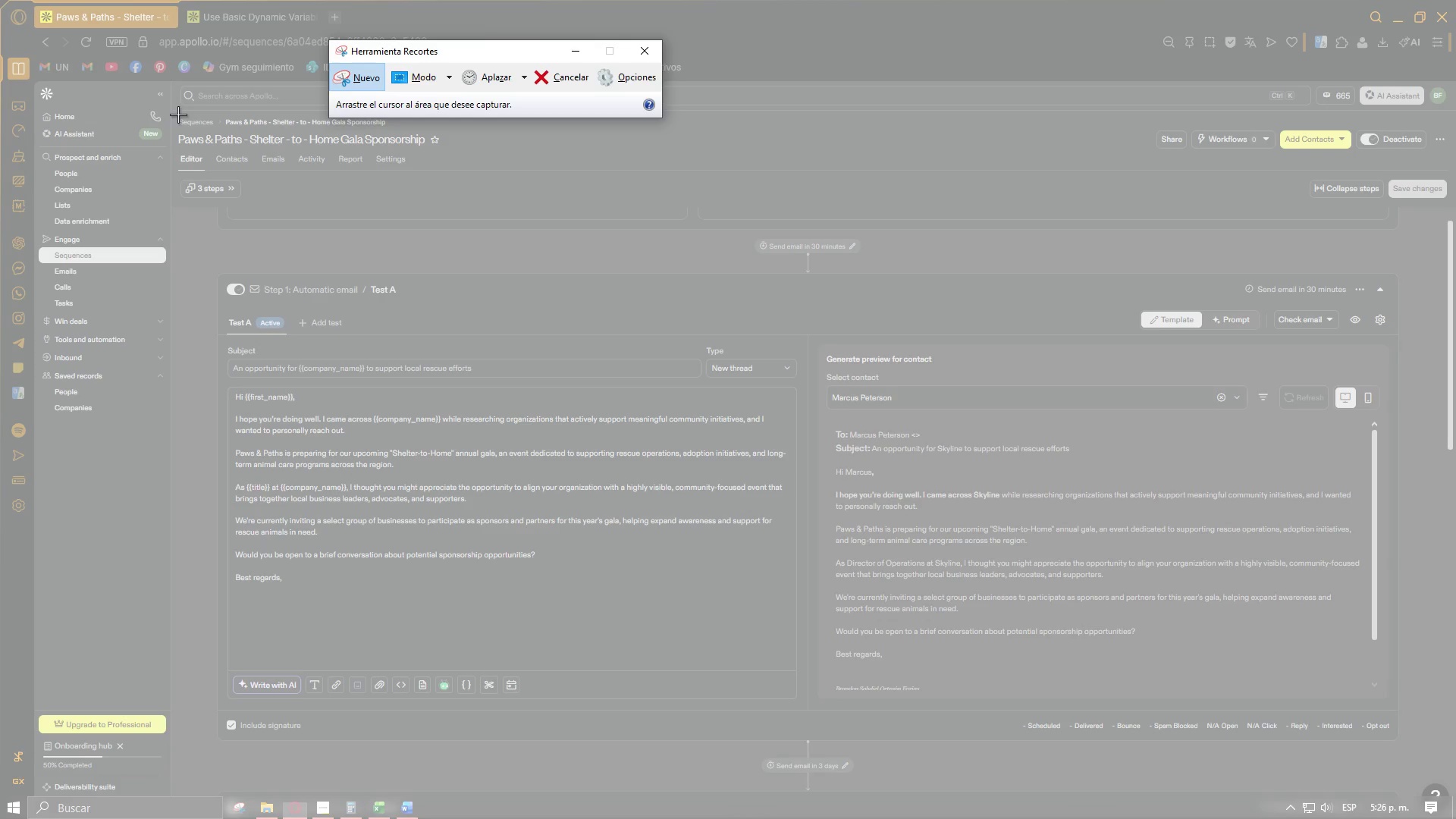 
left_click_drag(start_coordinate=[178, 115], to_coordinate=[1434, 785])
 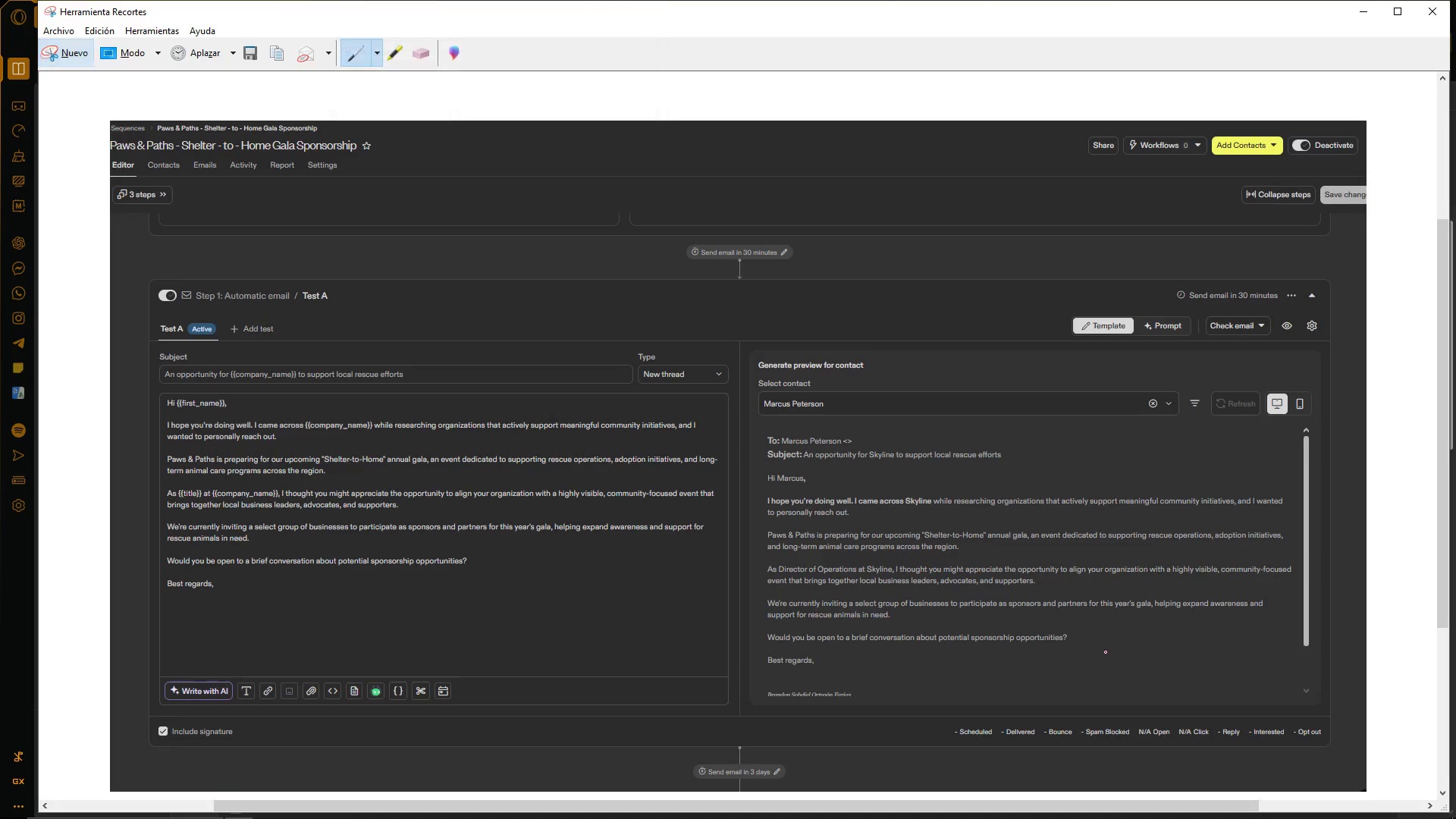 
key(Control+C)
 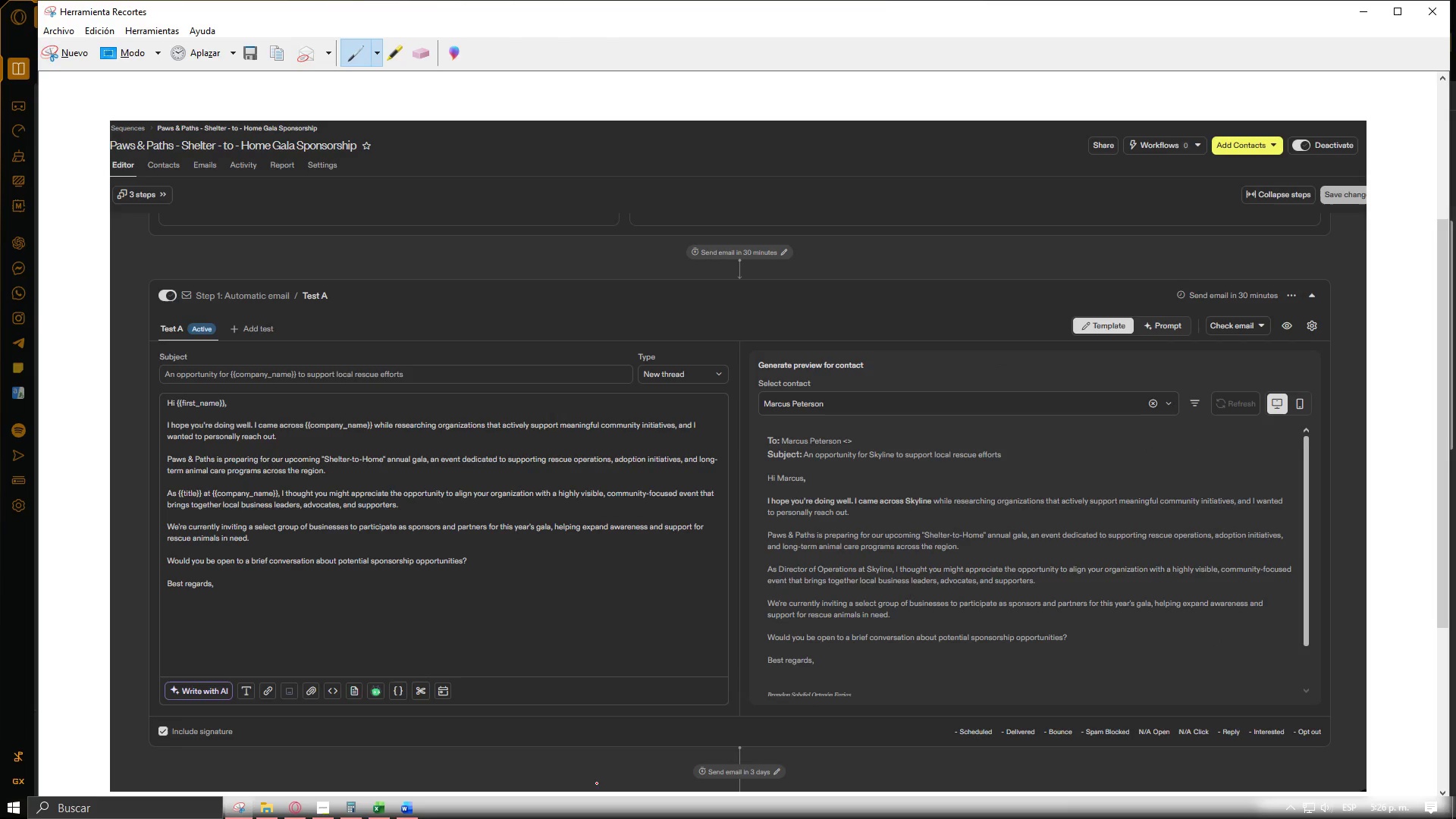 
left_click([409, 813])
 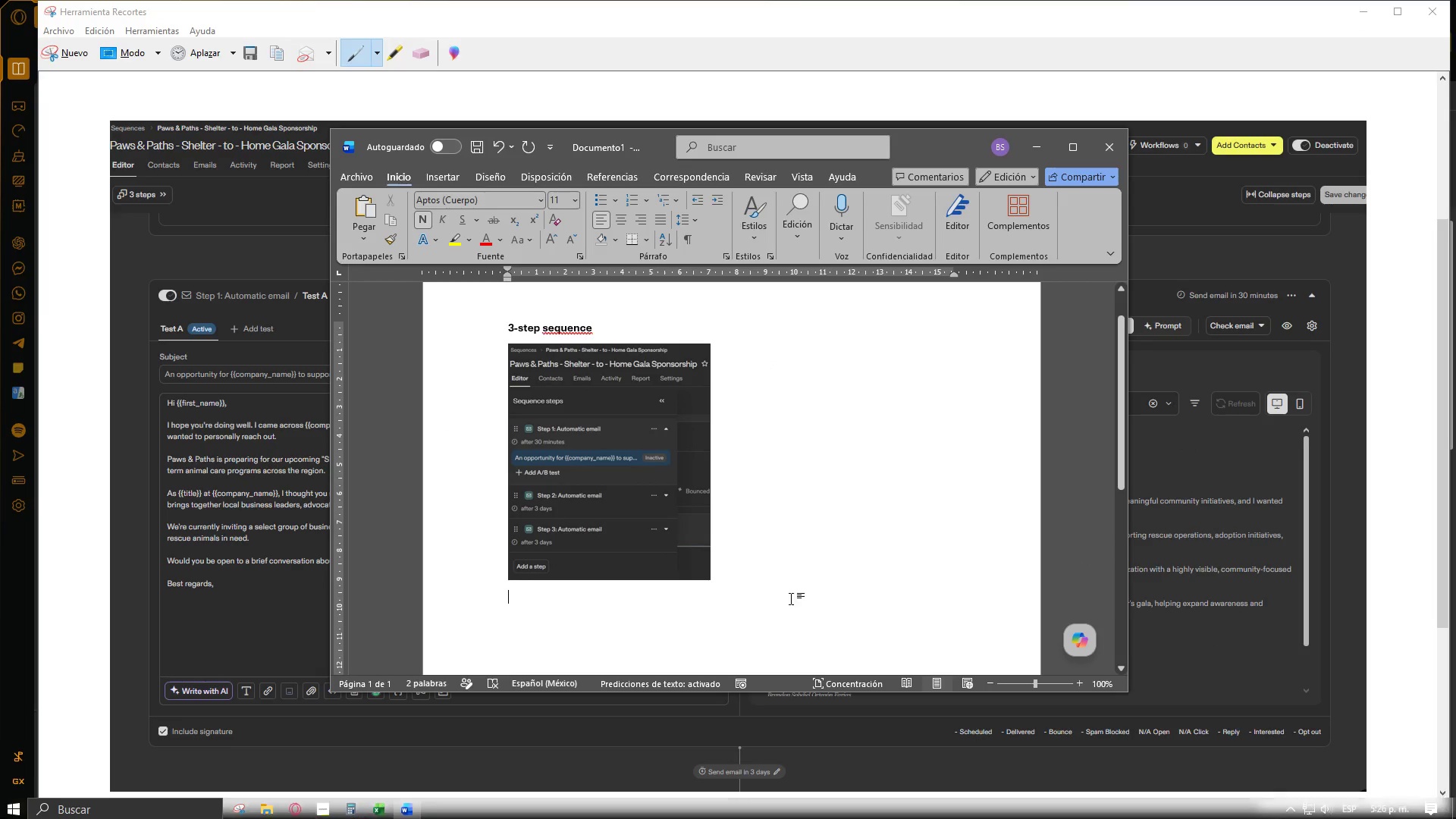 
key(Control+V)
 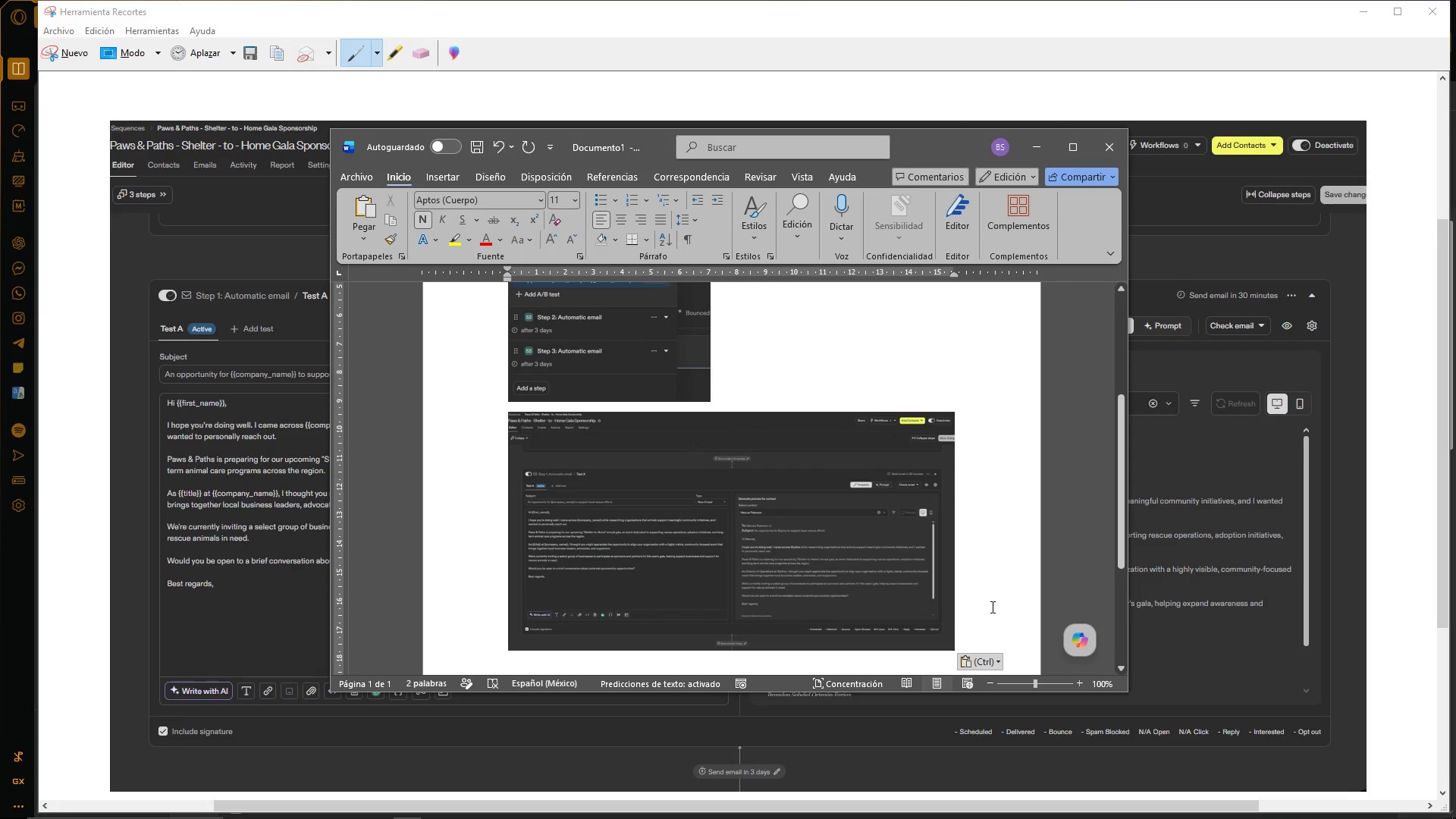 
key(Enter)
 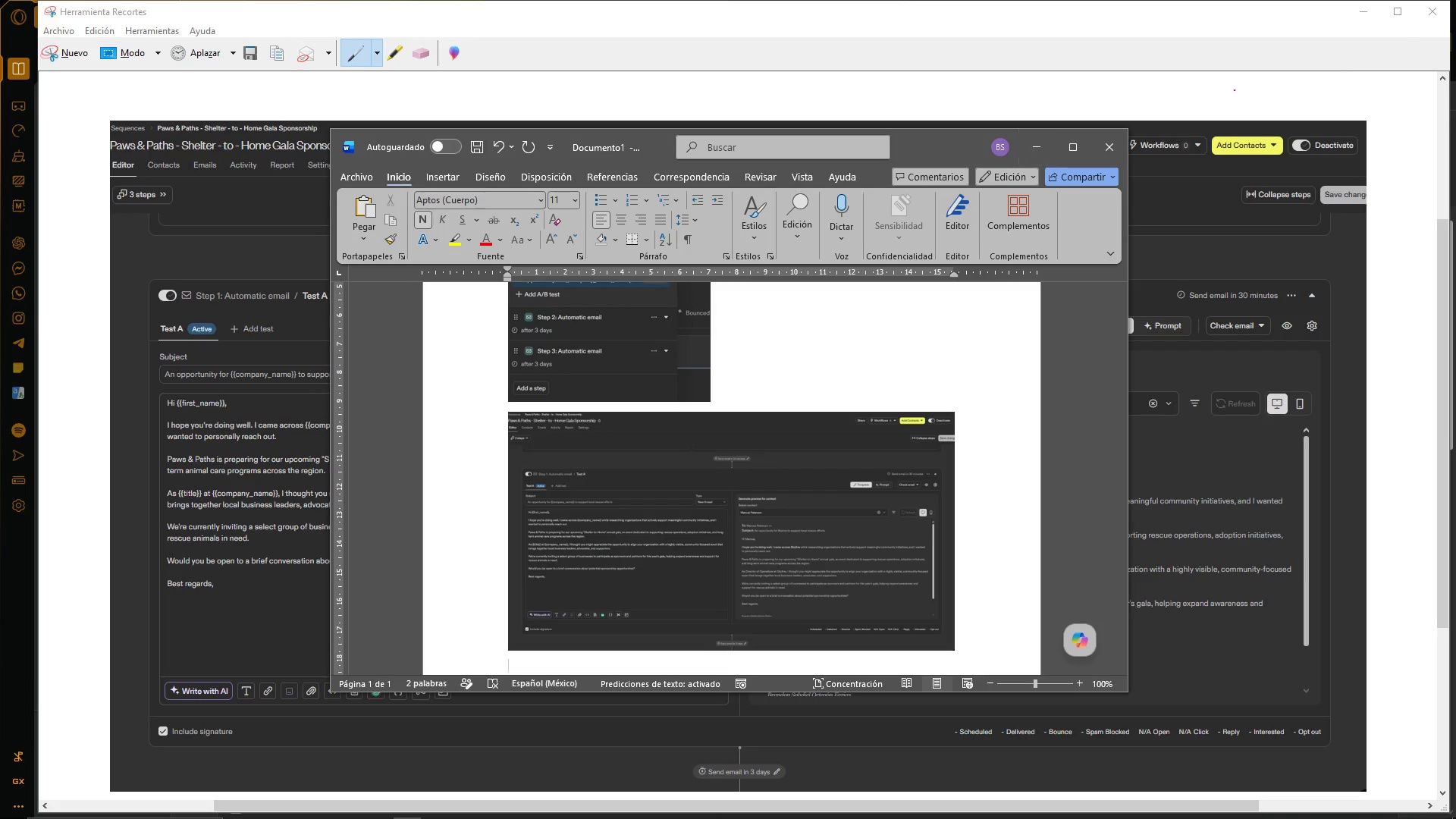 
left_click([1369, 15])
 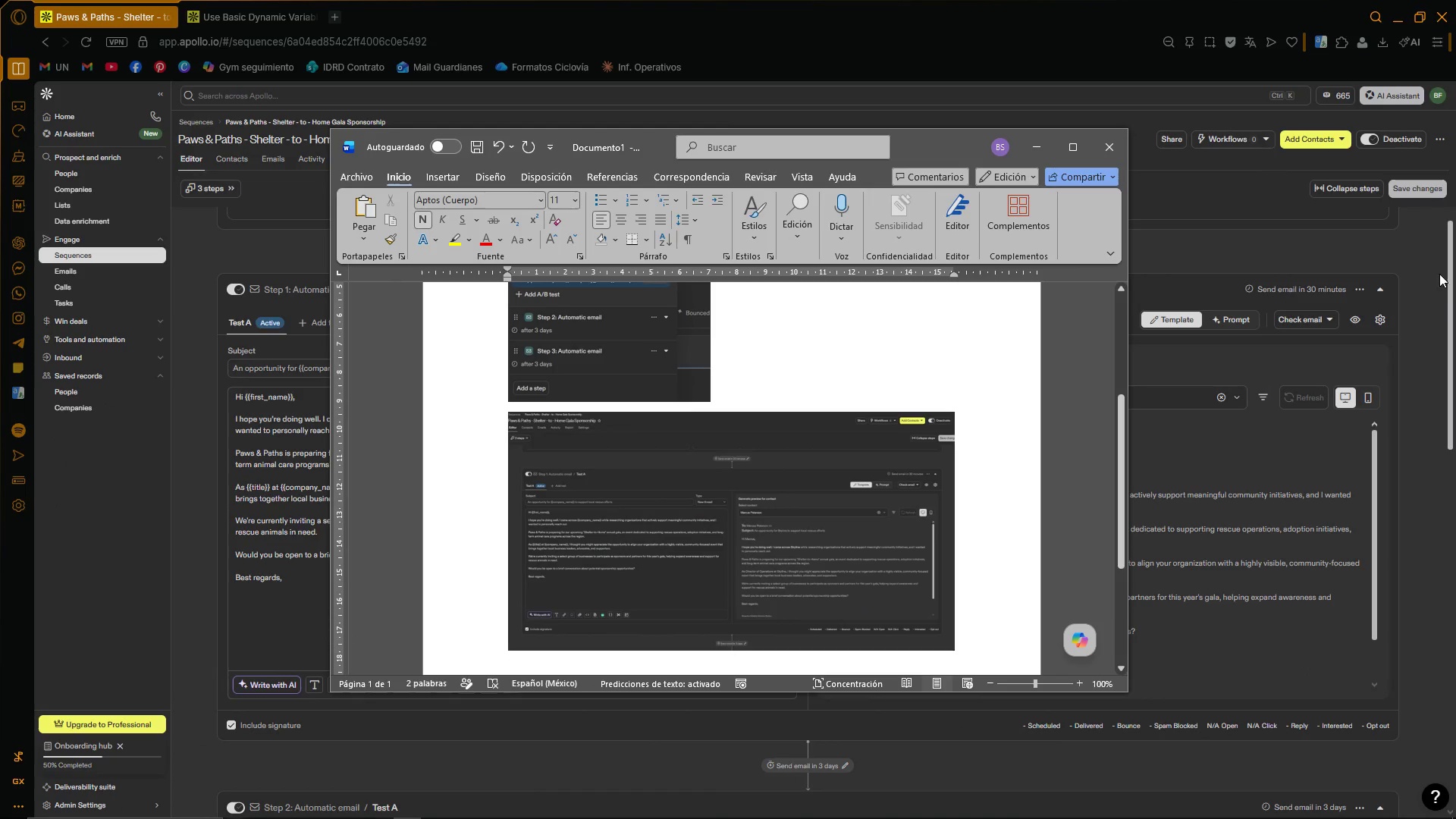 
left_click([1435, 291])
 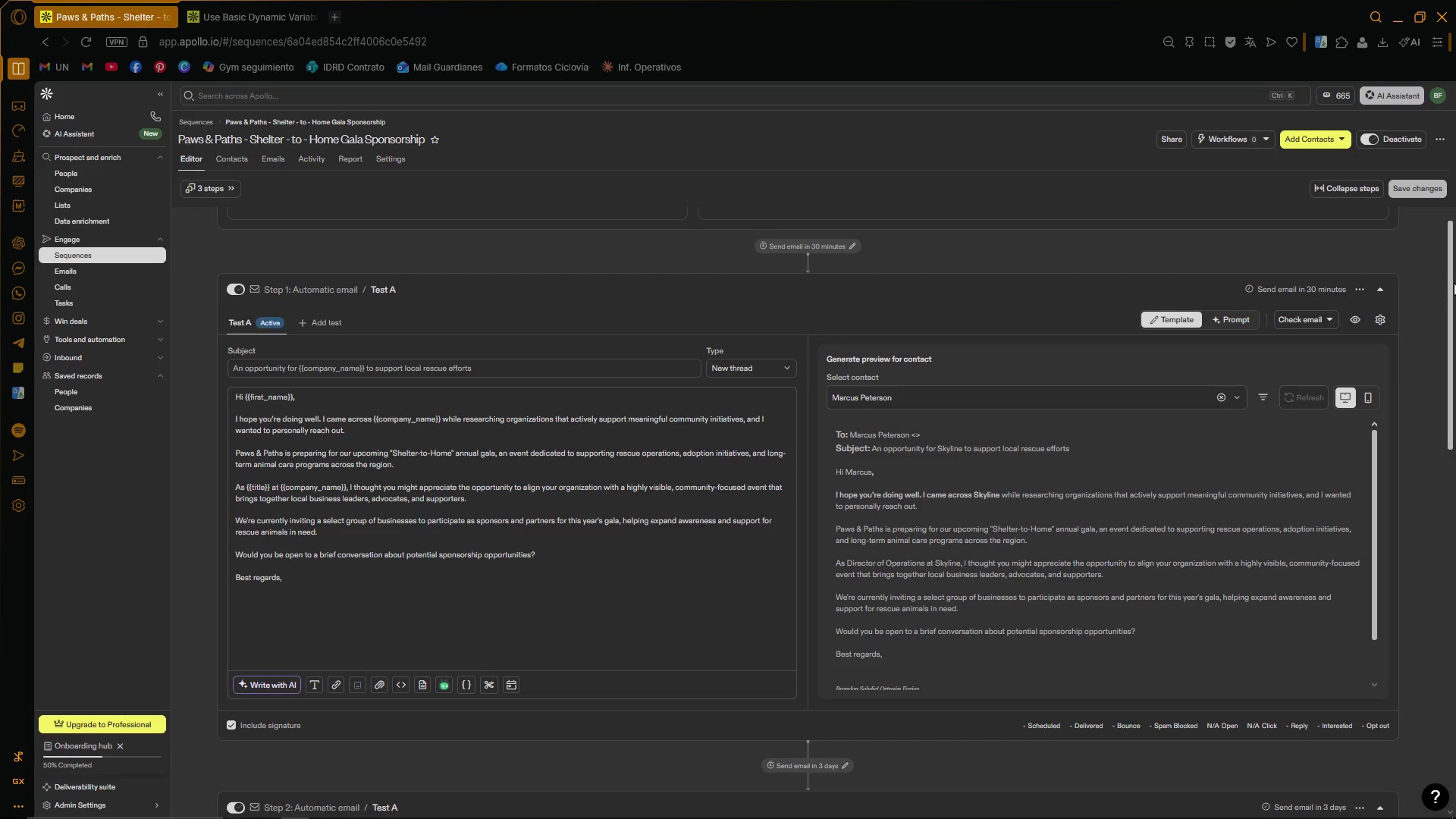 
left_click_drag(start_coordinate=[1455, 281], to_coordinate=[1452, 466])
 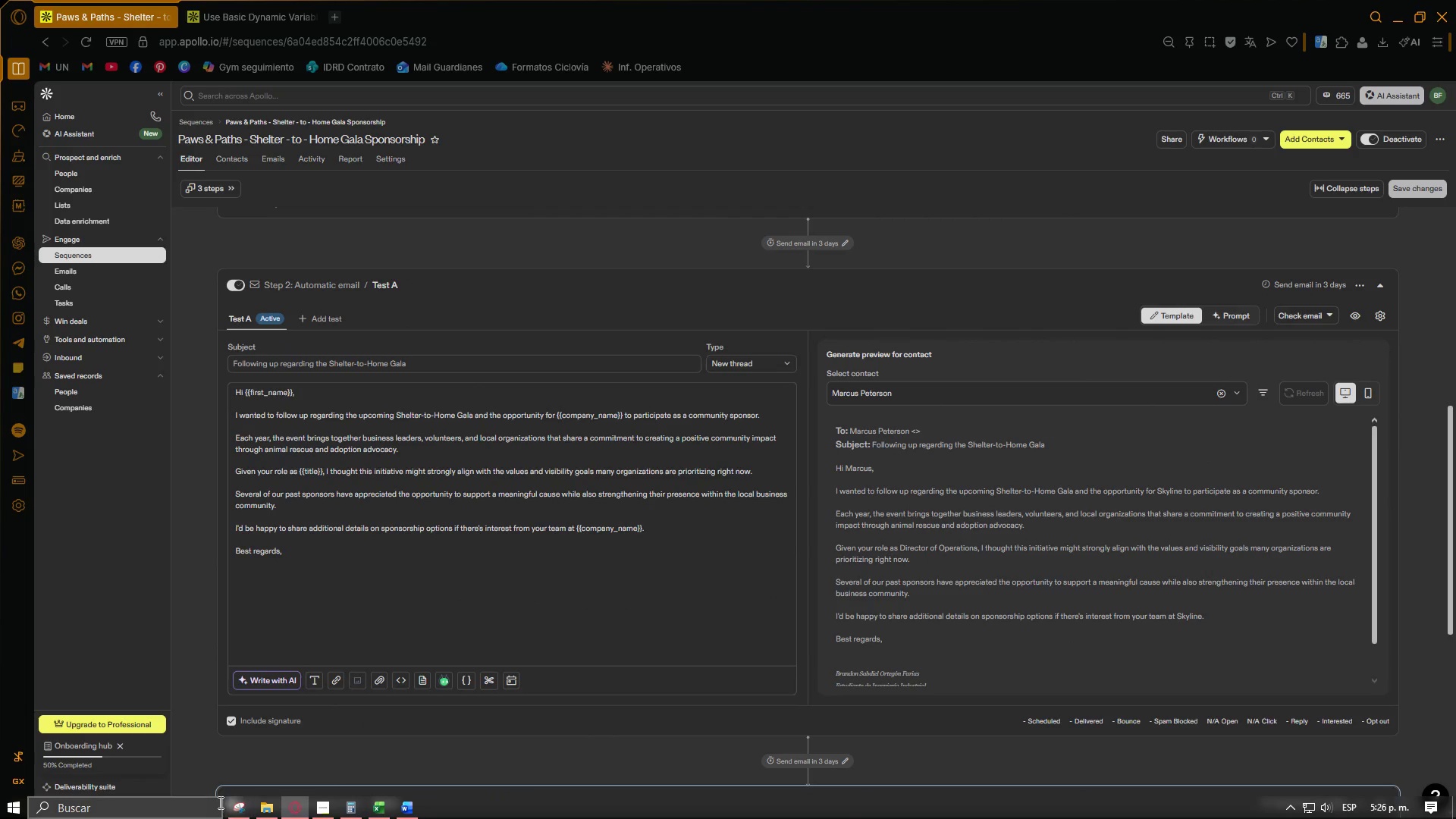 
left_click([242, 802])
 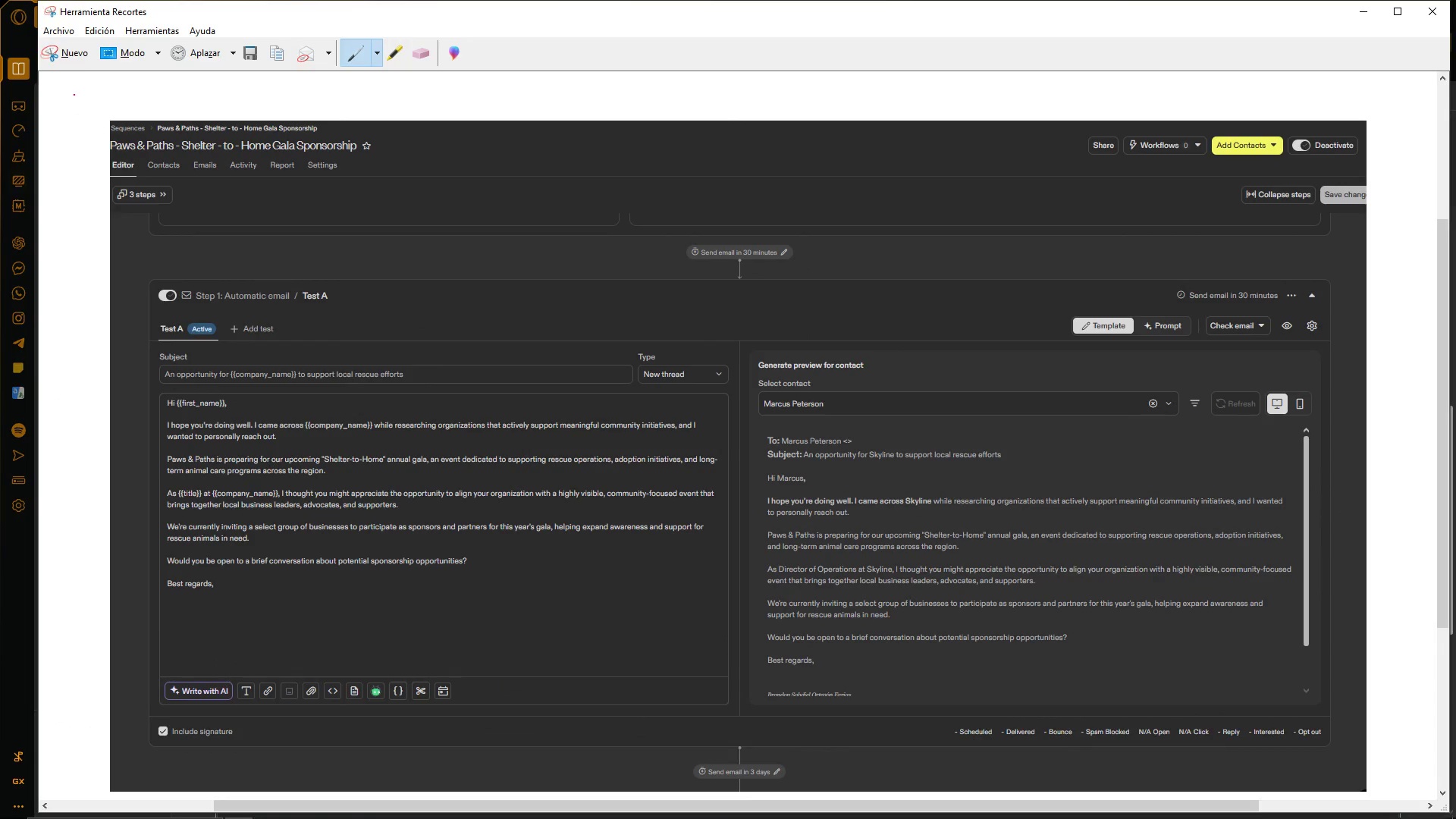 
left_click([78, 50])
 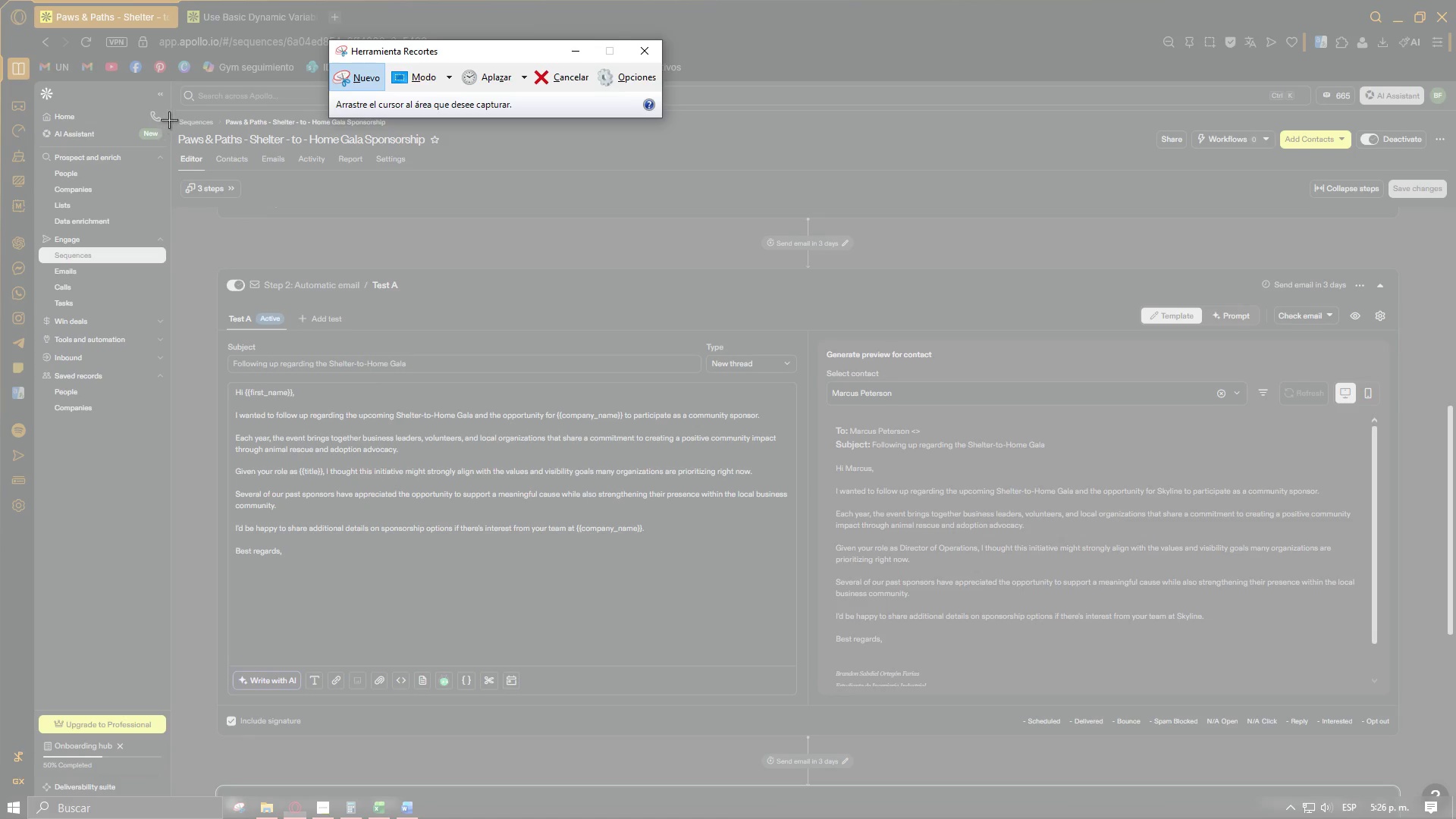 
left_click_drag(start_coordinate=[174, 115], to_coordinate=[1448, 771])
 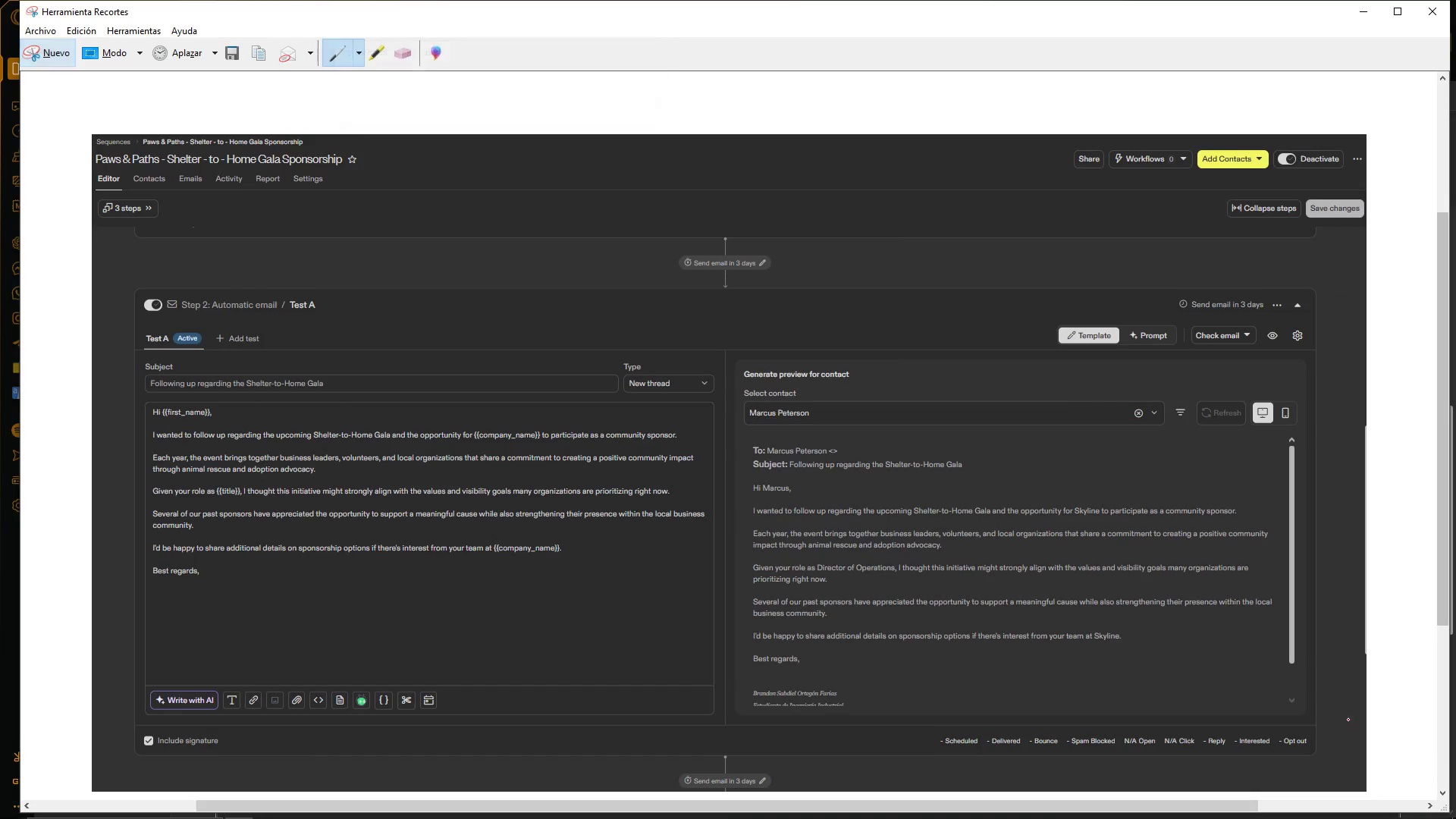 
key(Control+ControlLeft)
 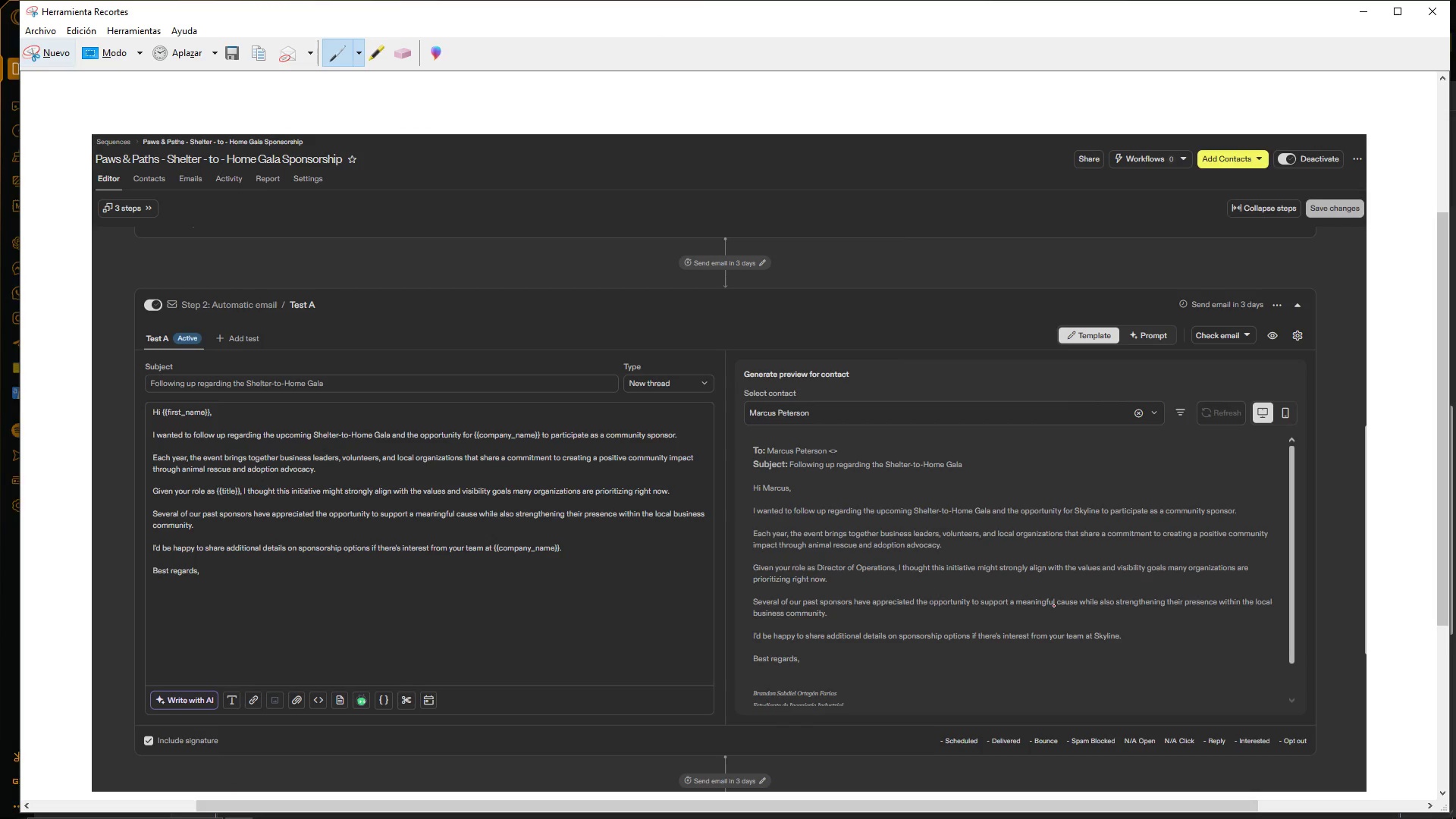 
key(Control+C)
 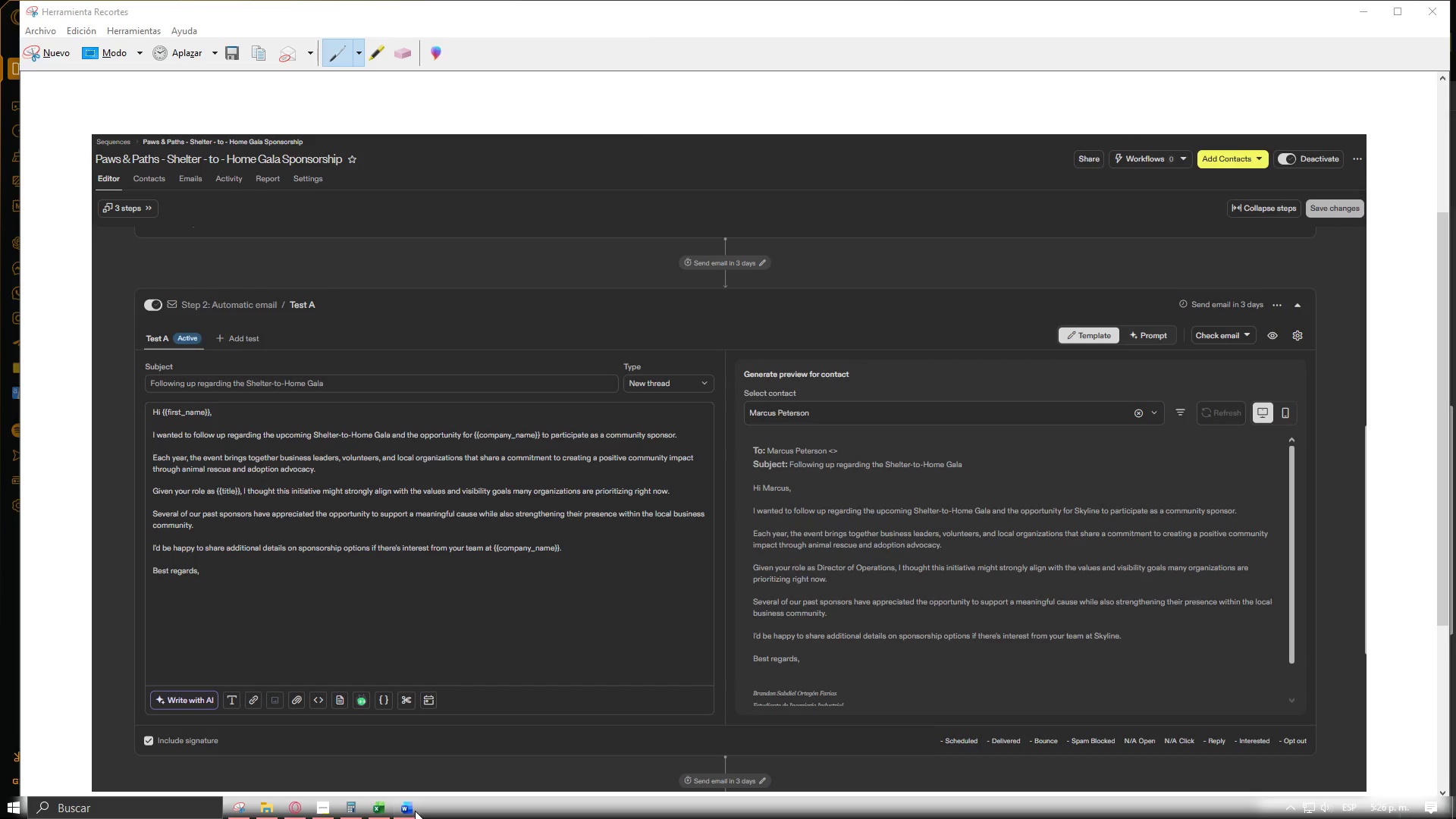 
scroll: coordinate [1006, 537], scroll_direction: down, amount: 5.0
 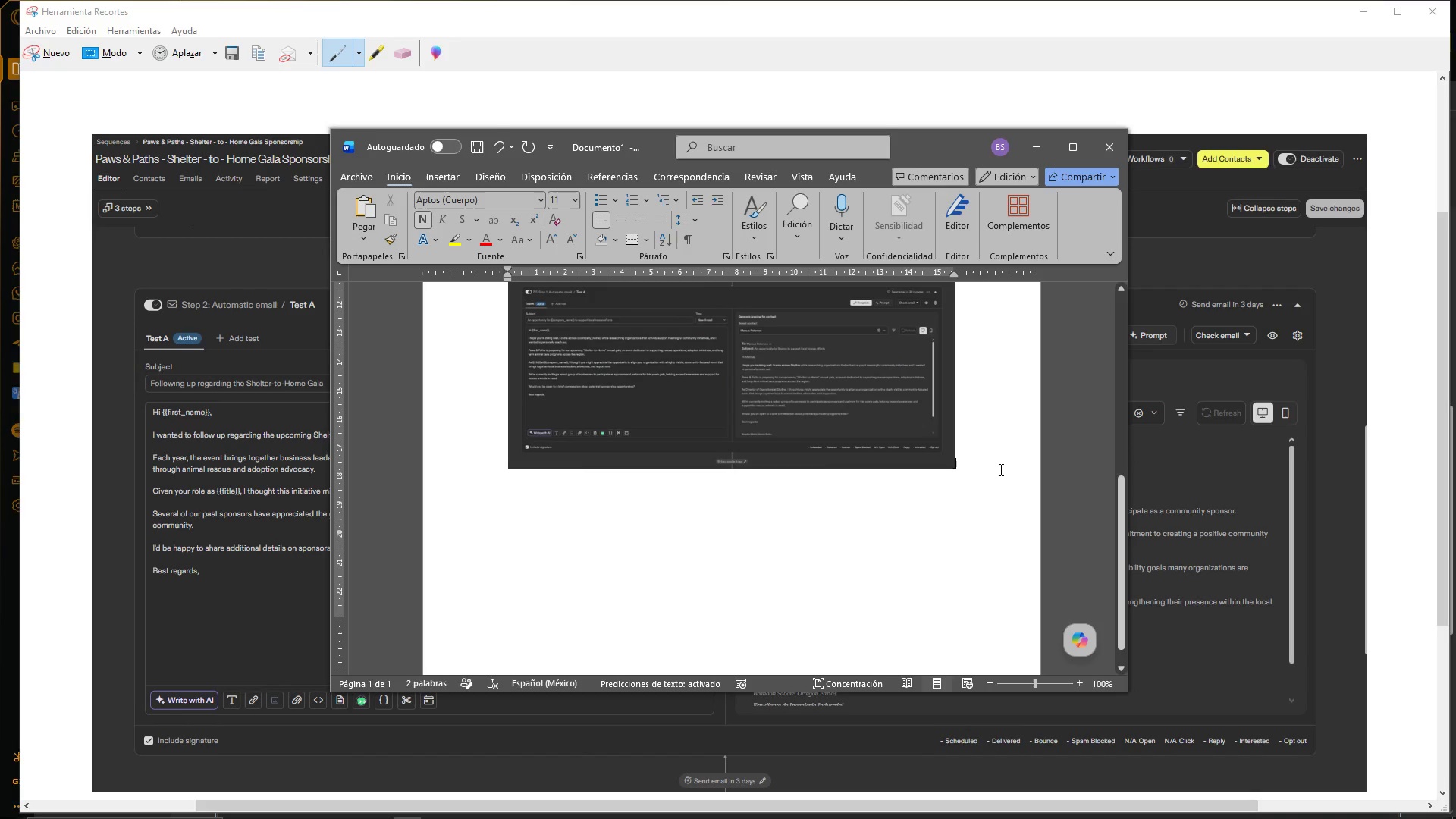 
key(Control+ControlLeft)
 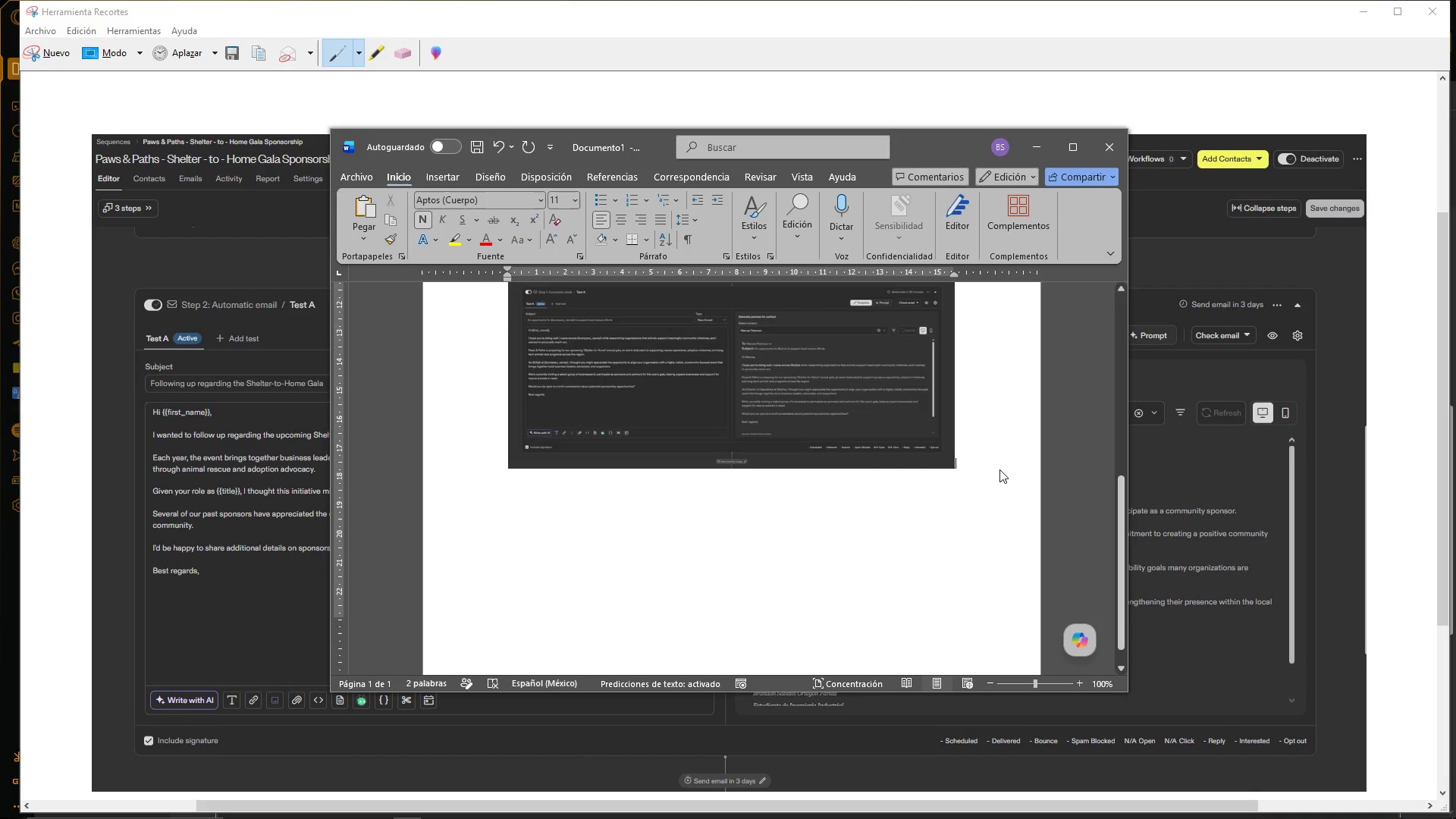 
key(Control+V)
 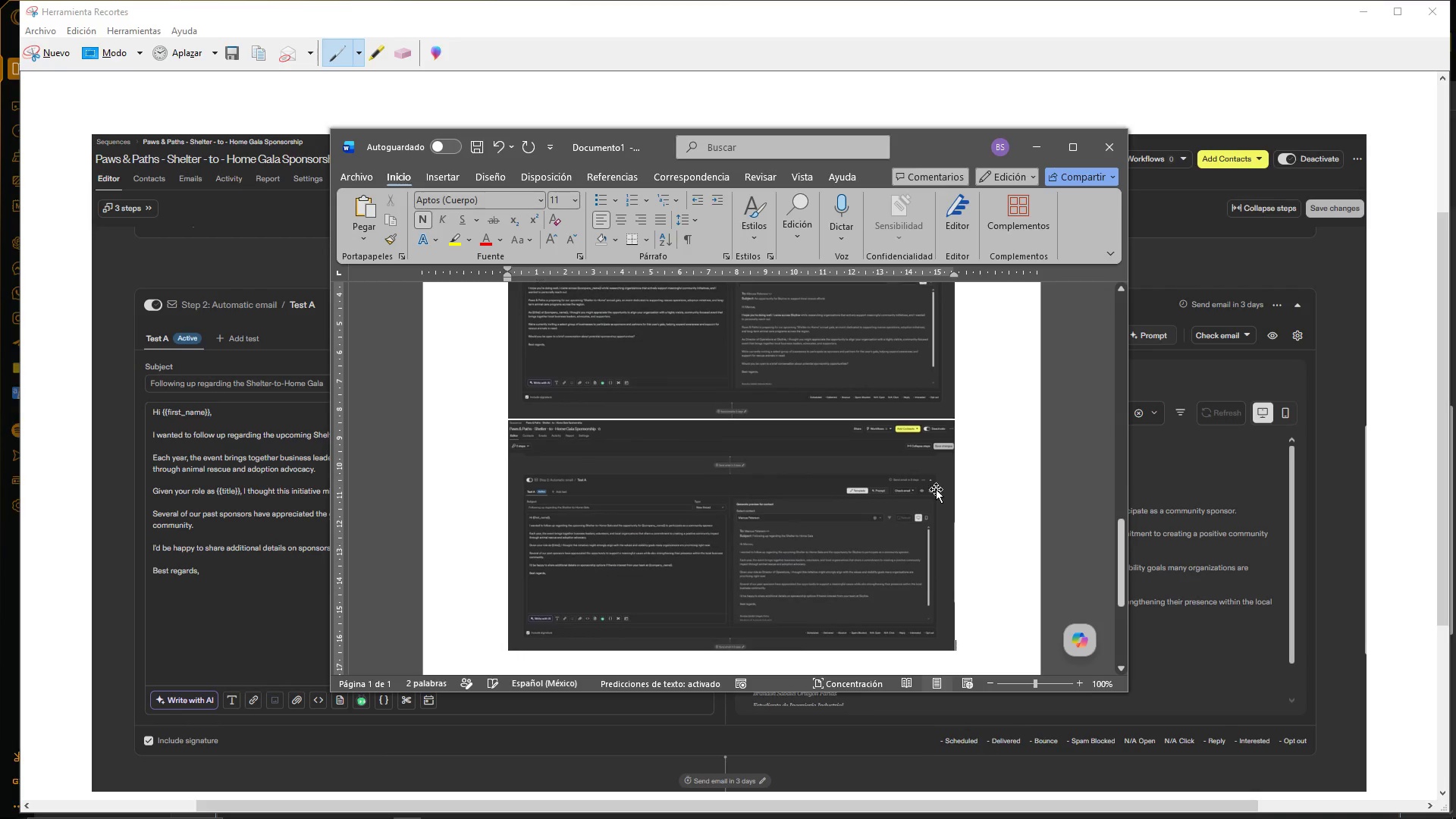 
left_click([930, 492])
 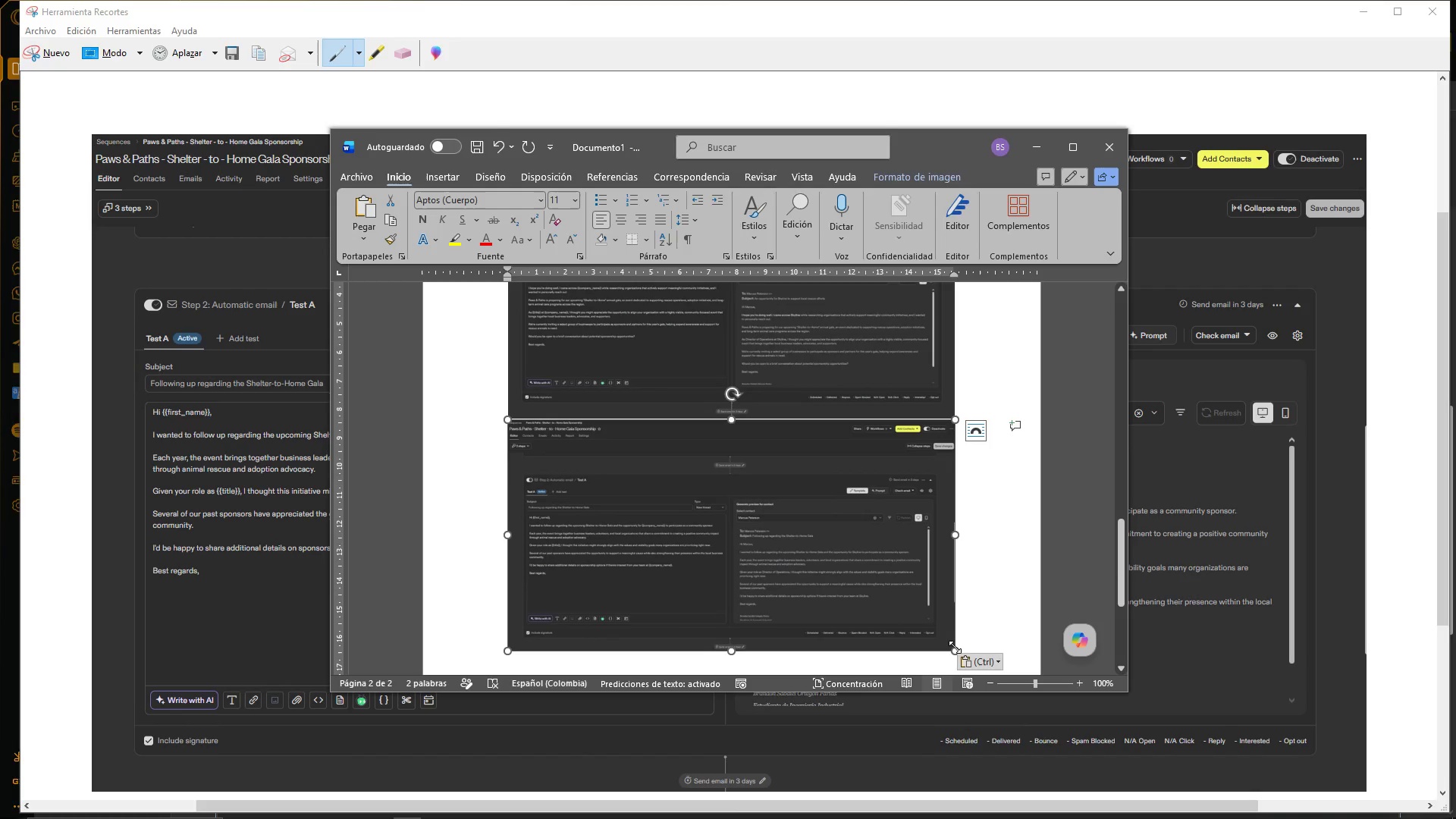 
scroll: coordinate [1053, 481], scroll_direction: up, amount: 2.0
 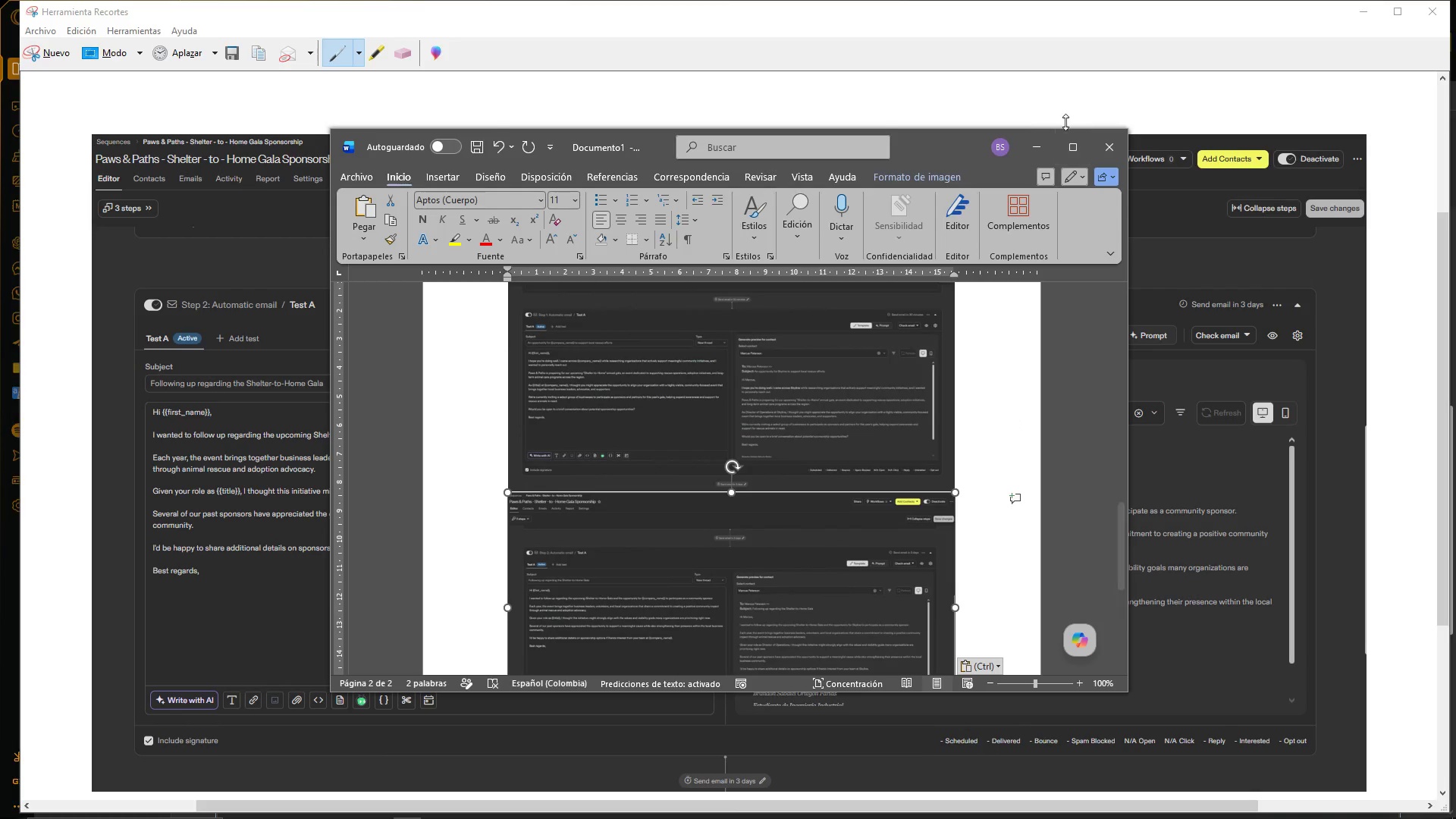 
left_click([1066, 146])
 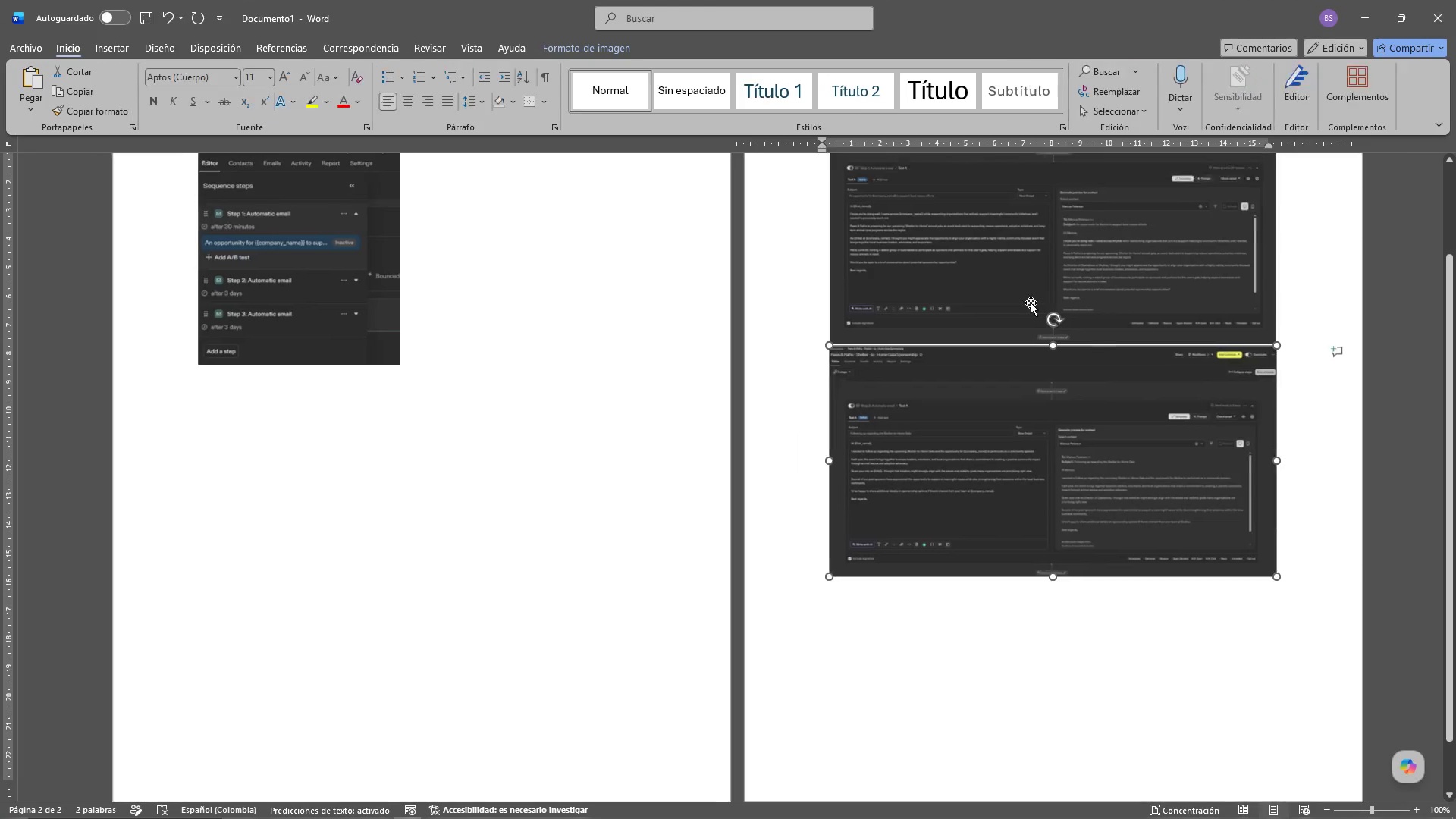 
scroll: coordinate [1165, 382], scroll_direction: up, amount: 7.0
 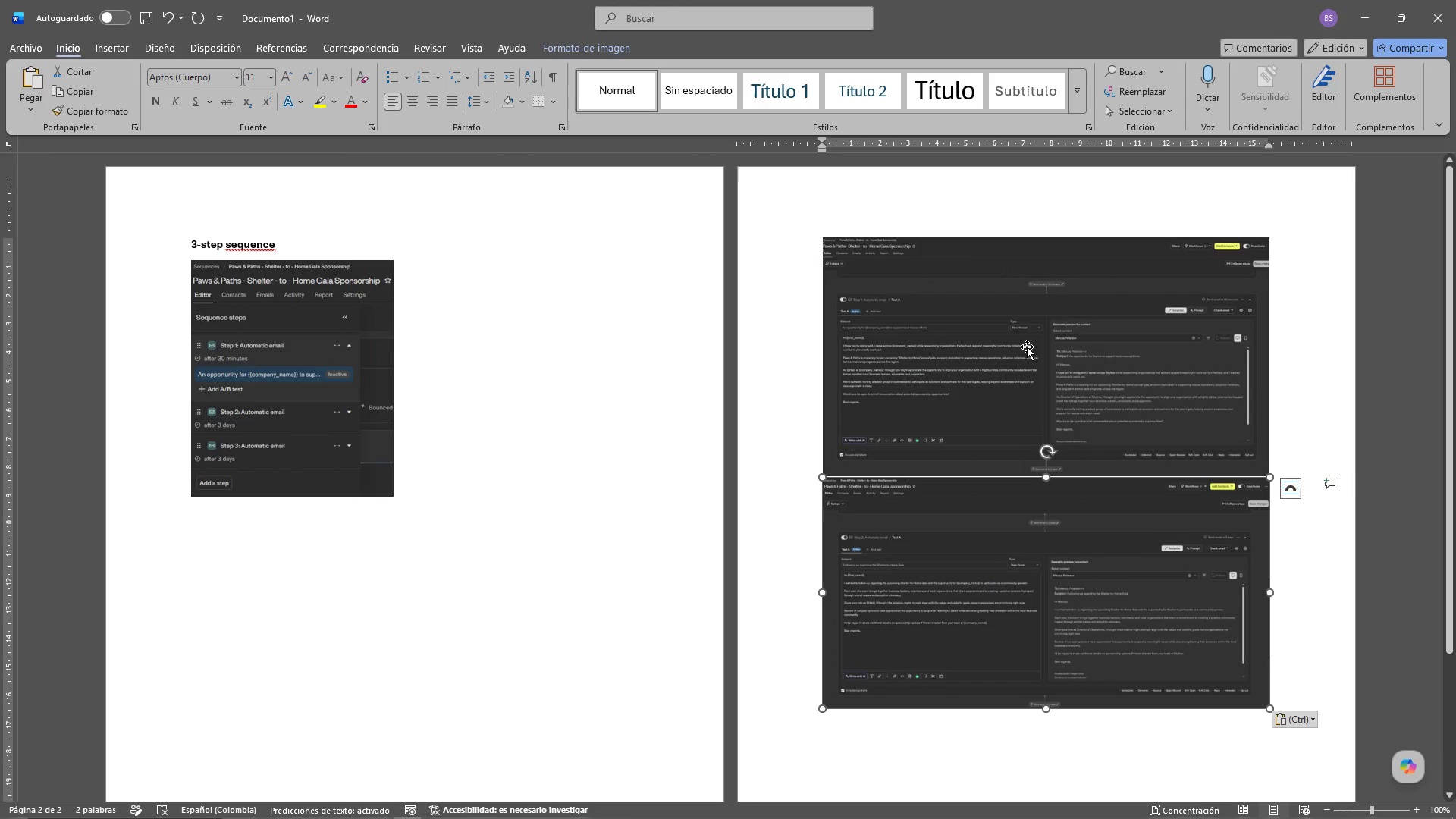 
left_click_drag(start_coordinate=[993, 334], to_coordinate=[428, 563])
 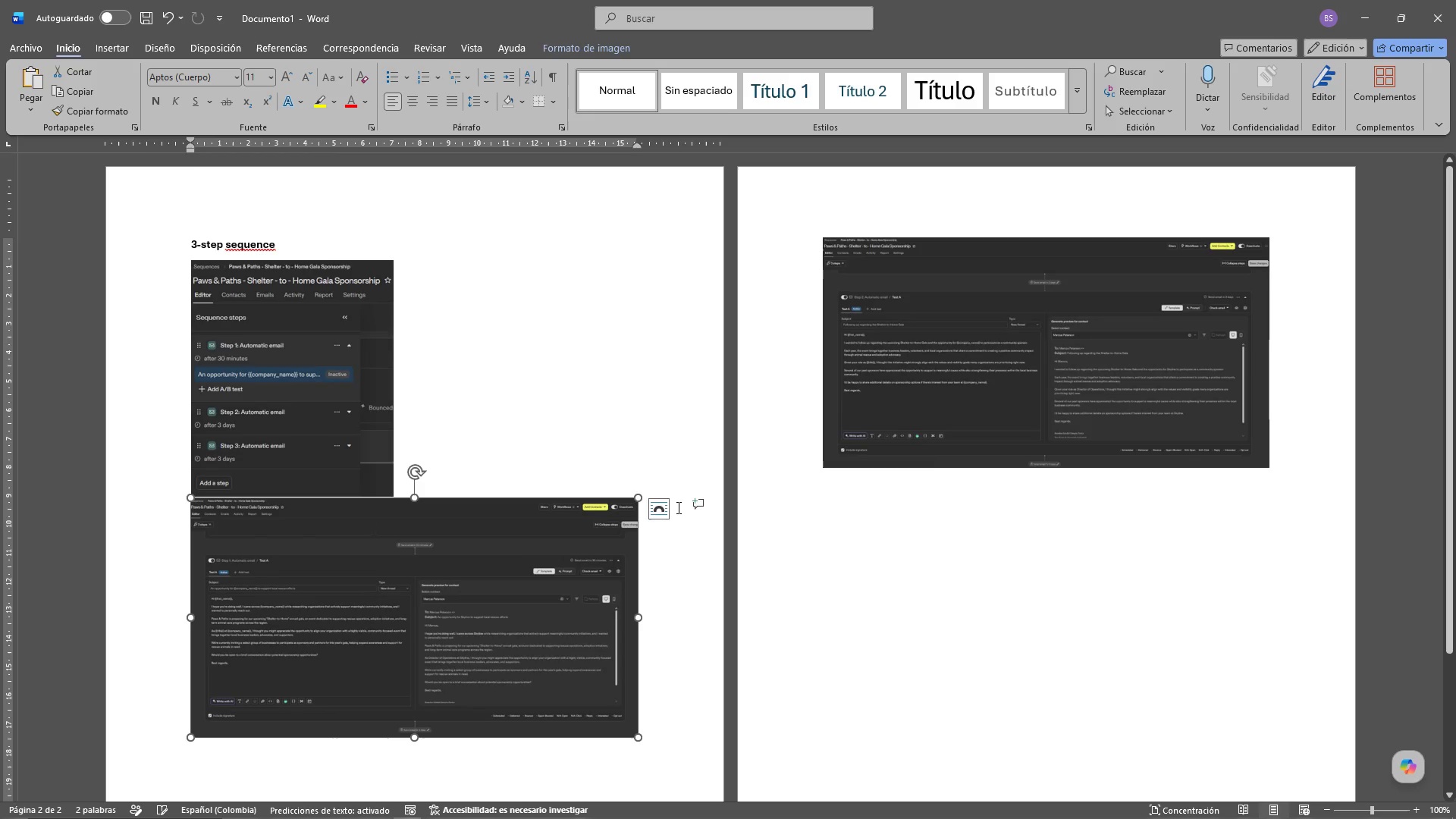 
scroll: coordinate [579, 465], scroll_direction: down, amount: 10.0
 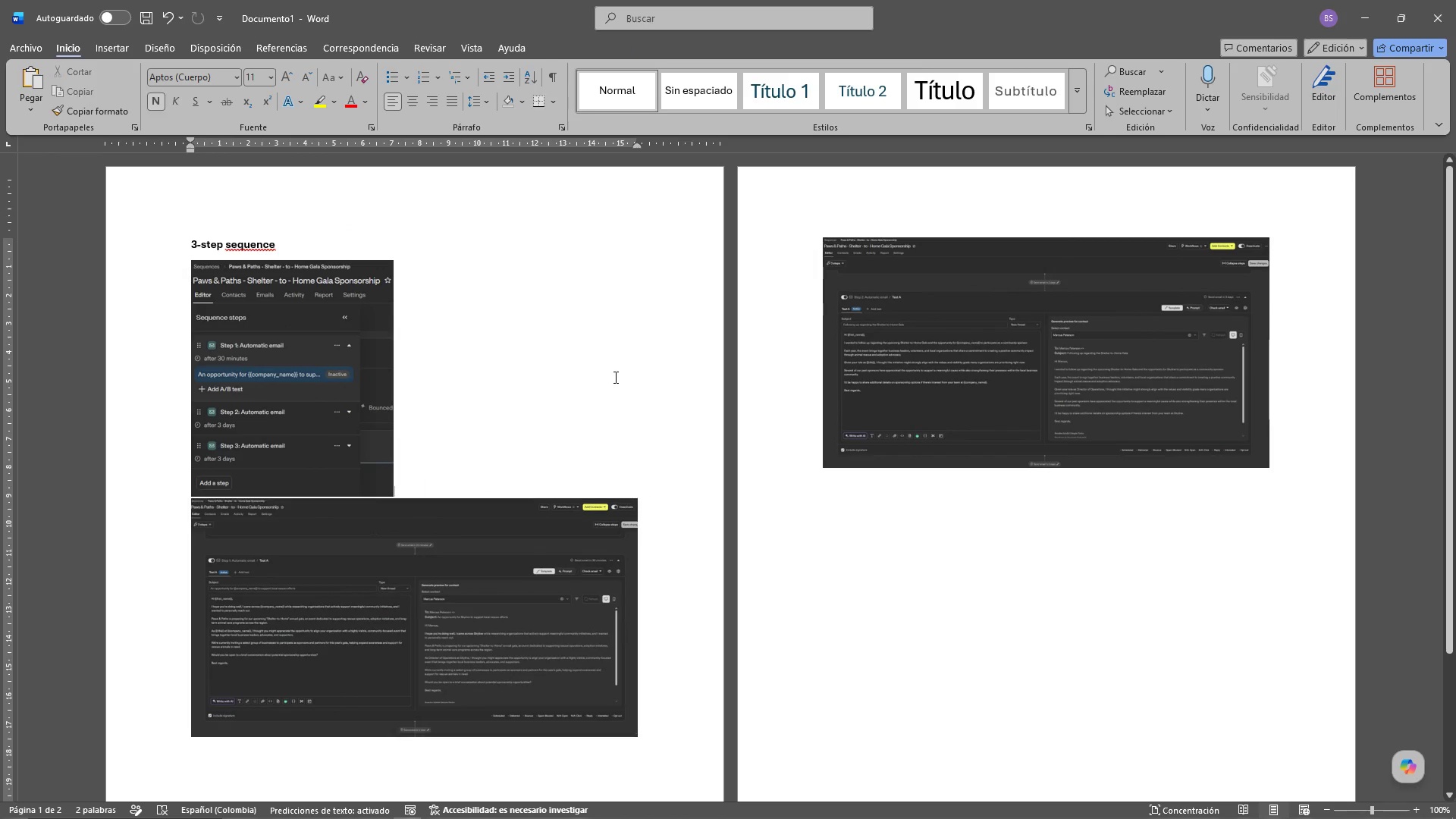 
double_click([1109, 406])
 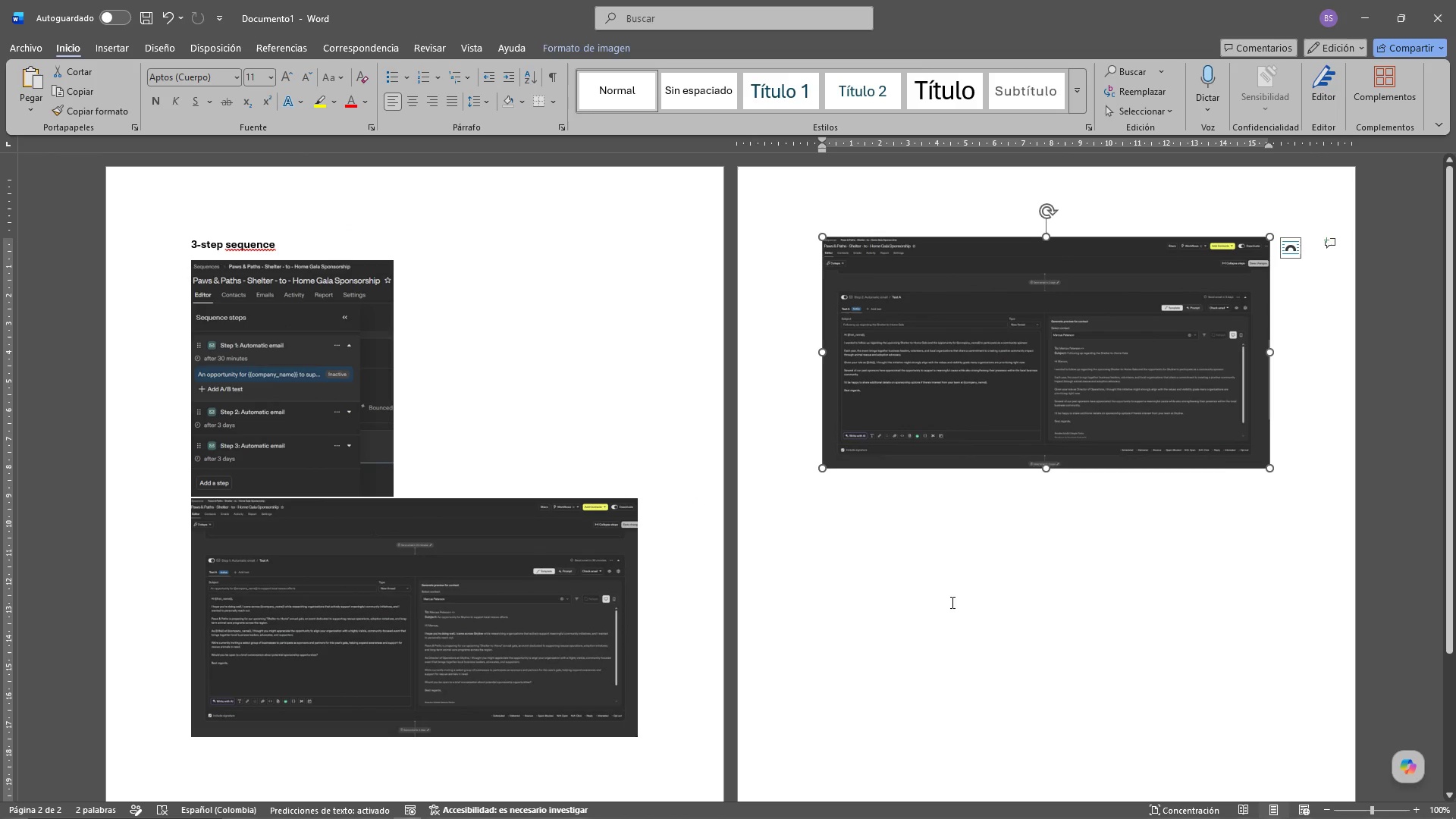 
left_click([975, 631])
 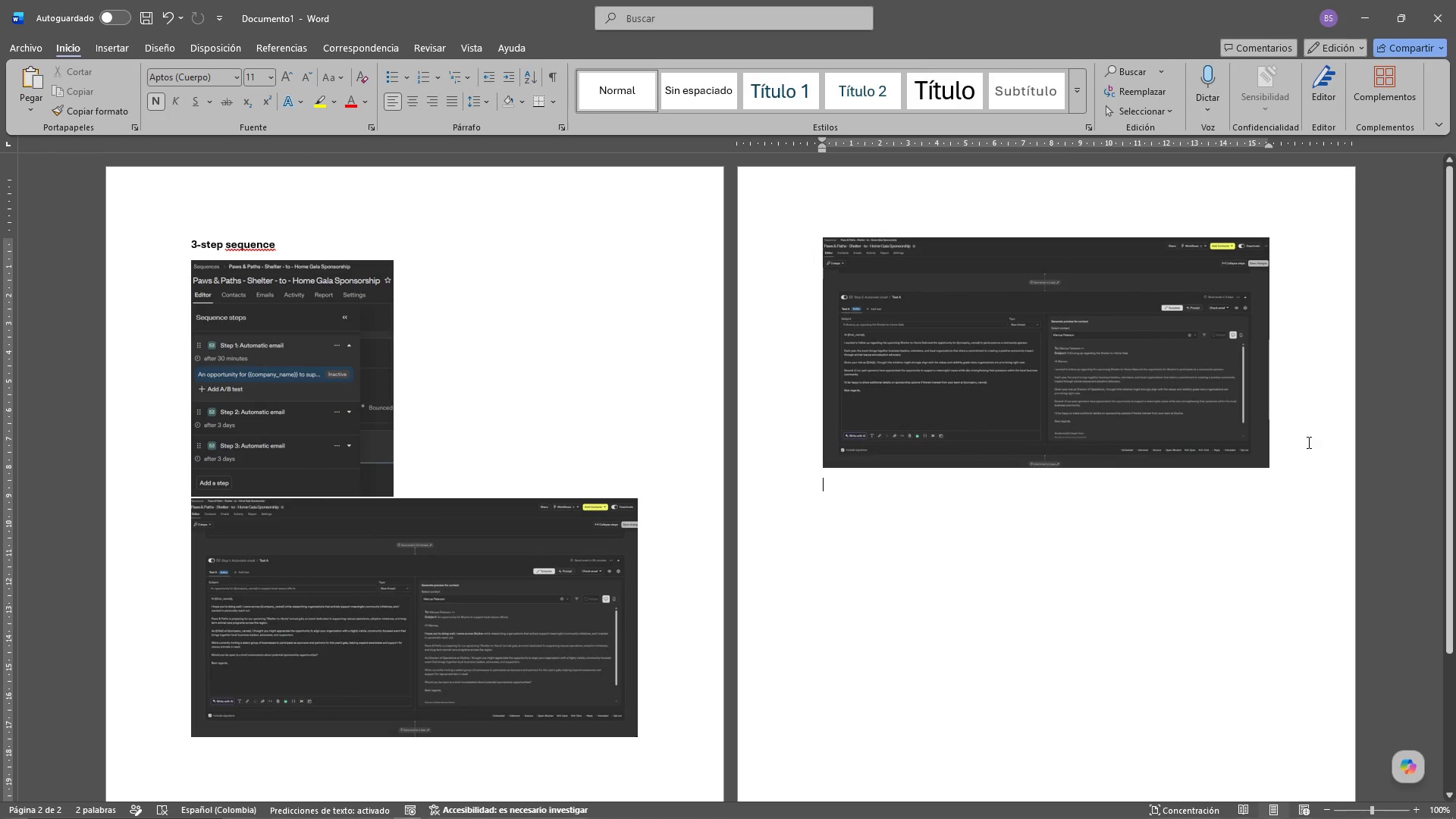 
left_click([1341, 425])
 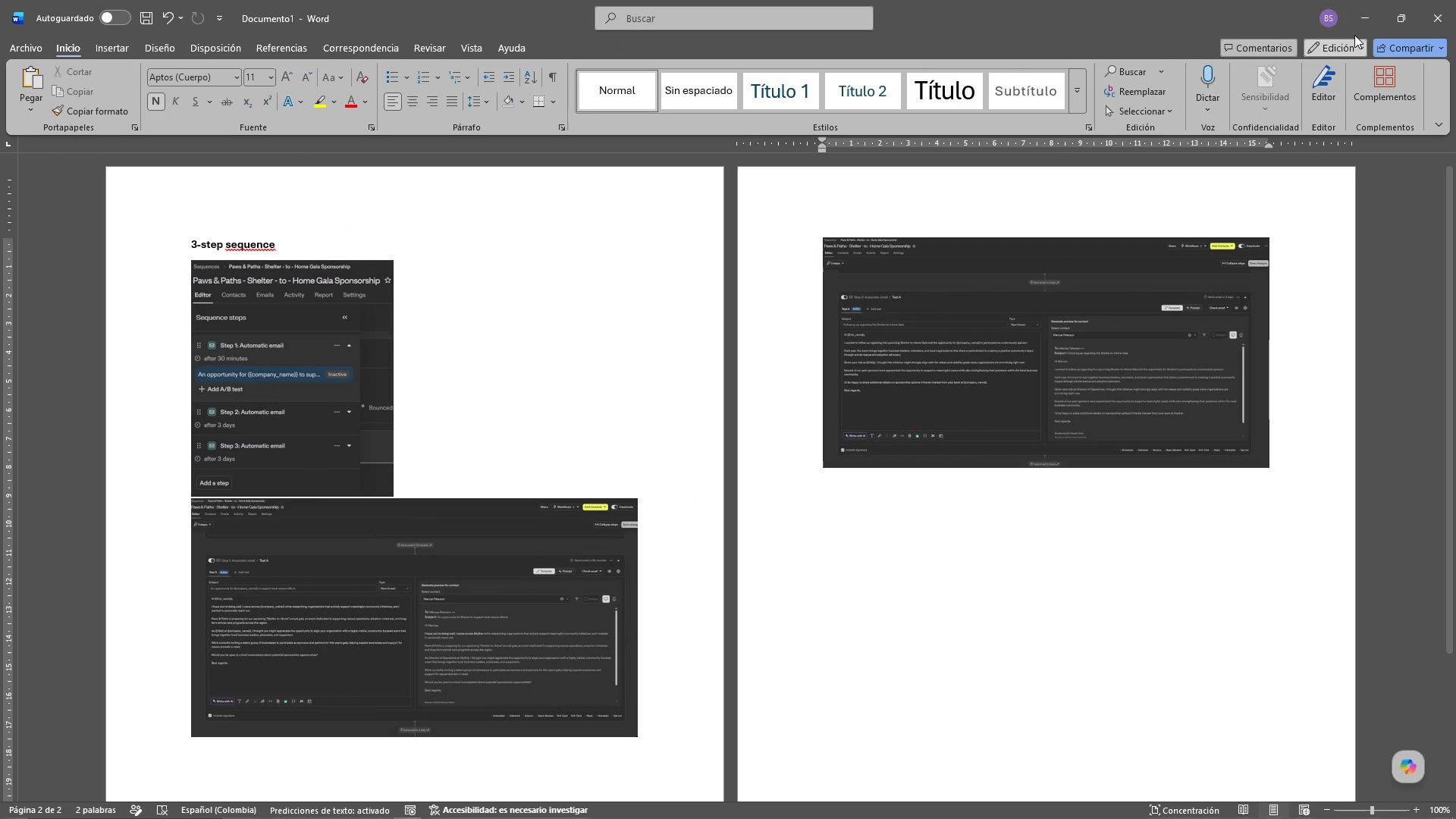 
left_click([1372, 6])
 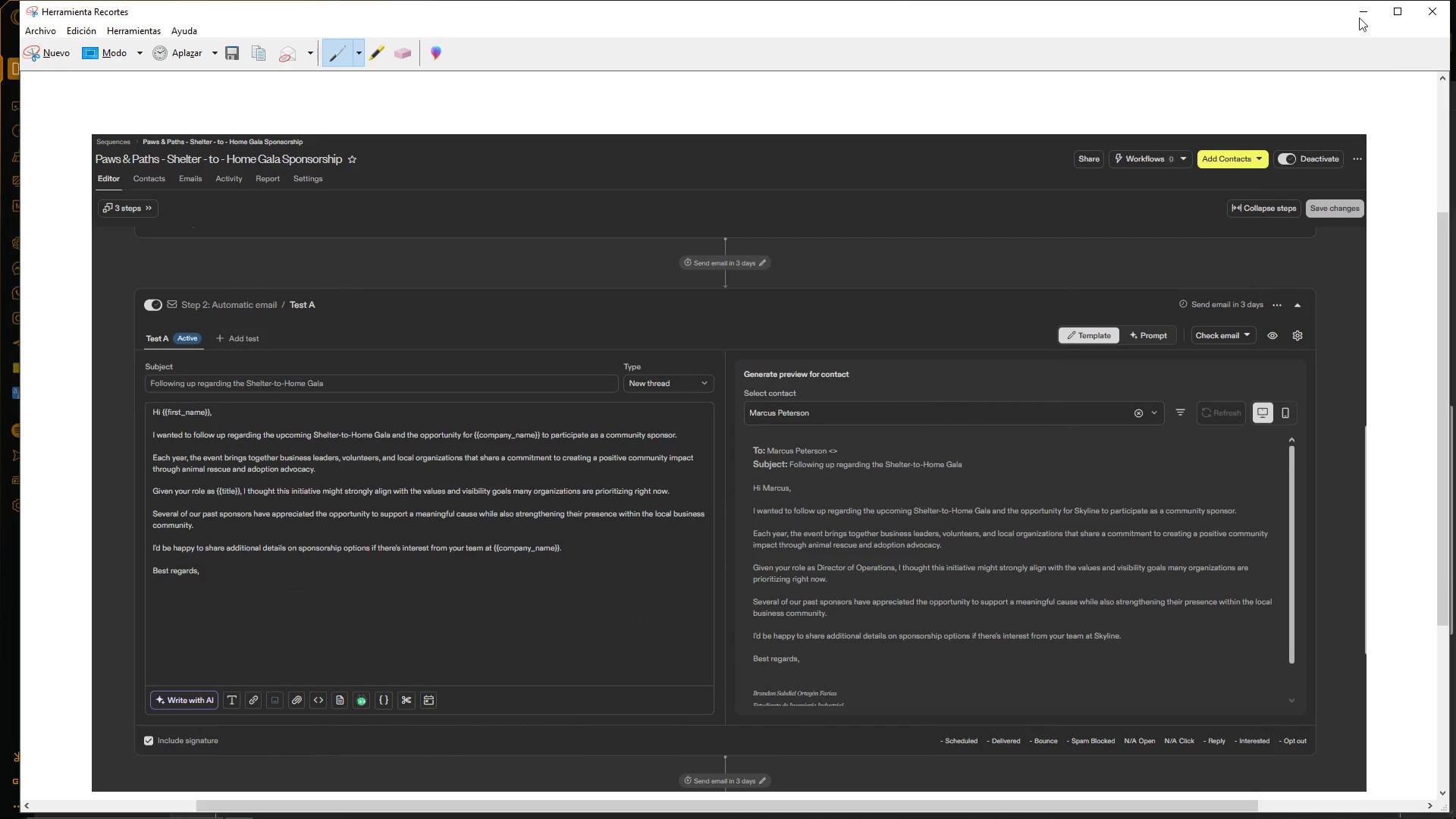 
left_click([1354, 7])
 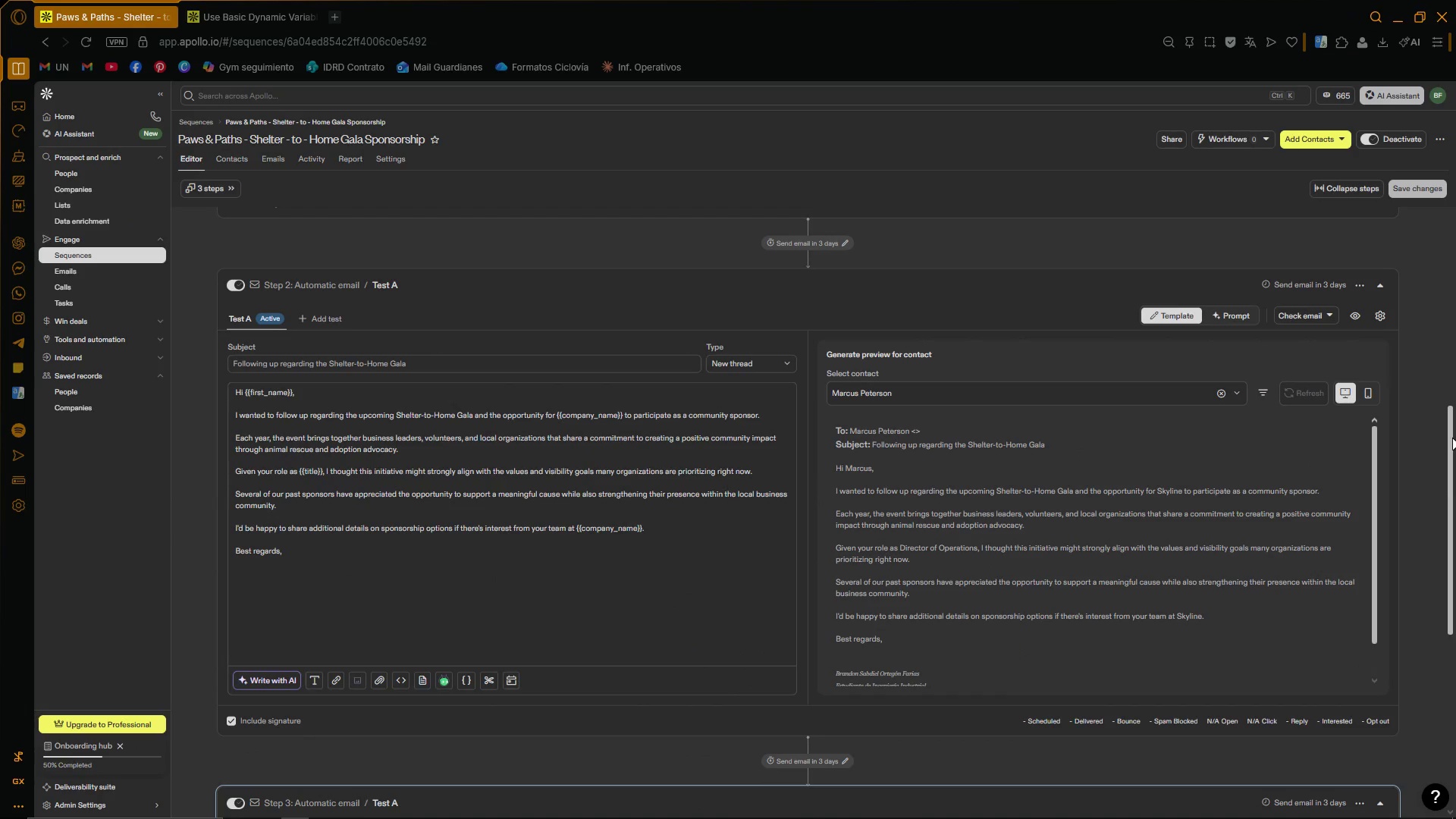 
left_click_drag(start_coordinate=[1451, 440], to_coordinate=[1455, 639])
 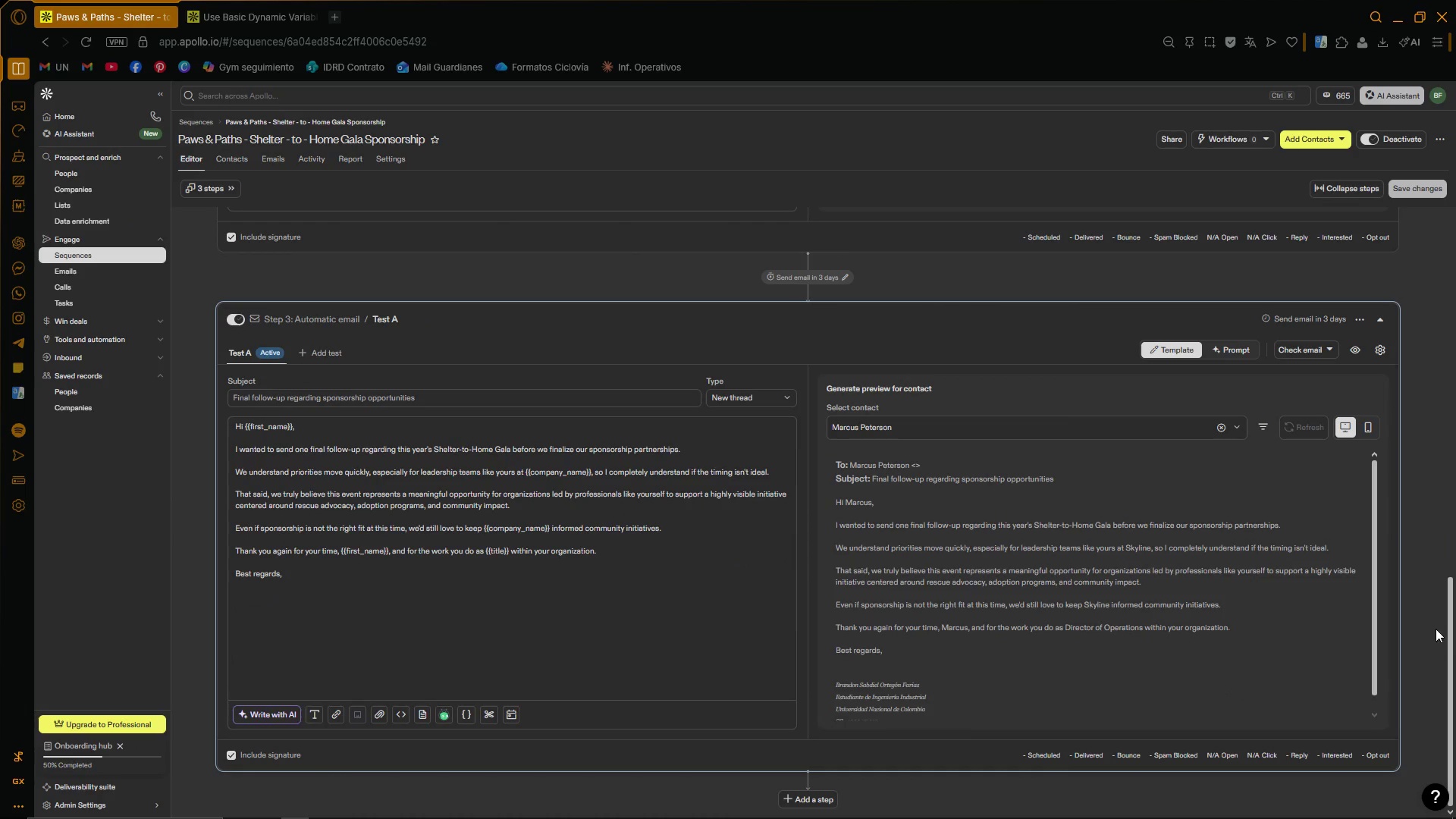 
left_click([1432, 626])
 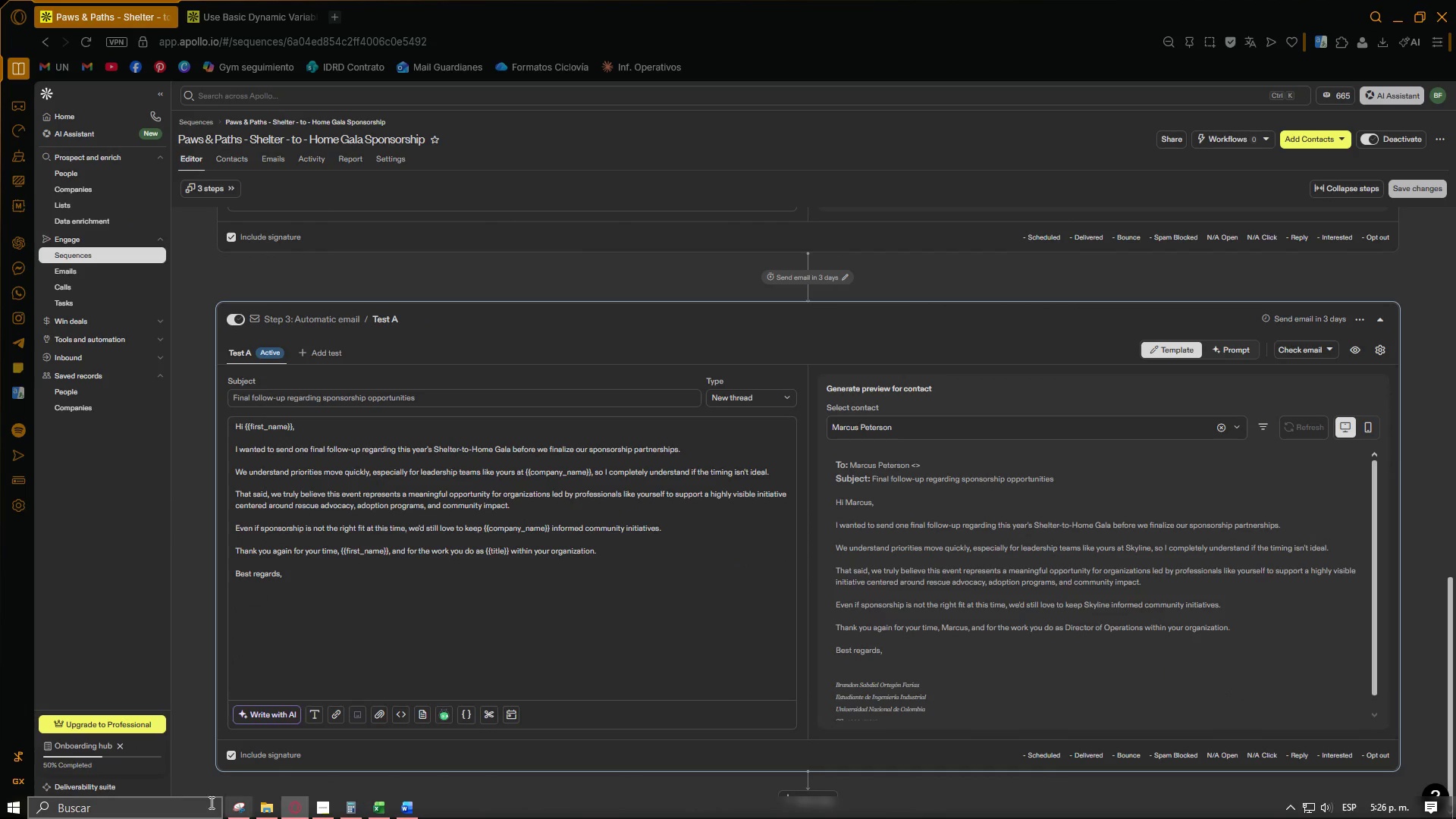 
left_click([247, 807])
 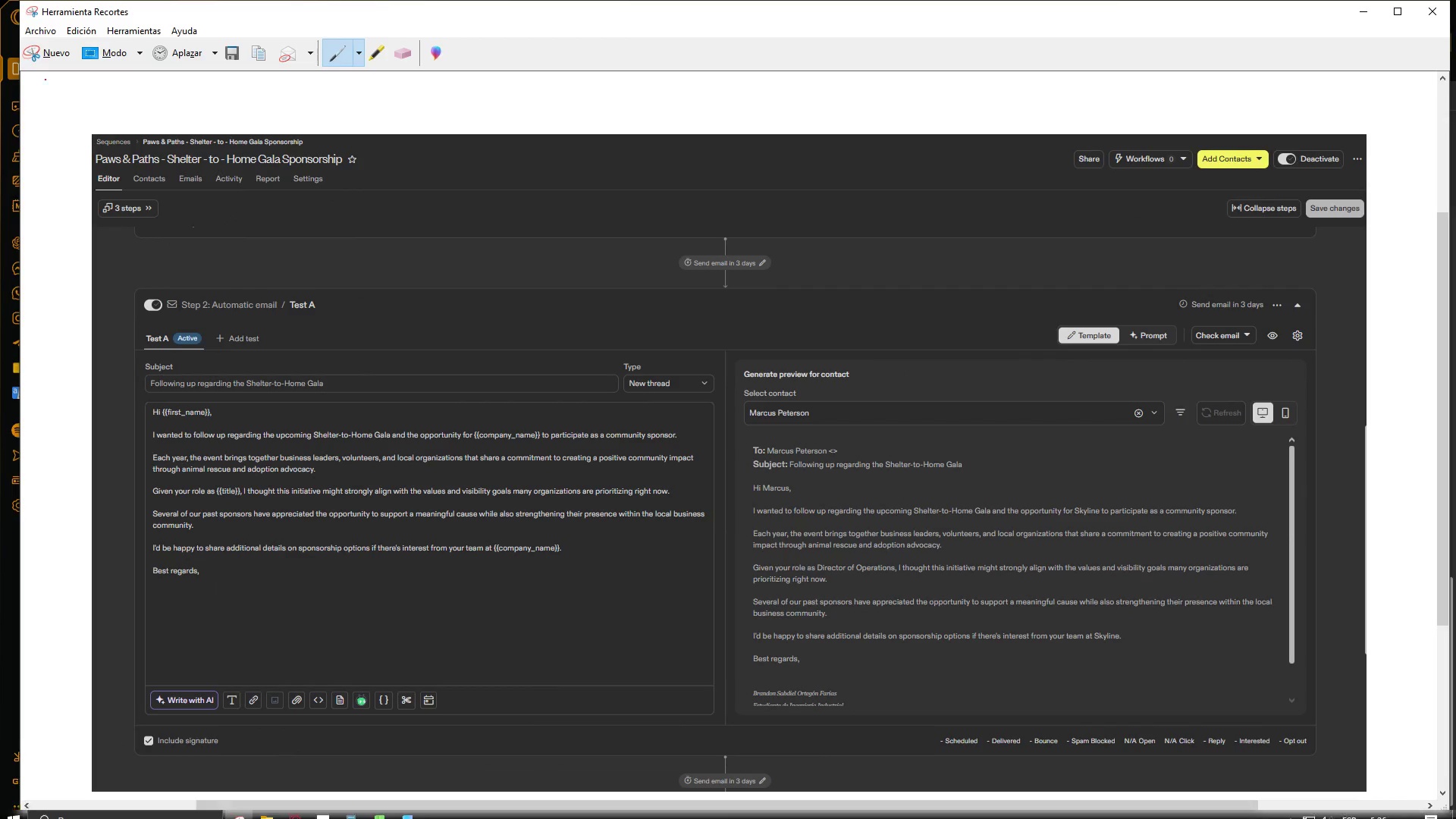 
left_click([55, 52])
 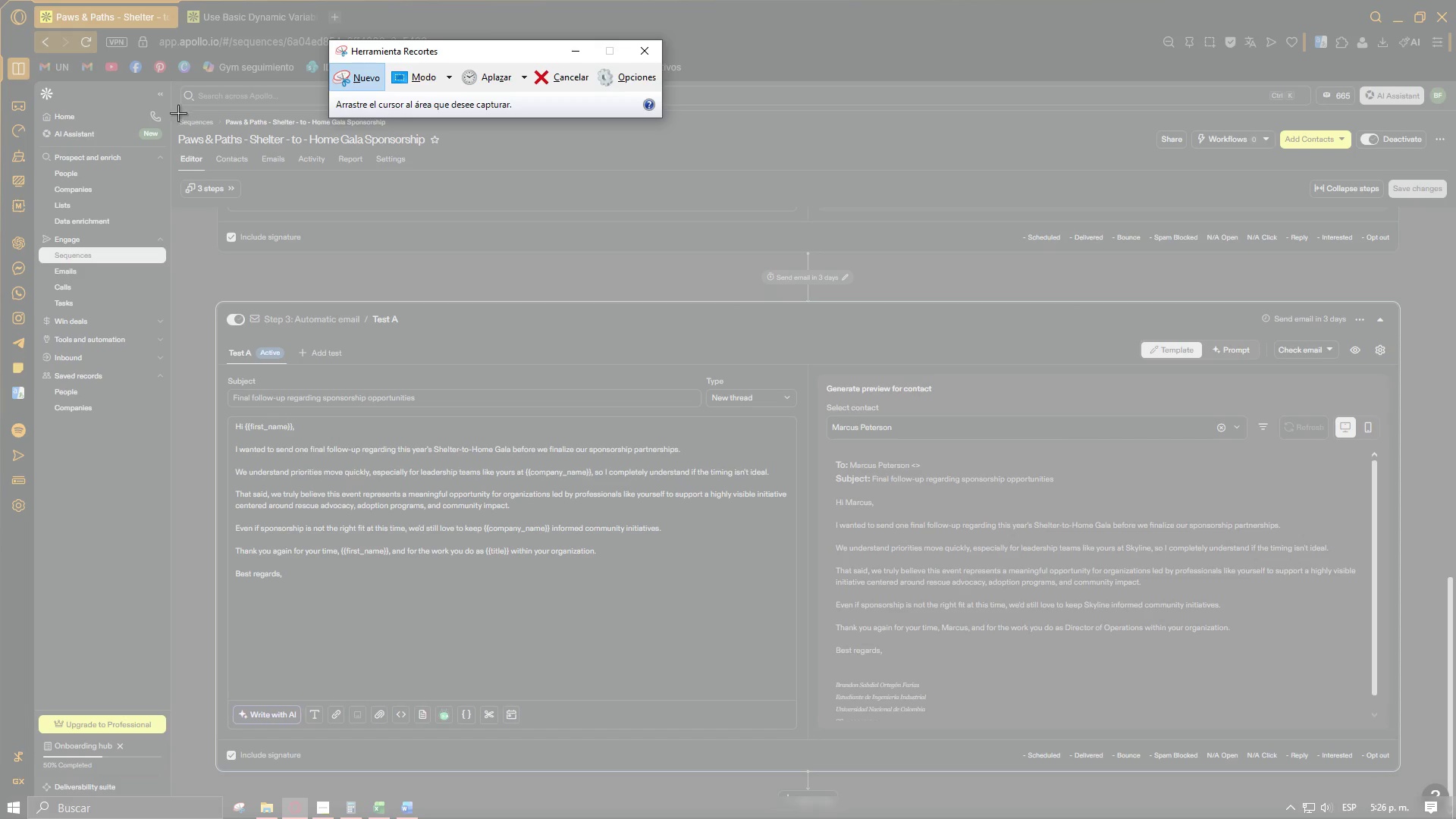 
left_click_drag(start_coordinate=[177, 112], to_coordinate=[1449, 786])
 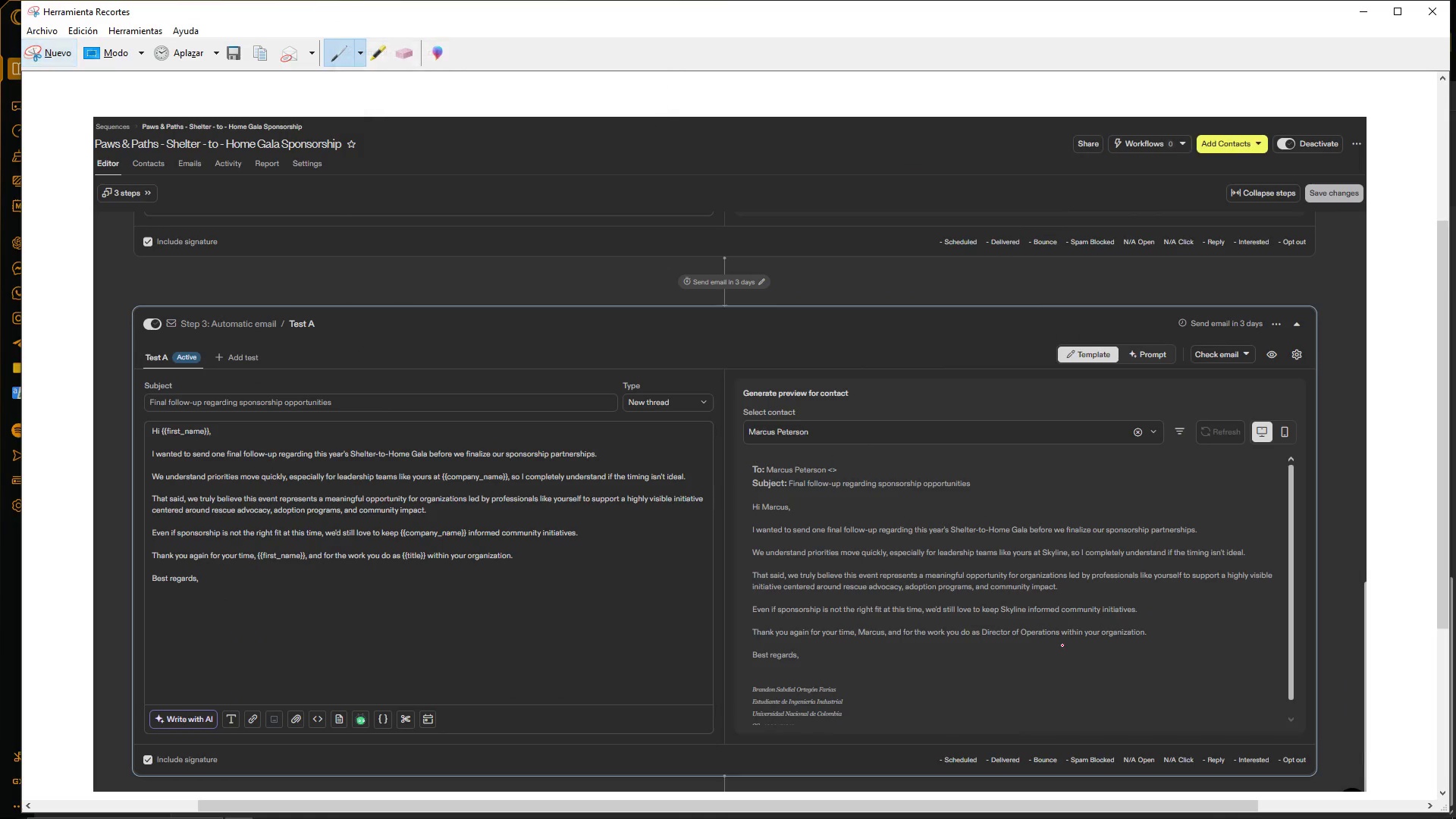 
key(Control+C)
 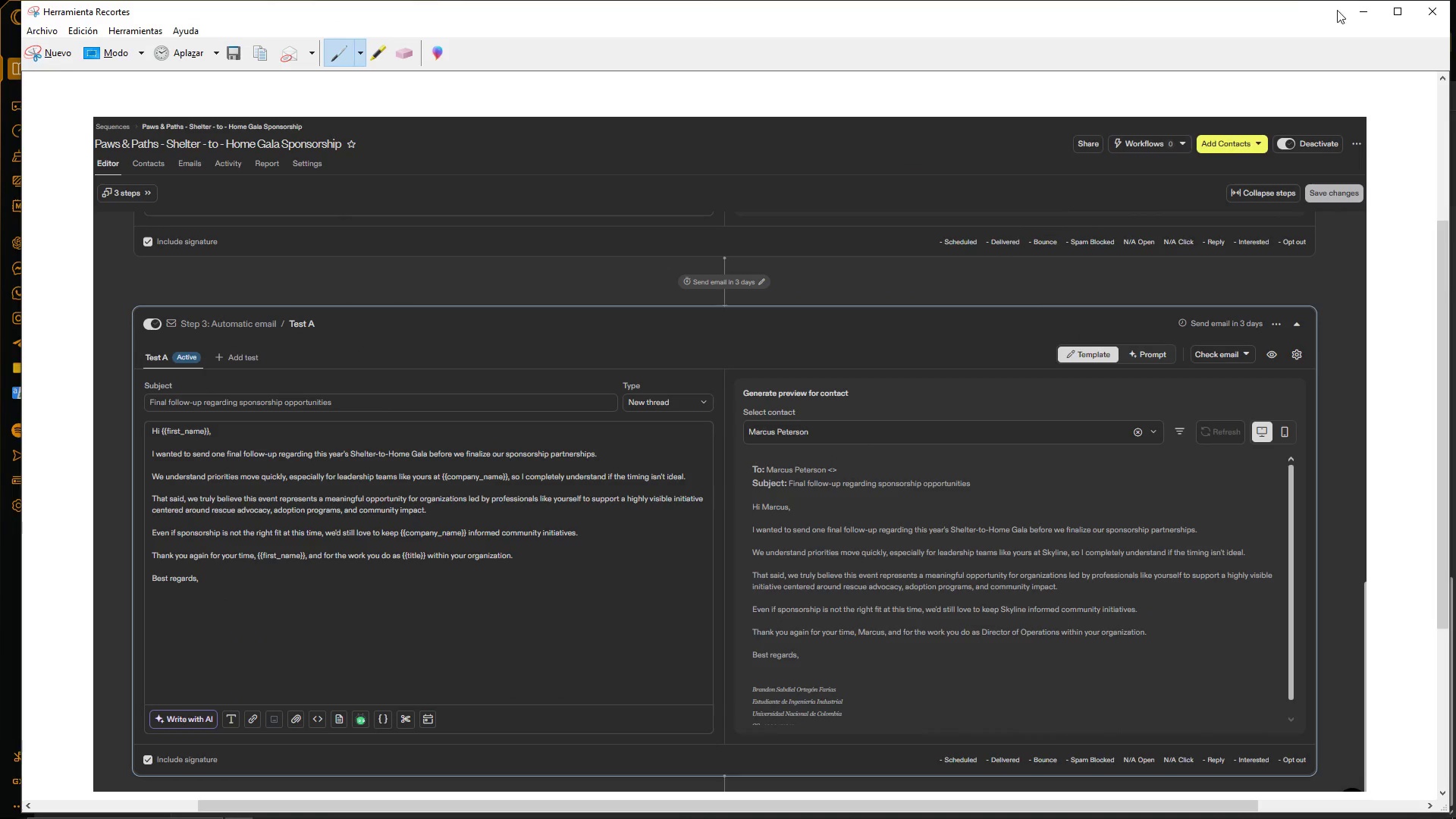 
left_click([1351, 7])
 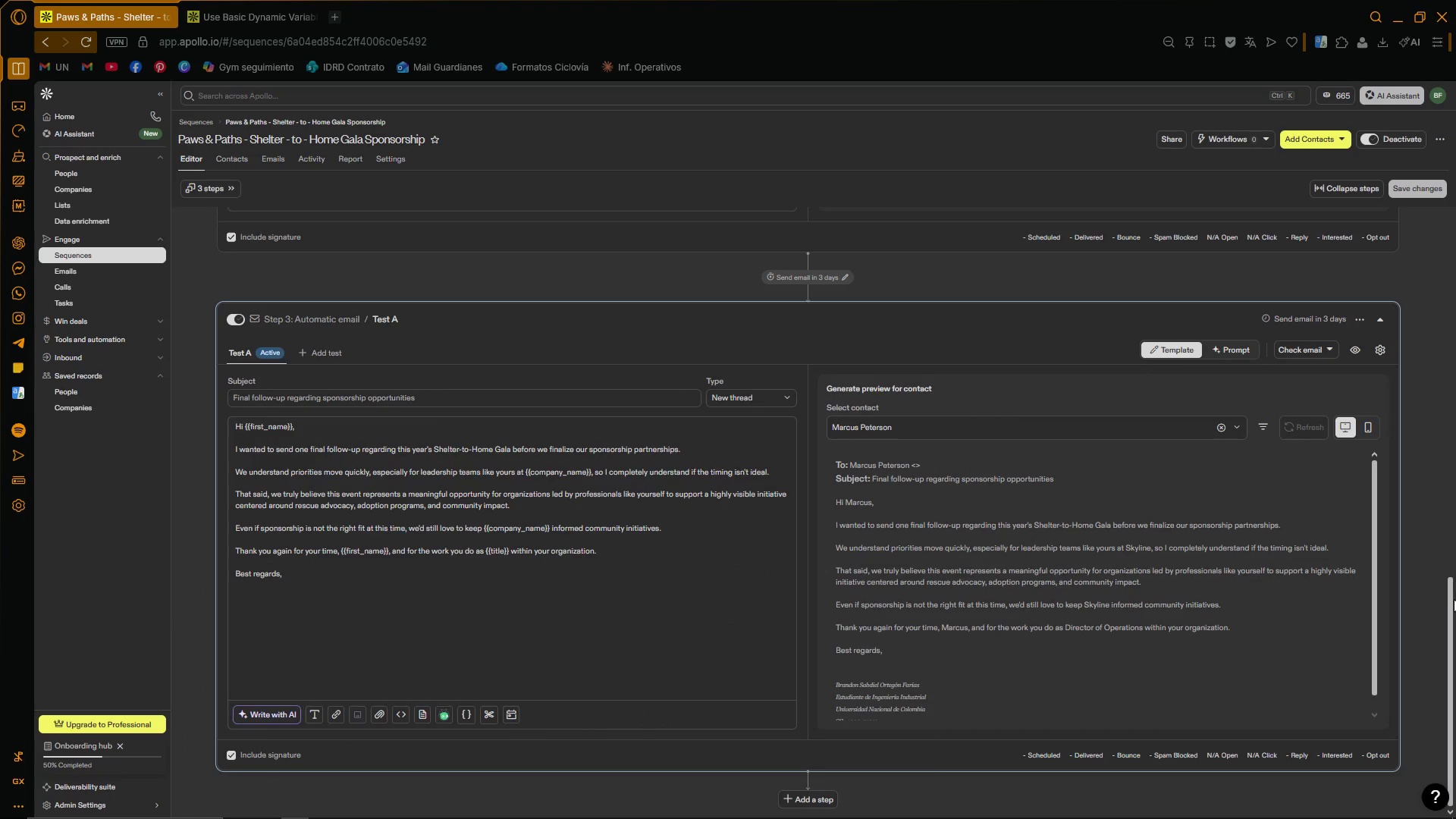 
left_click_drag(start_coordinate=[1451, 603], to_coordinate=[1448, 655])
 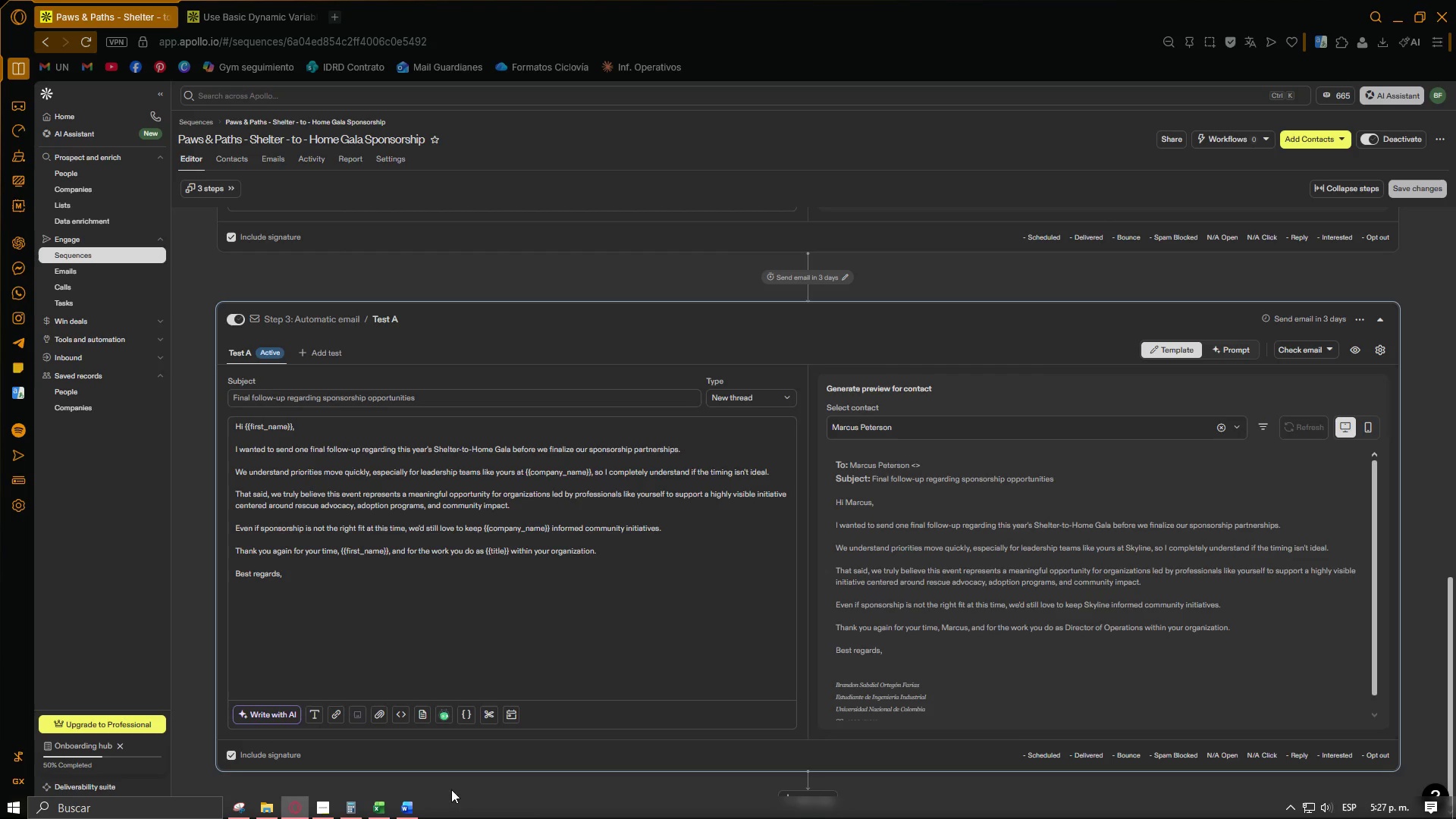 
left_click([403, 802])
 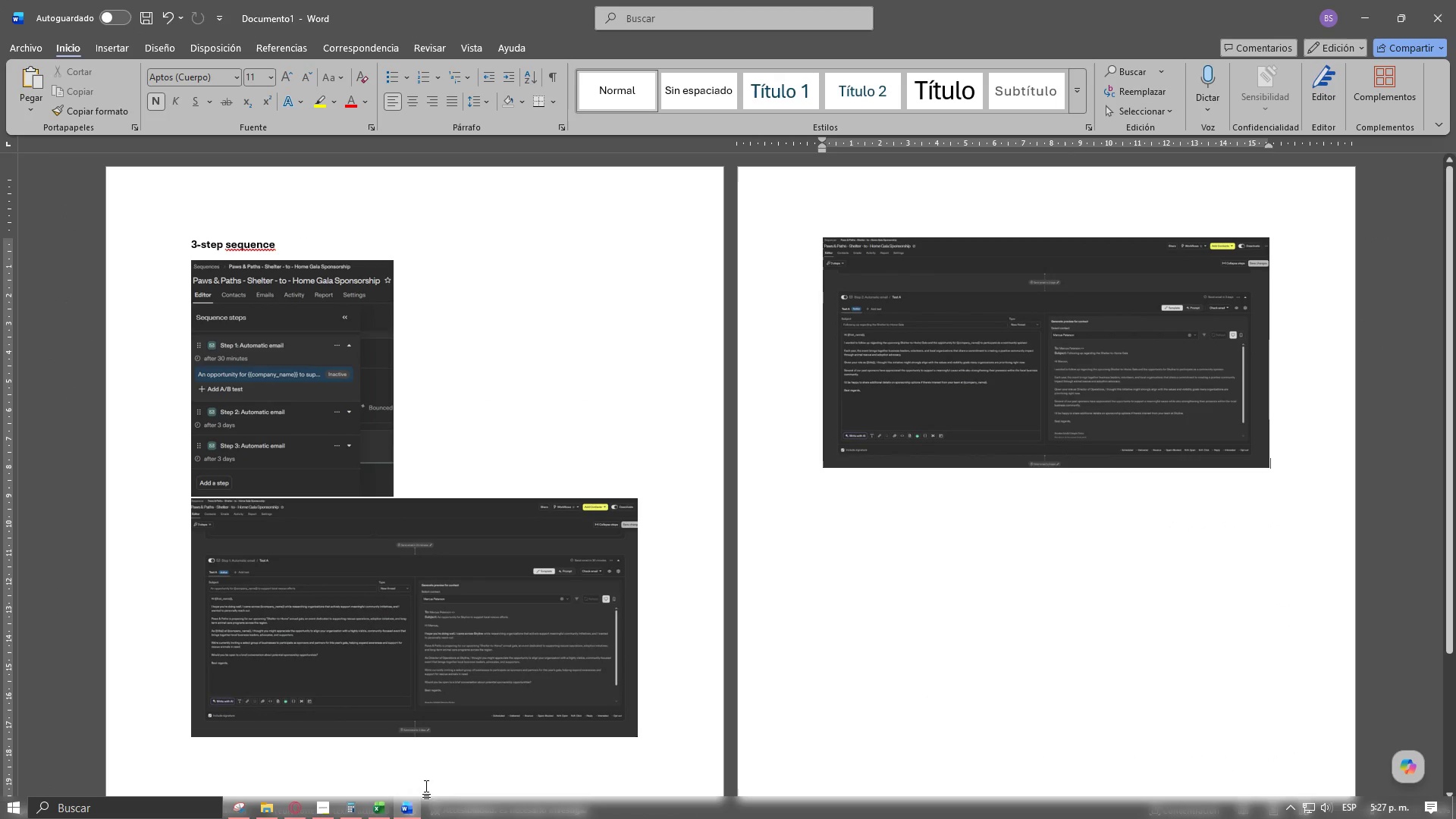 
key(Control+ControlLeft)
 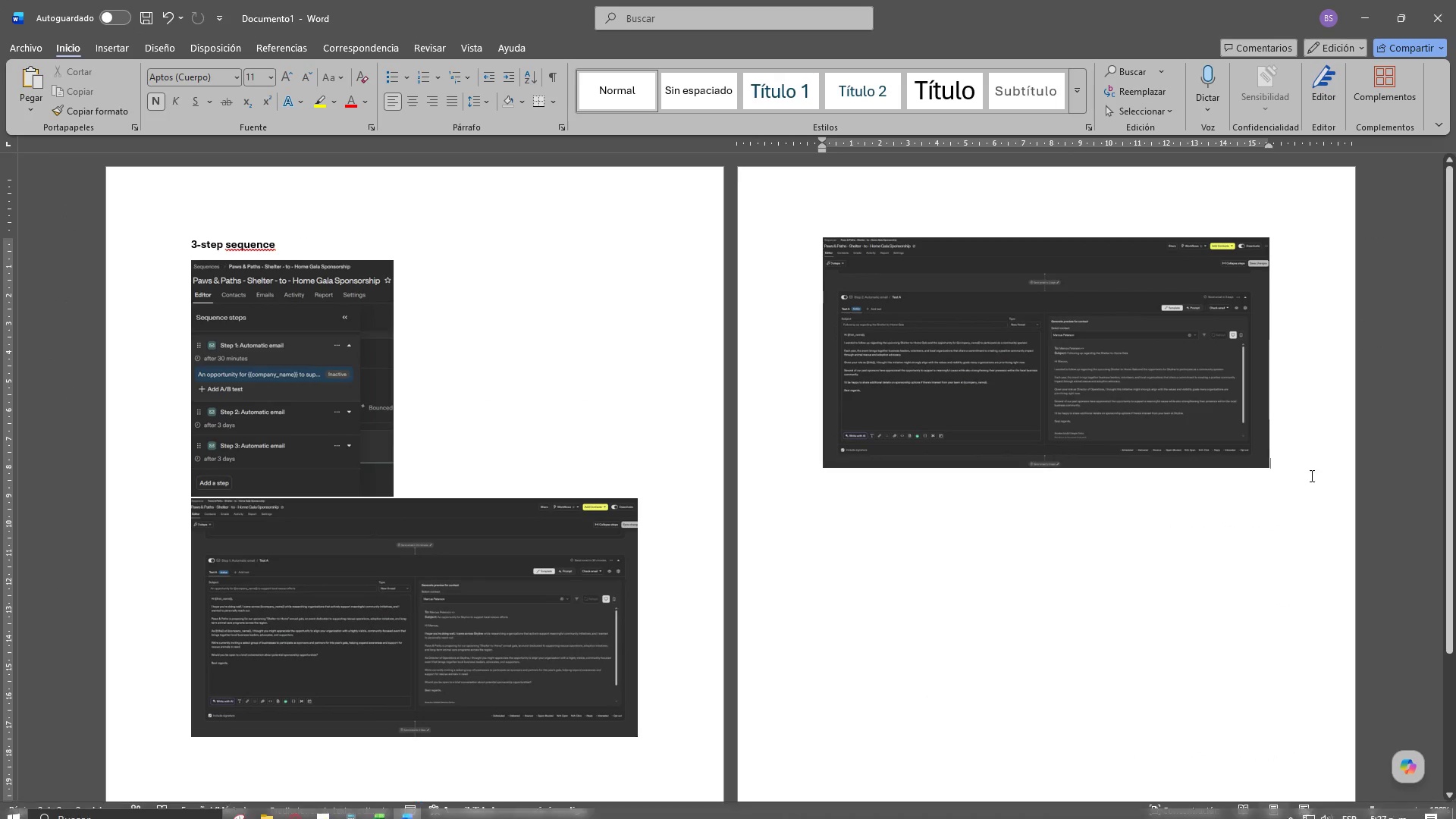 
left_click([1311, 460])
 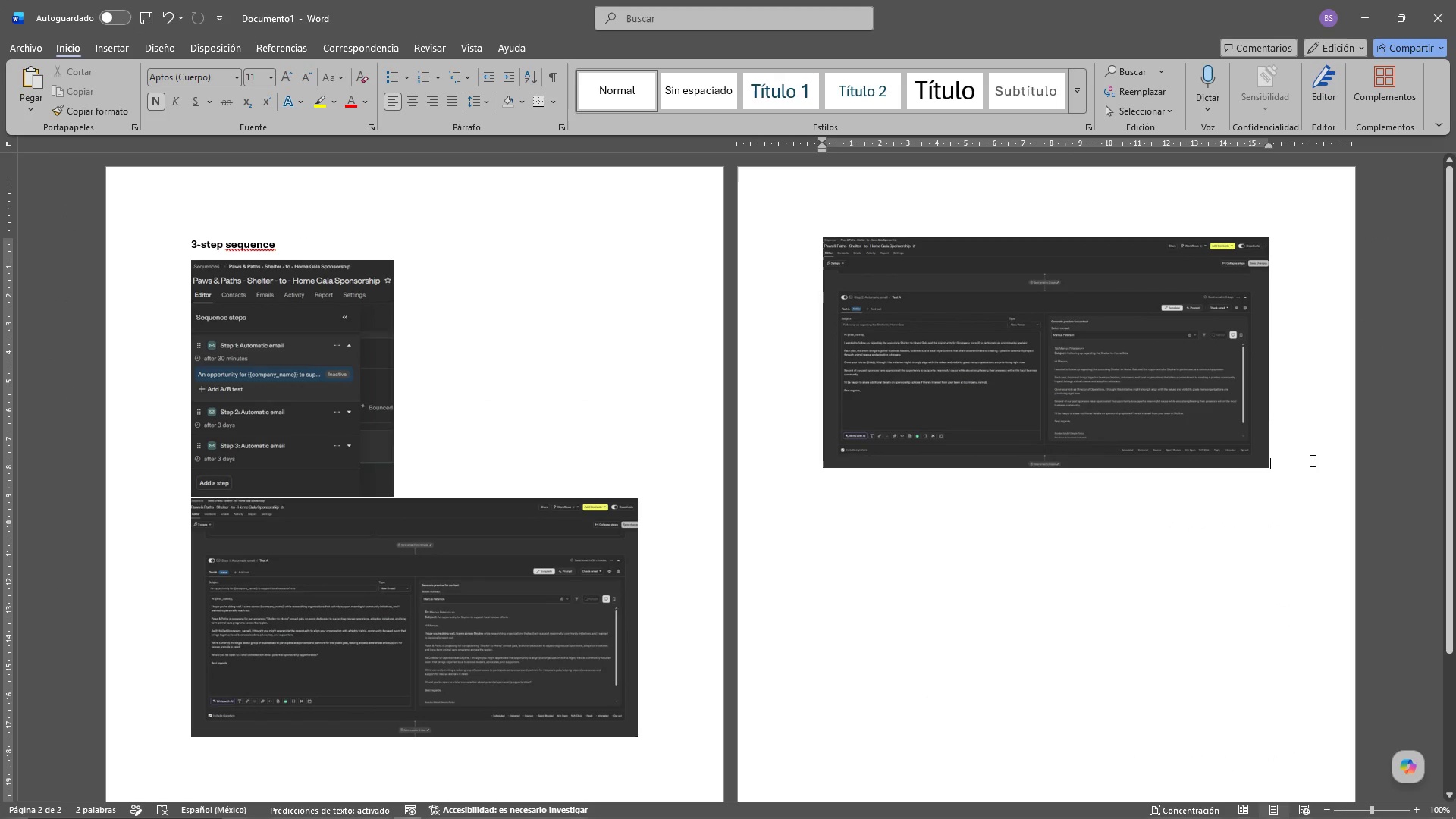 
key(Control+ControlLeft)
 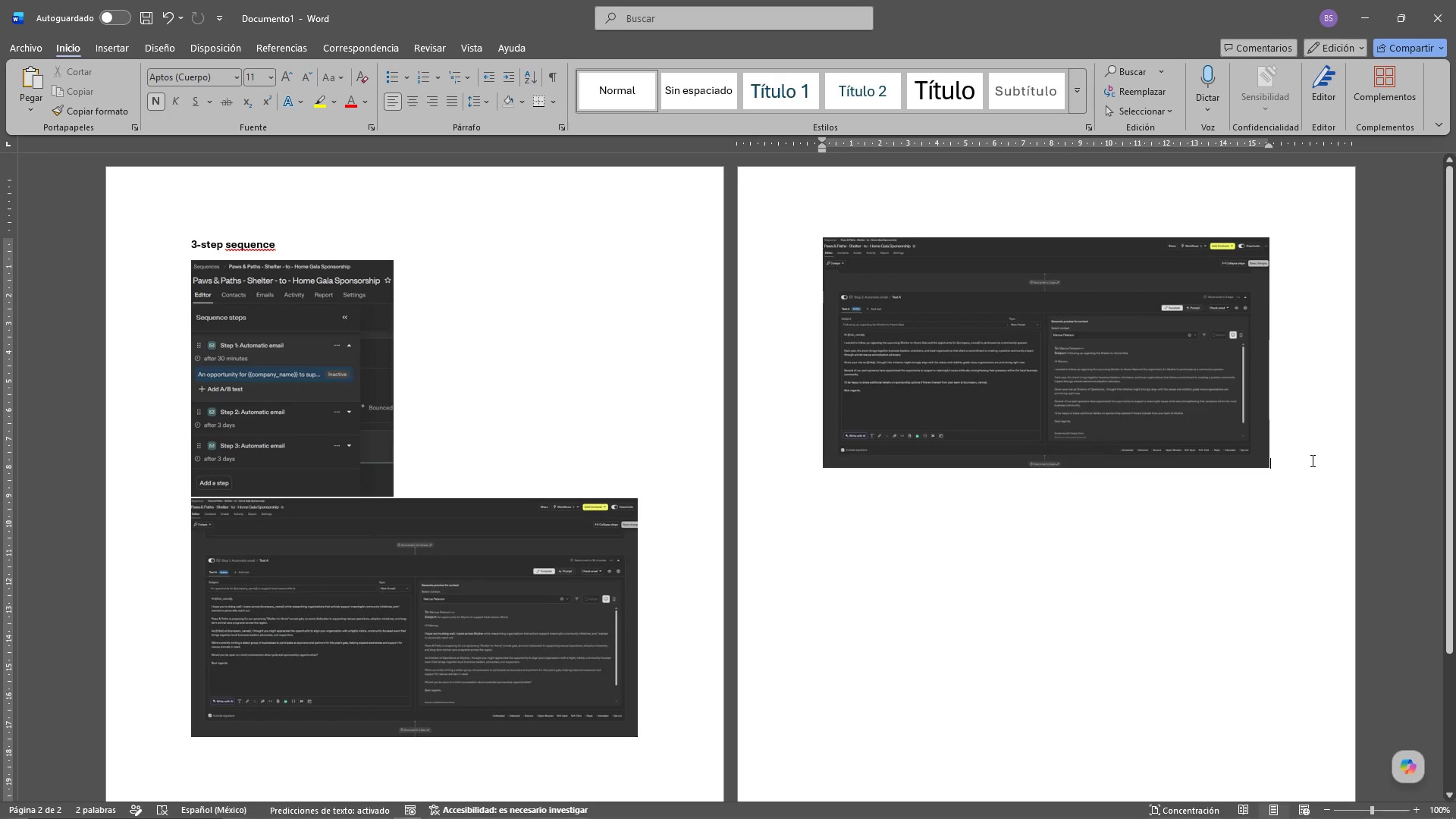 
key(Control+V)
 